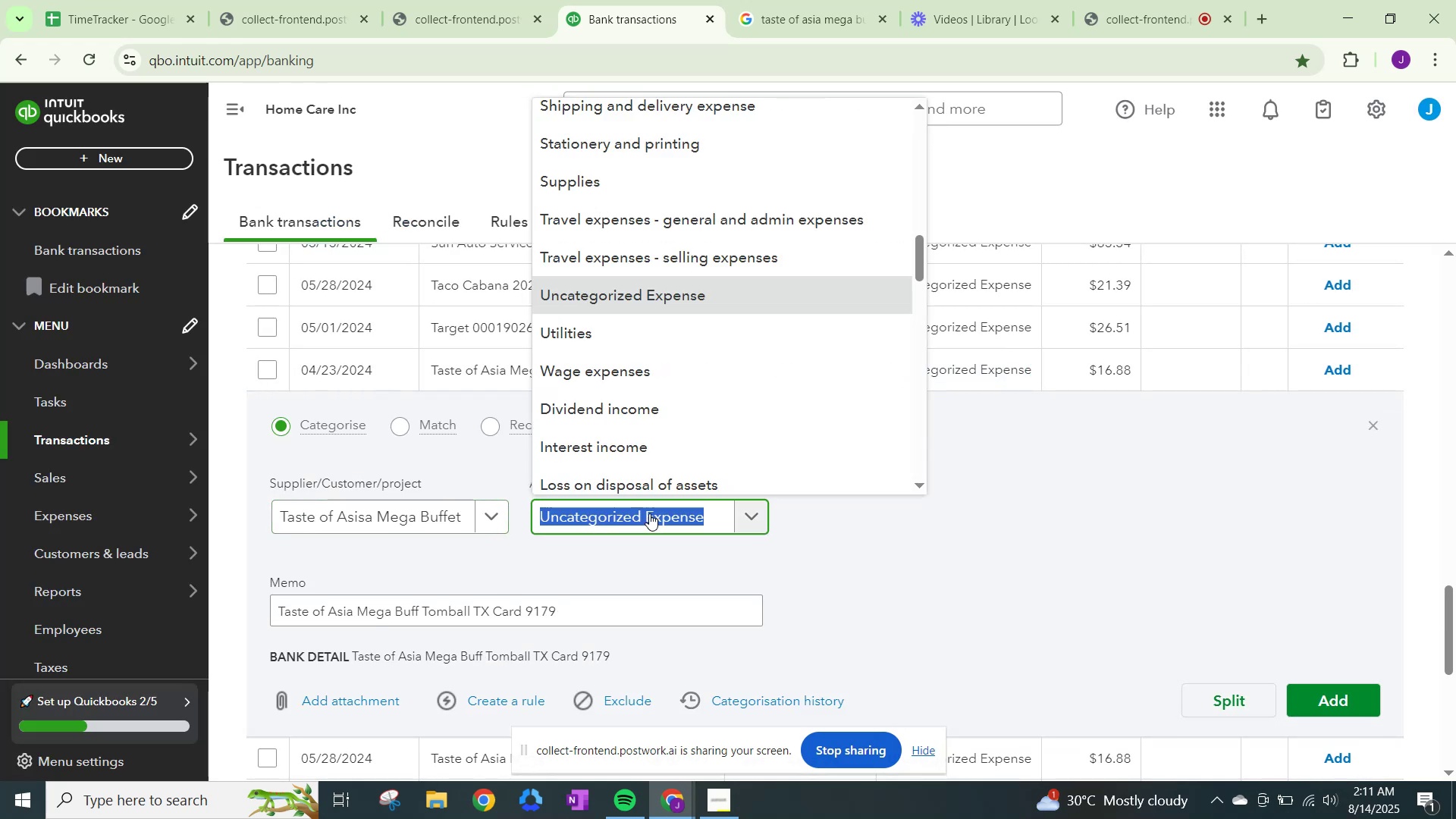 
key(Control+V)
 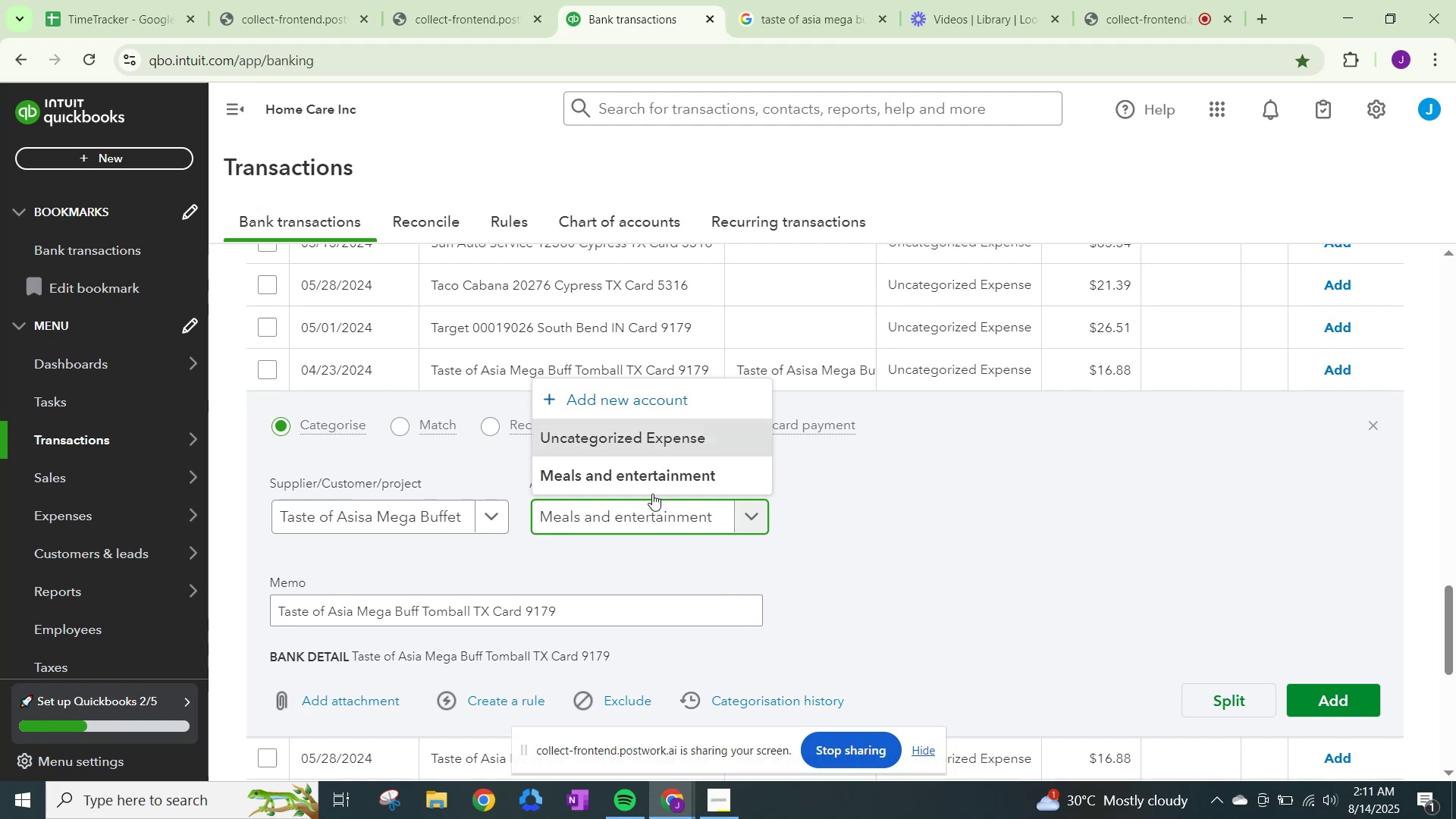 
left_click([652, 476])
 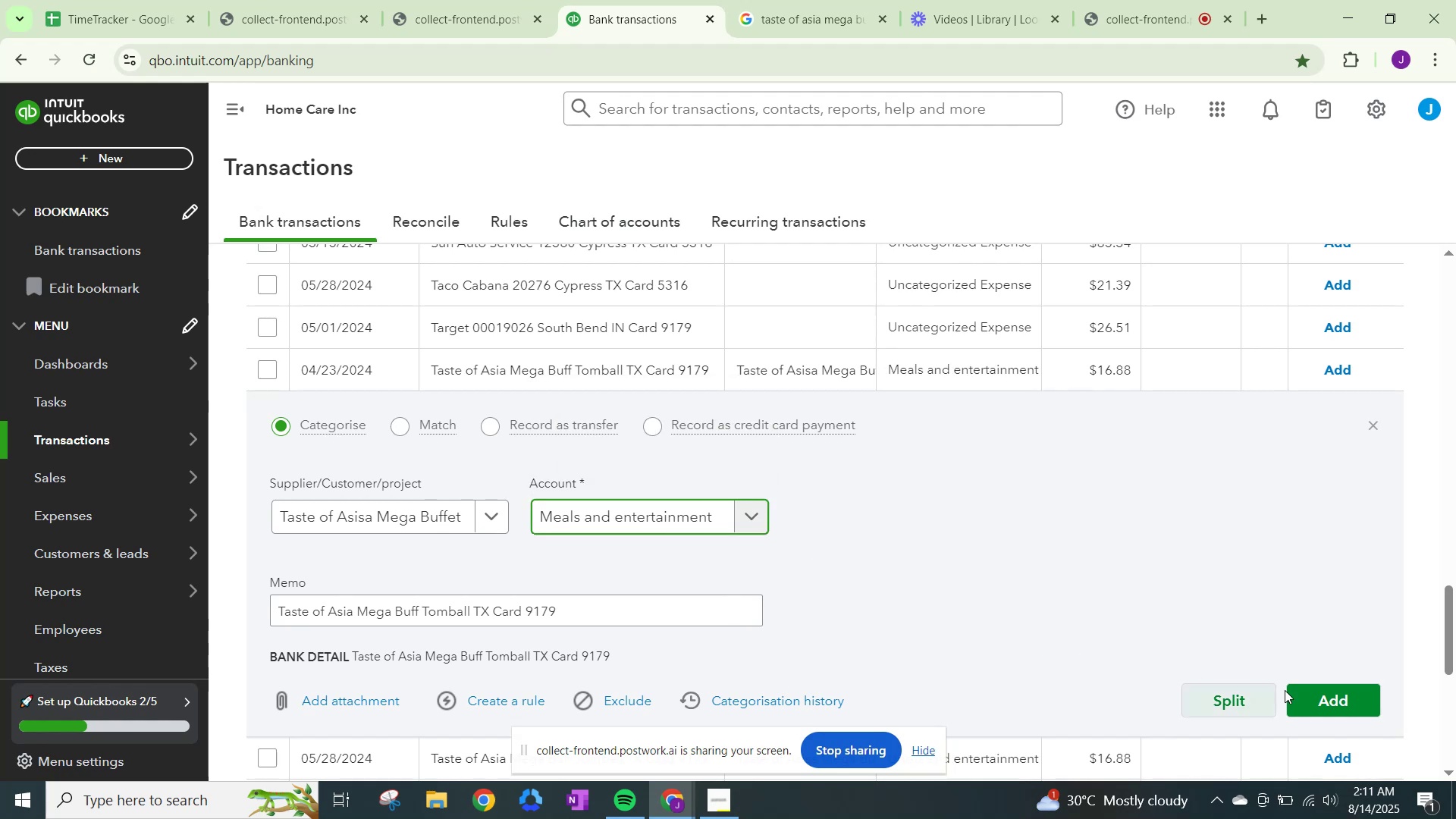 
left_click([1340, 704])
 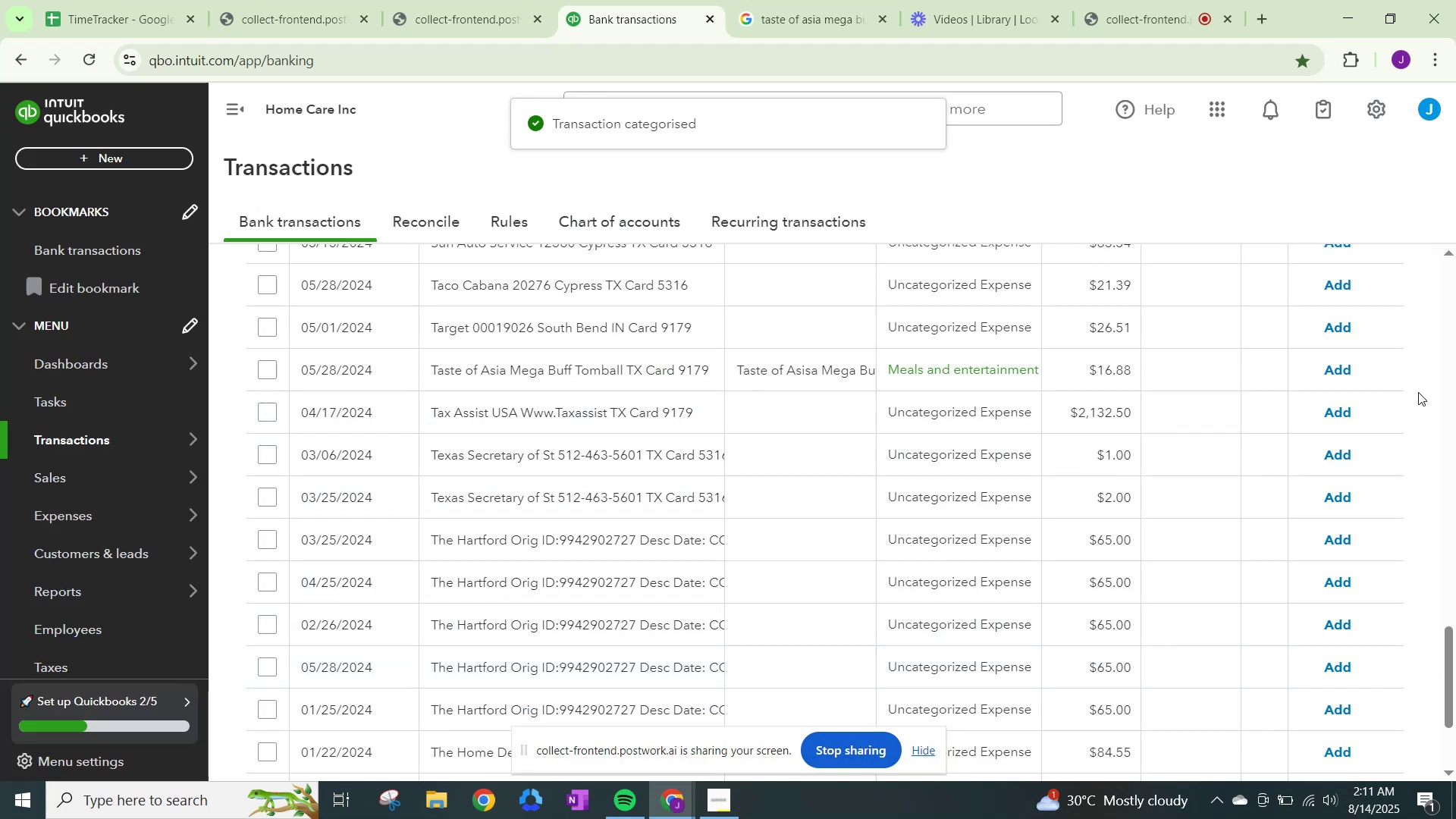 
left_click([1353, 373])
 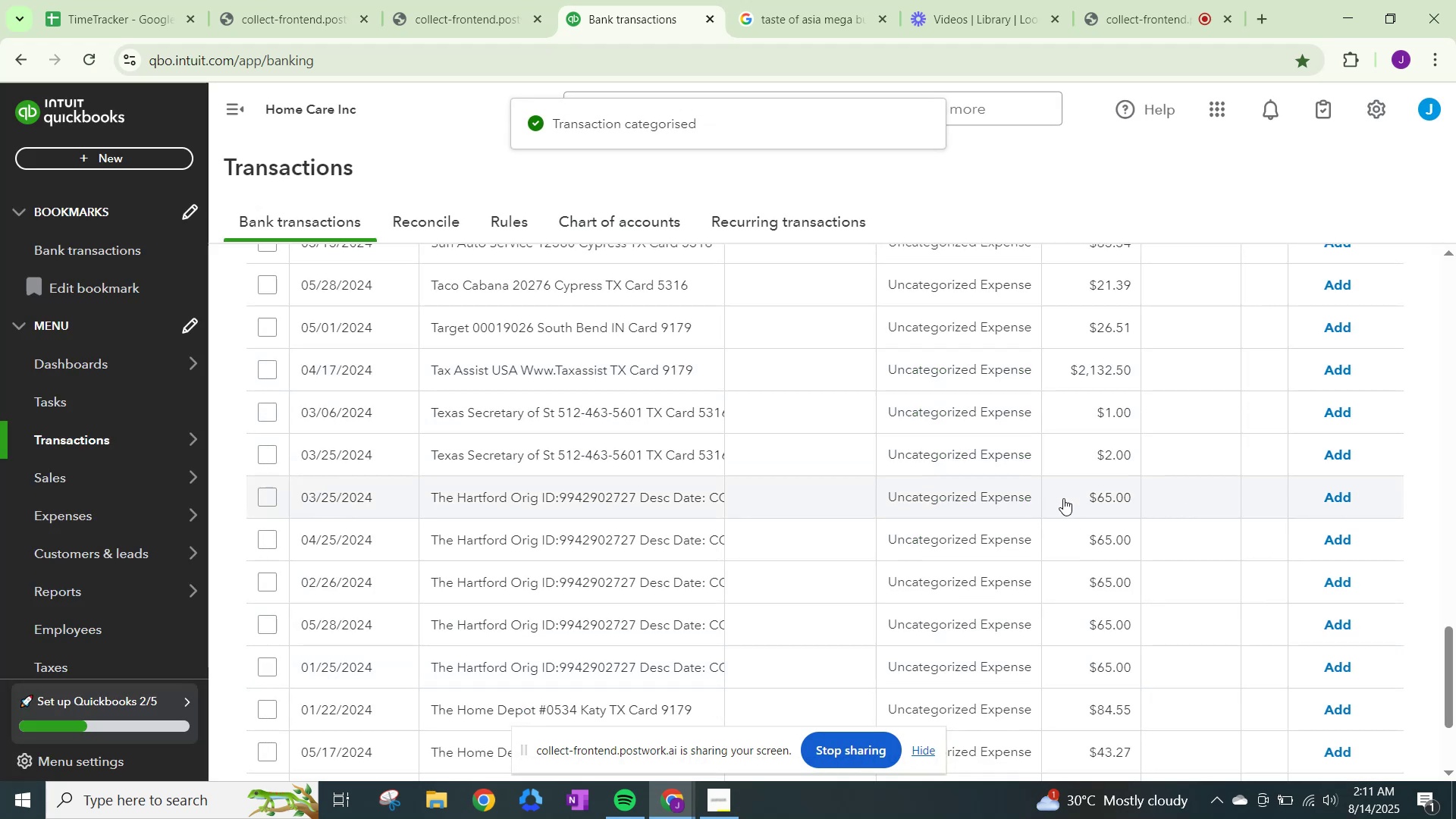 
scroll: coordinate [1053, 505], scroll_direction: down, amount: 1.0
 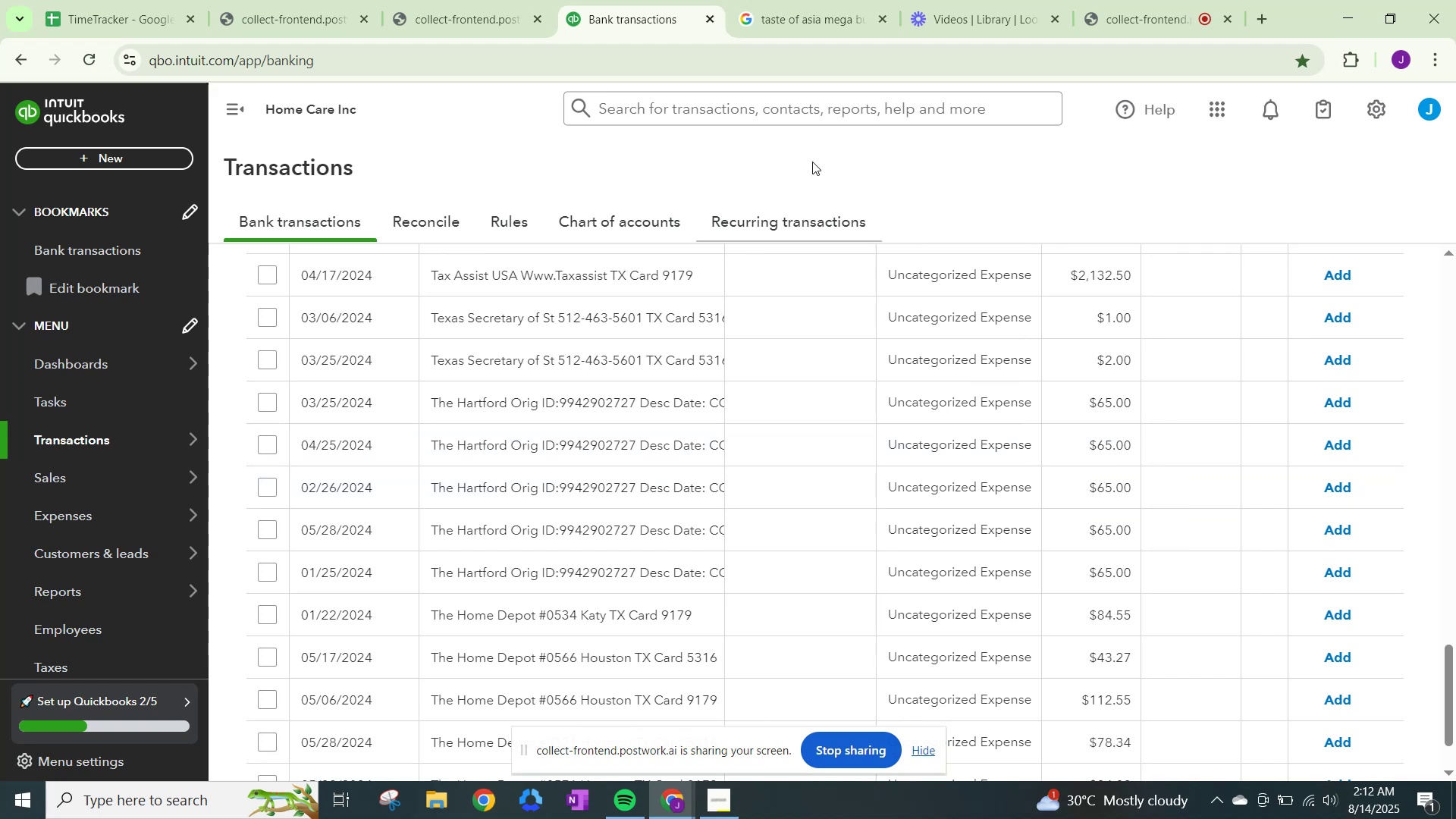 
left_click([781, 3])
 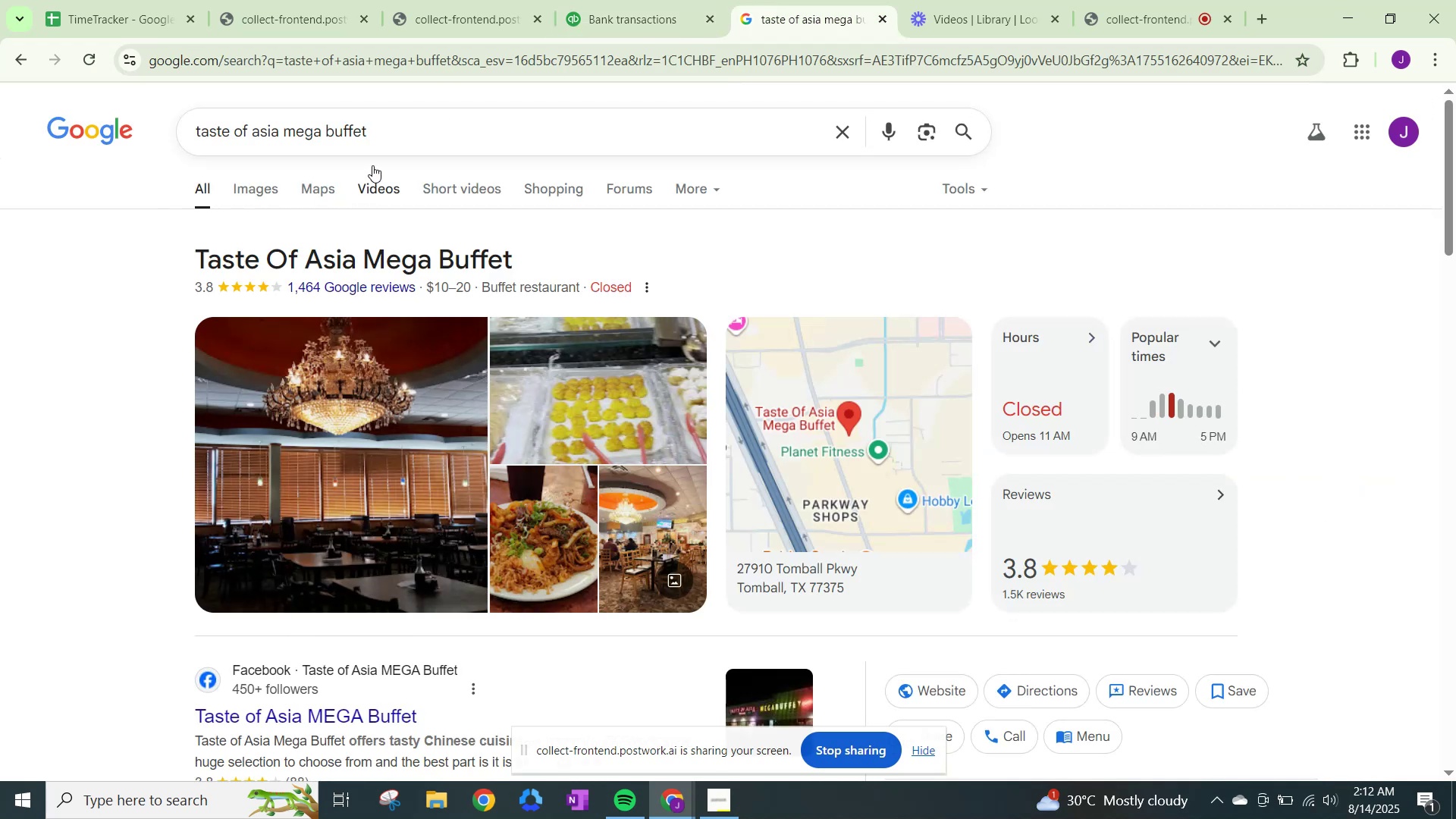 
left_click_drag(start_coordinate=[406, 141], to_coordinate=[271, 147])
 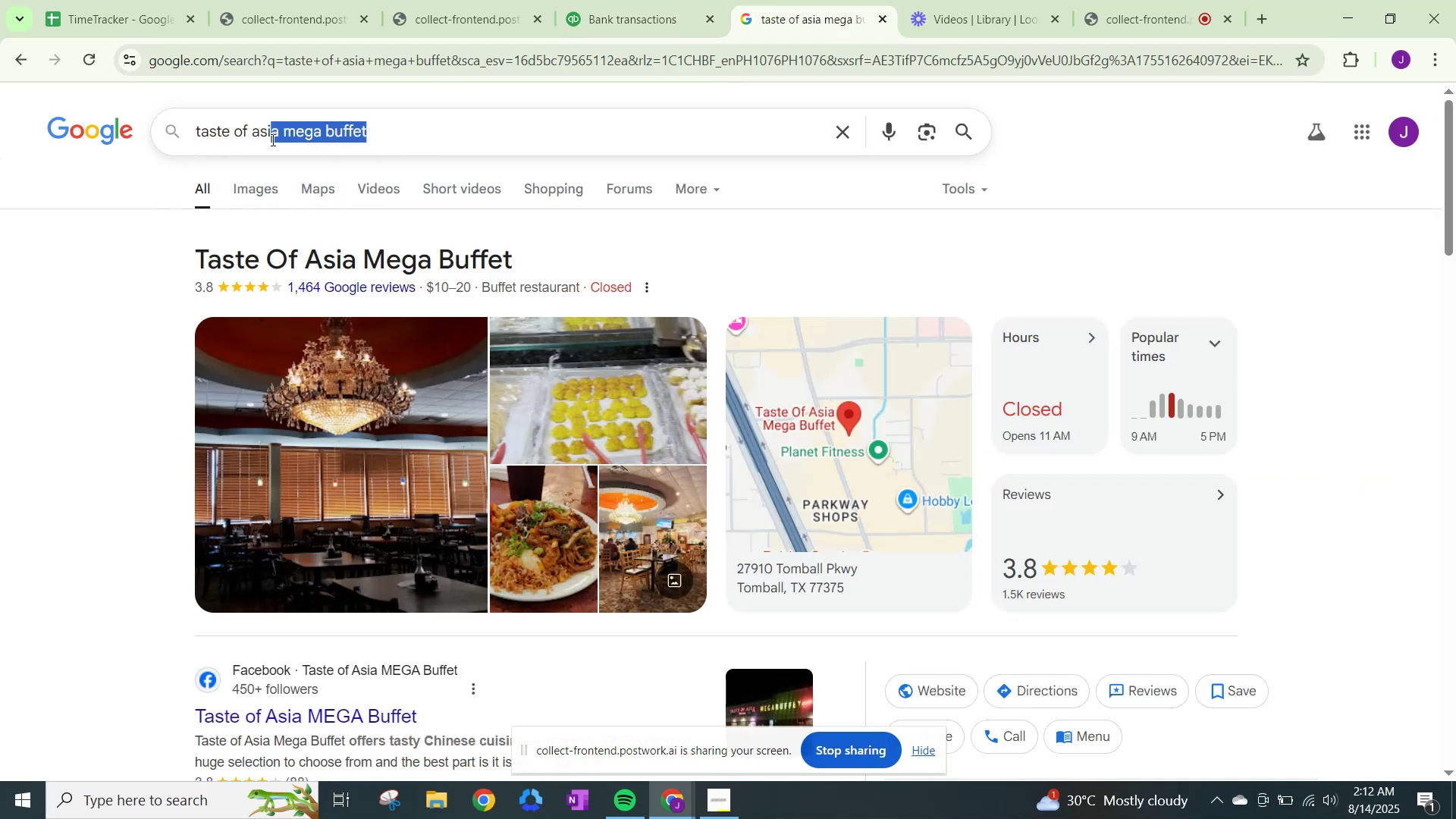 
hold_key(key=Backspace, duration=1.08)
 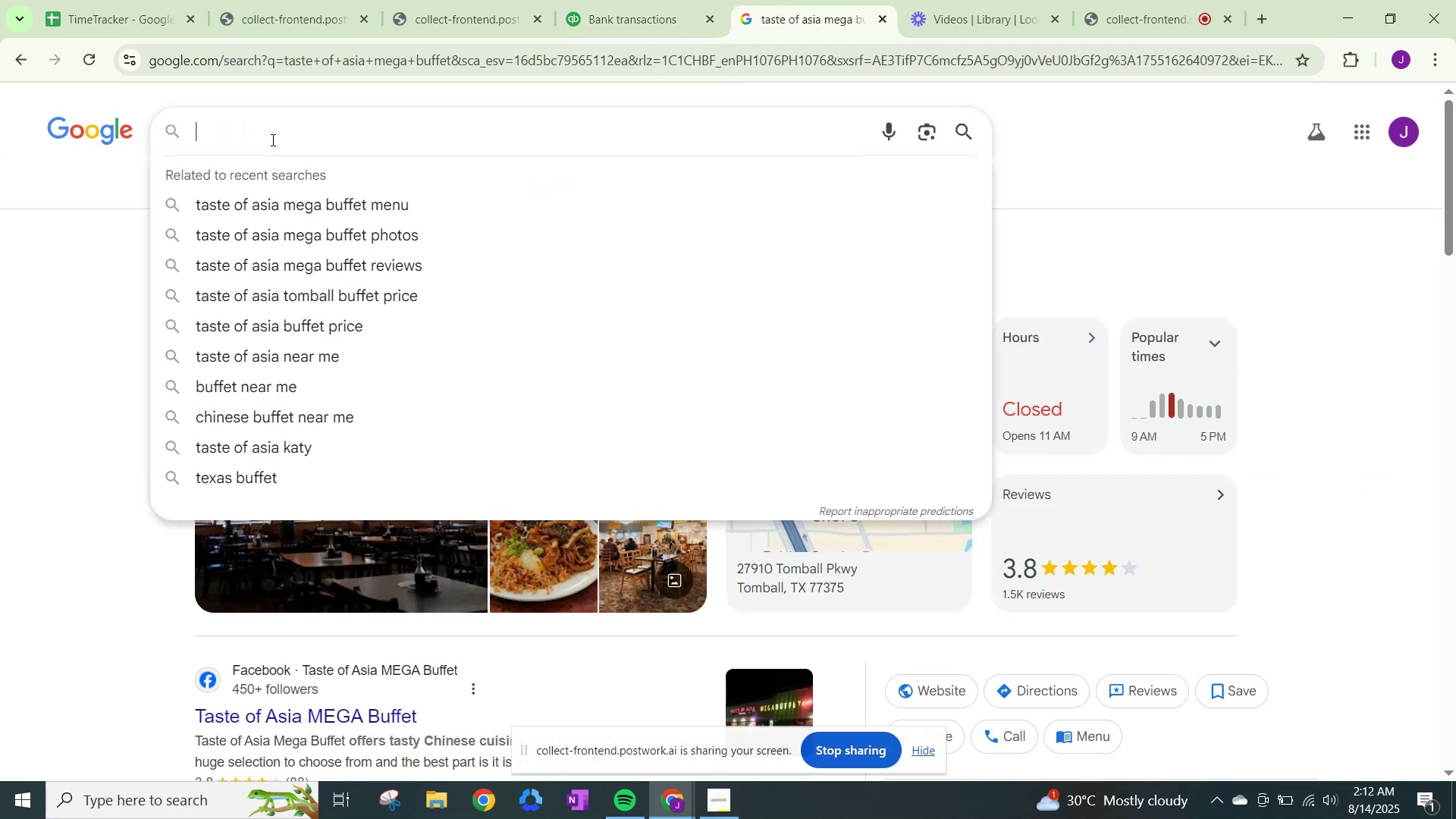 
type(the hartford)
 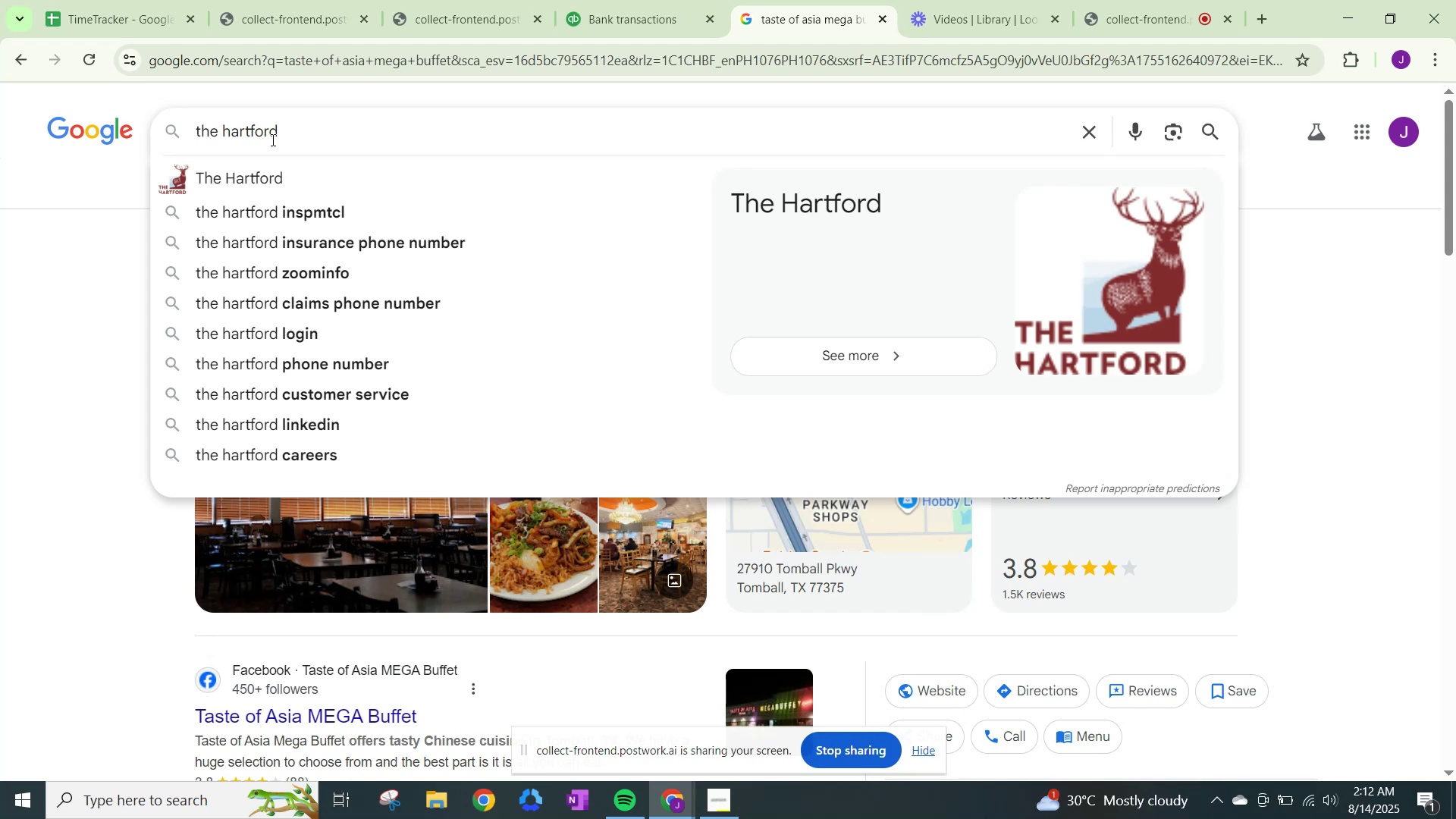 
key(ArrowDown)
 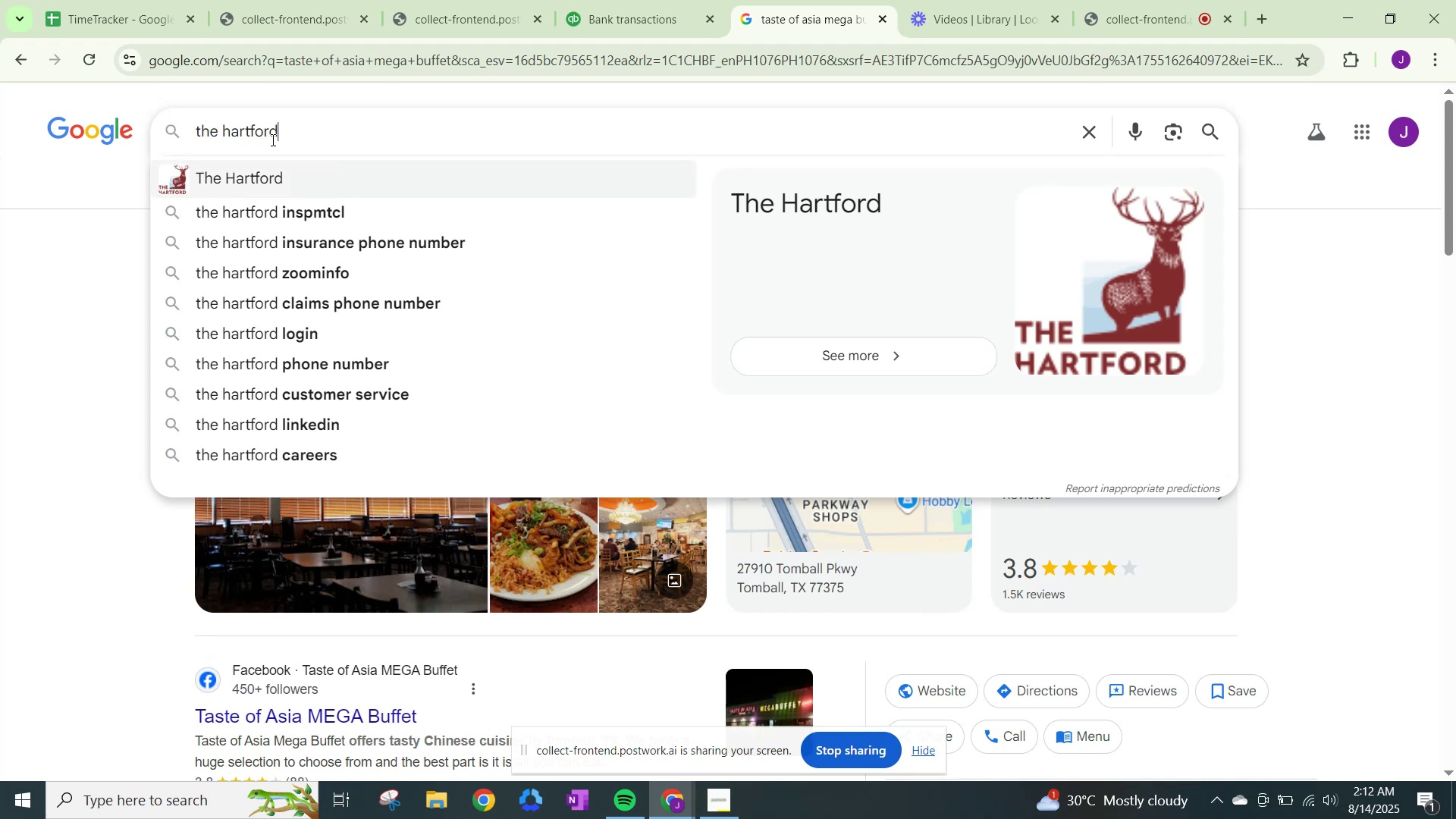 
key(Enter)
 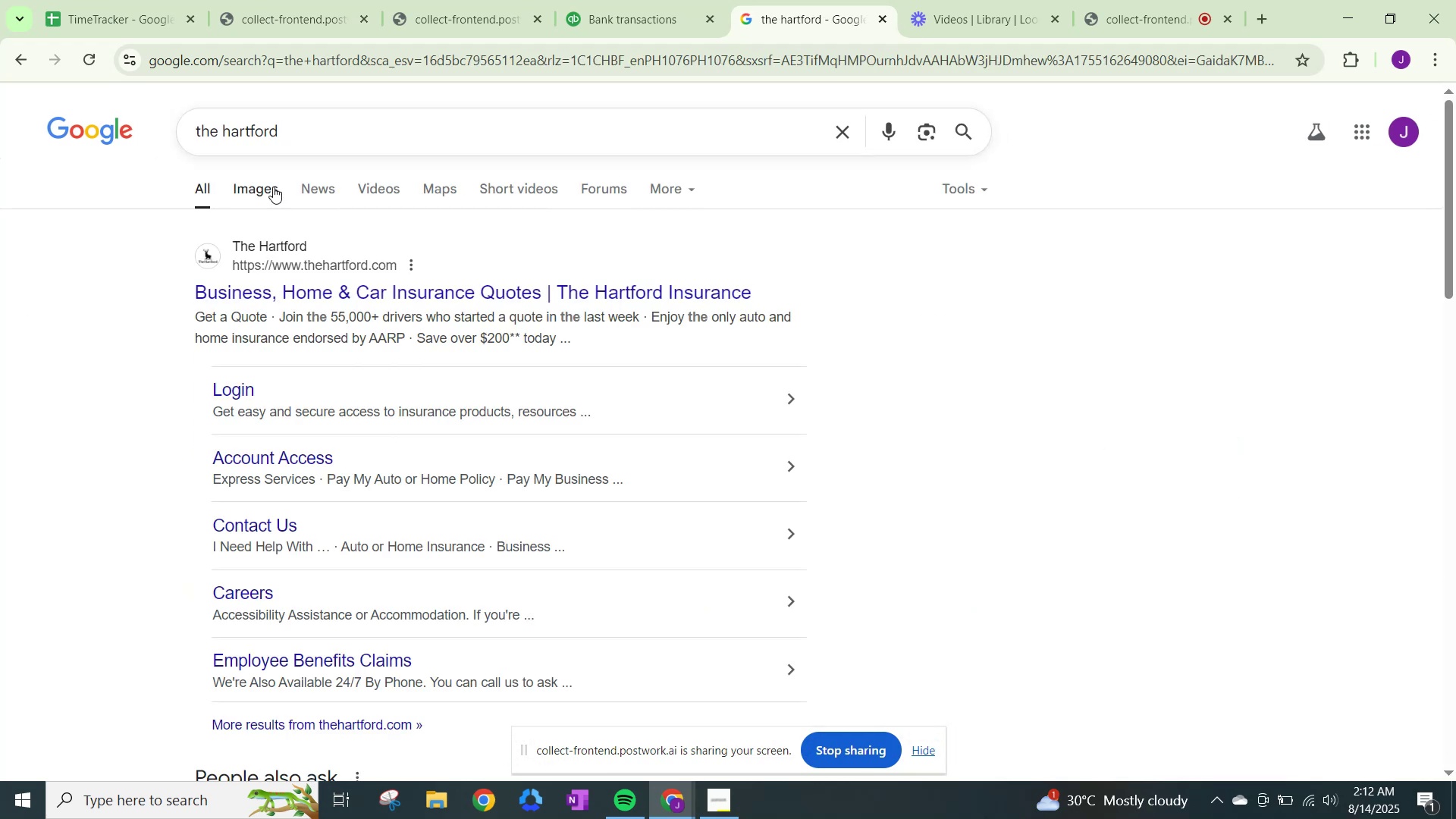 
left_click([270, 182])
 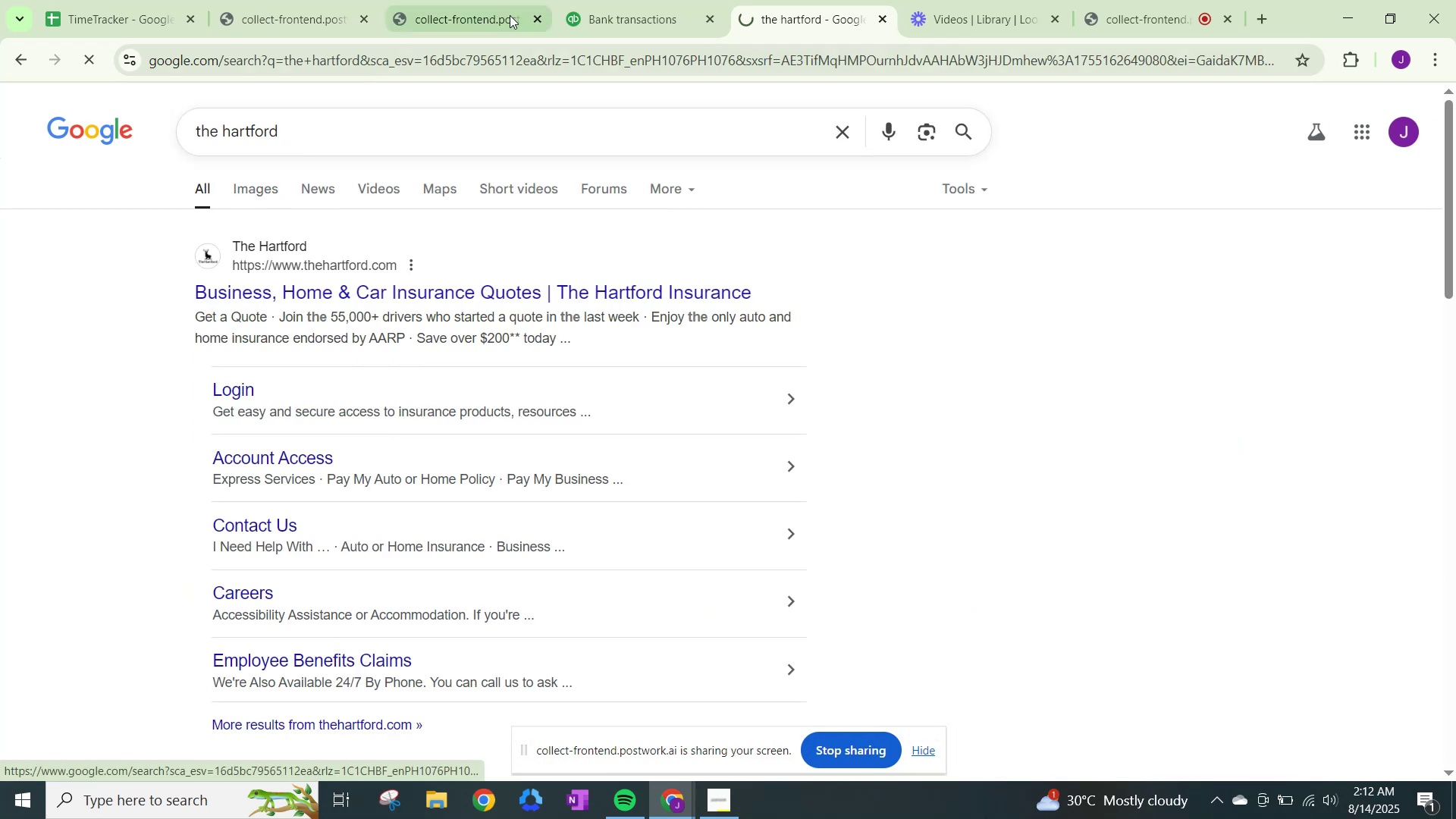 
mouse_move([641, 0])
 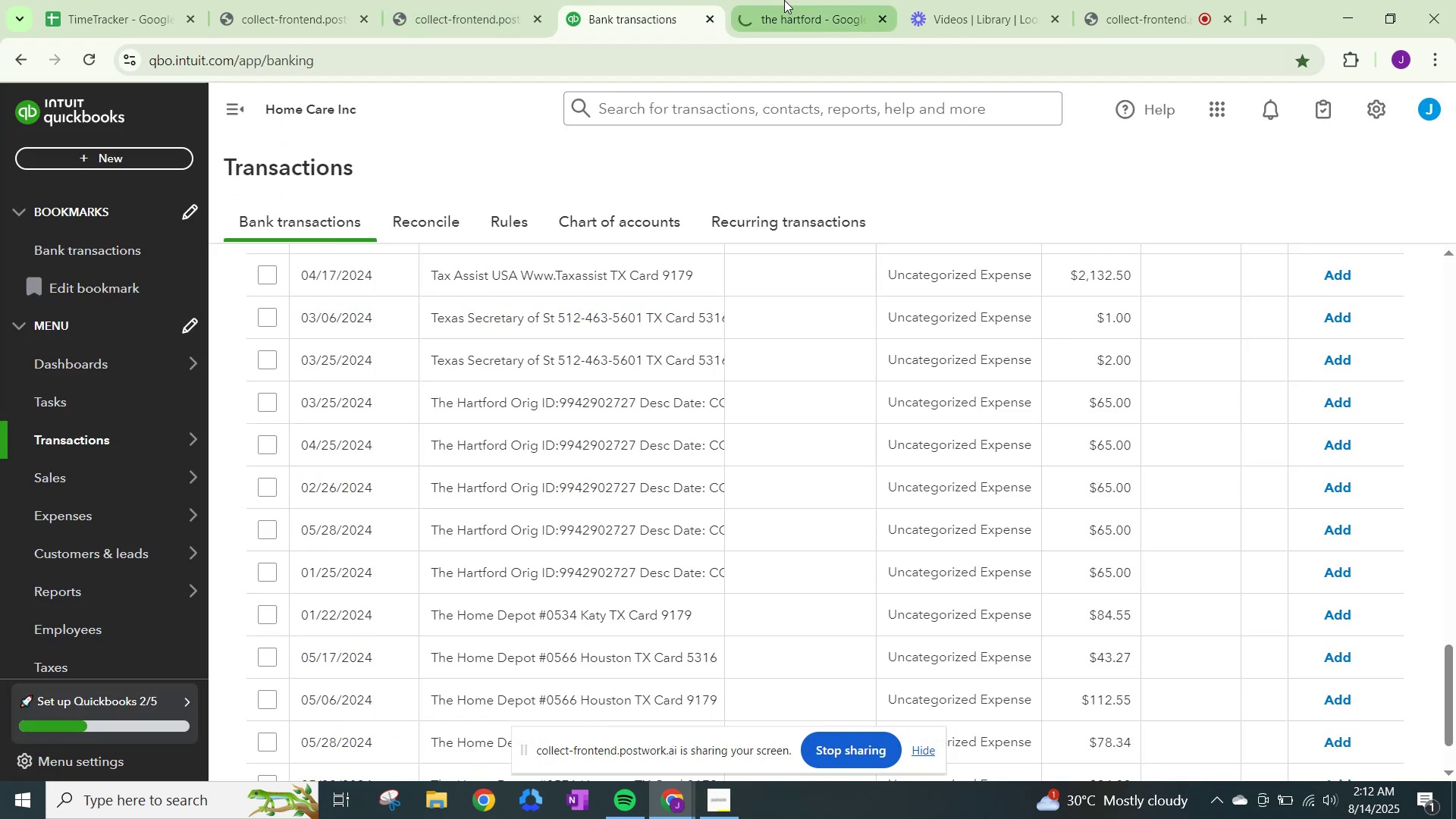 
left_click([784, 0])
 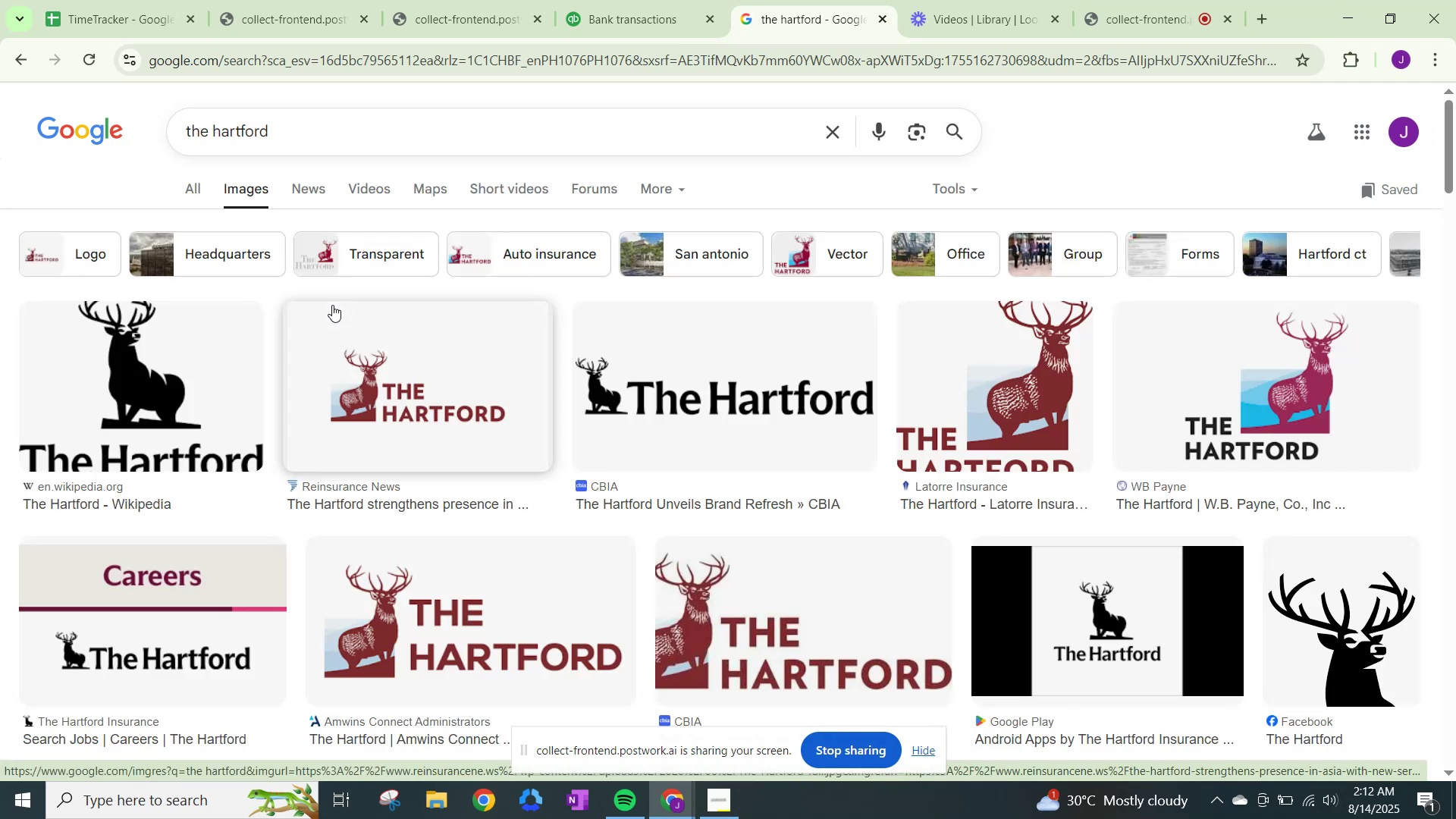 
wait(7.04)
 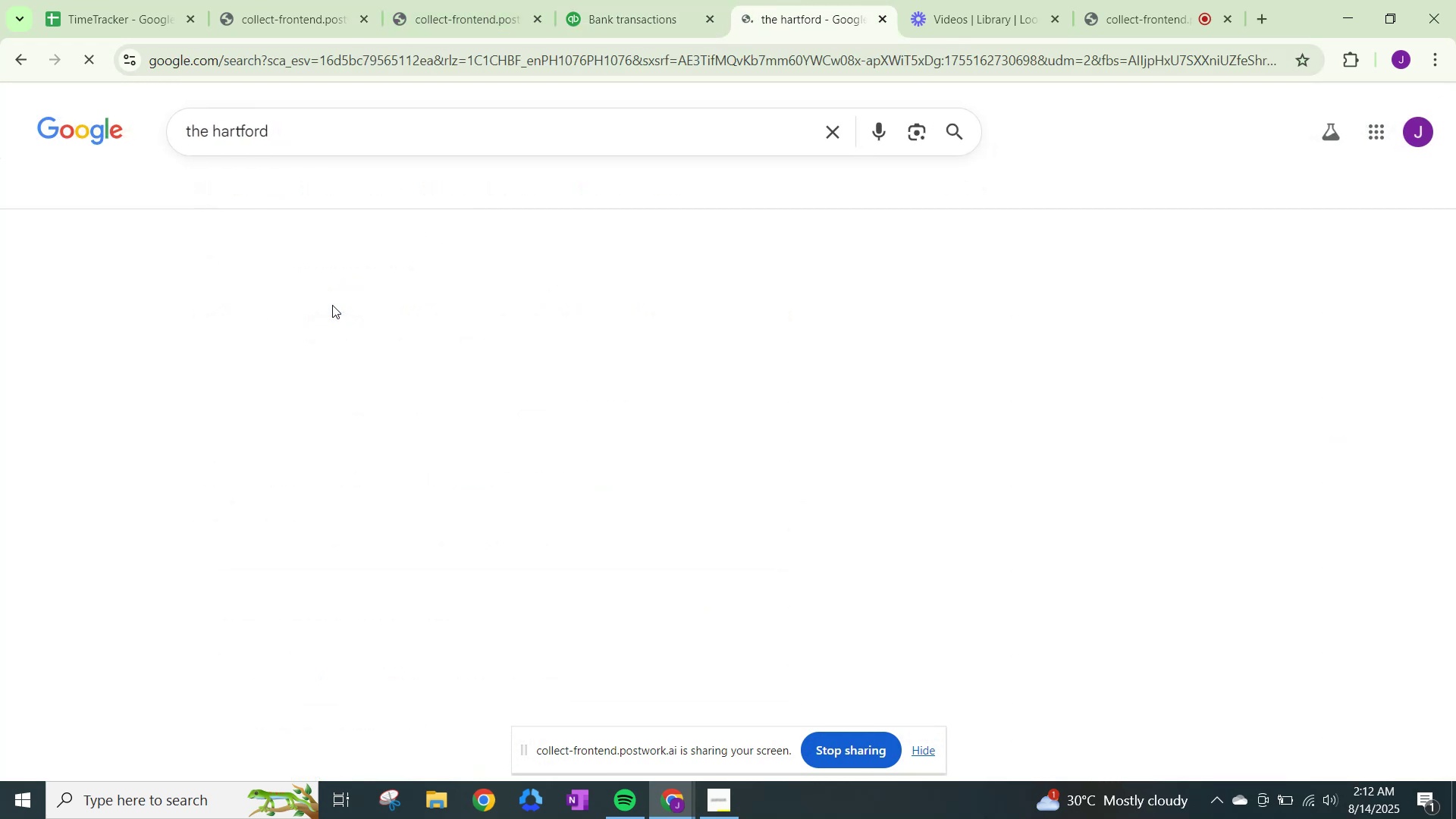 
left_click([203, 189])
 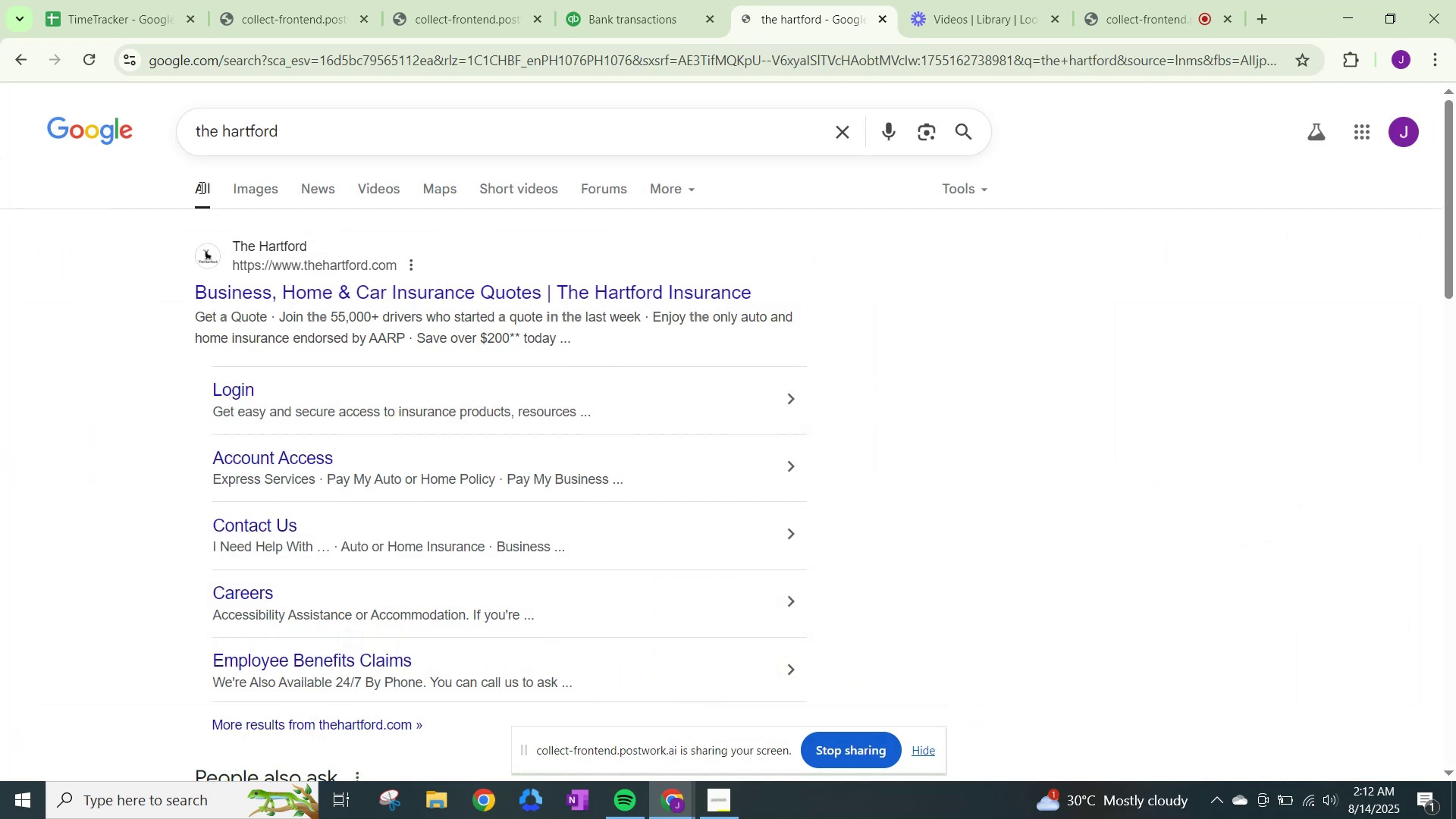 
left_click([347, 279])
 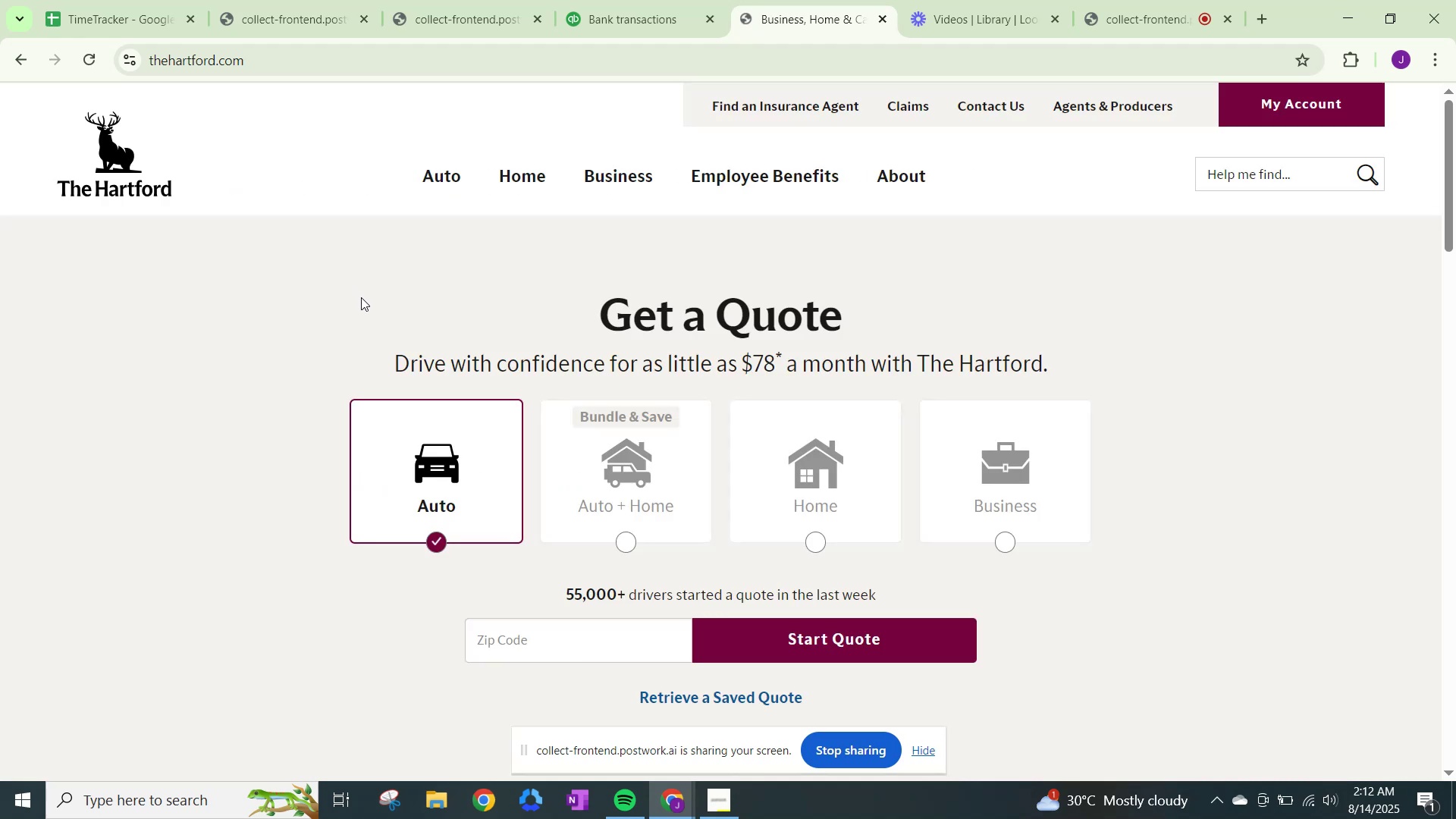 
scroll: coordinate [453, 306], scroll_direction: down, amount: 9.0
 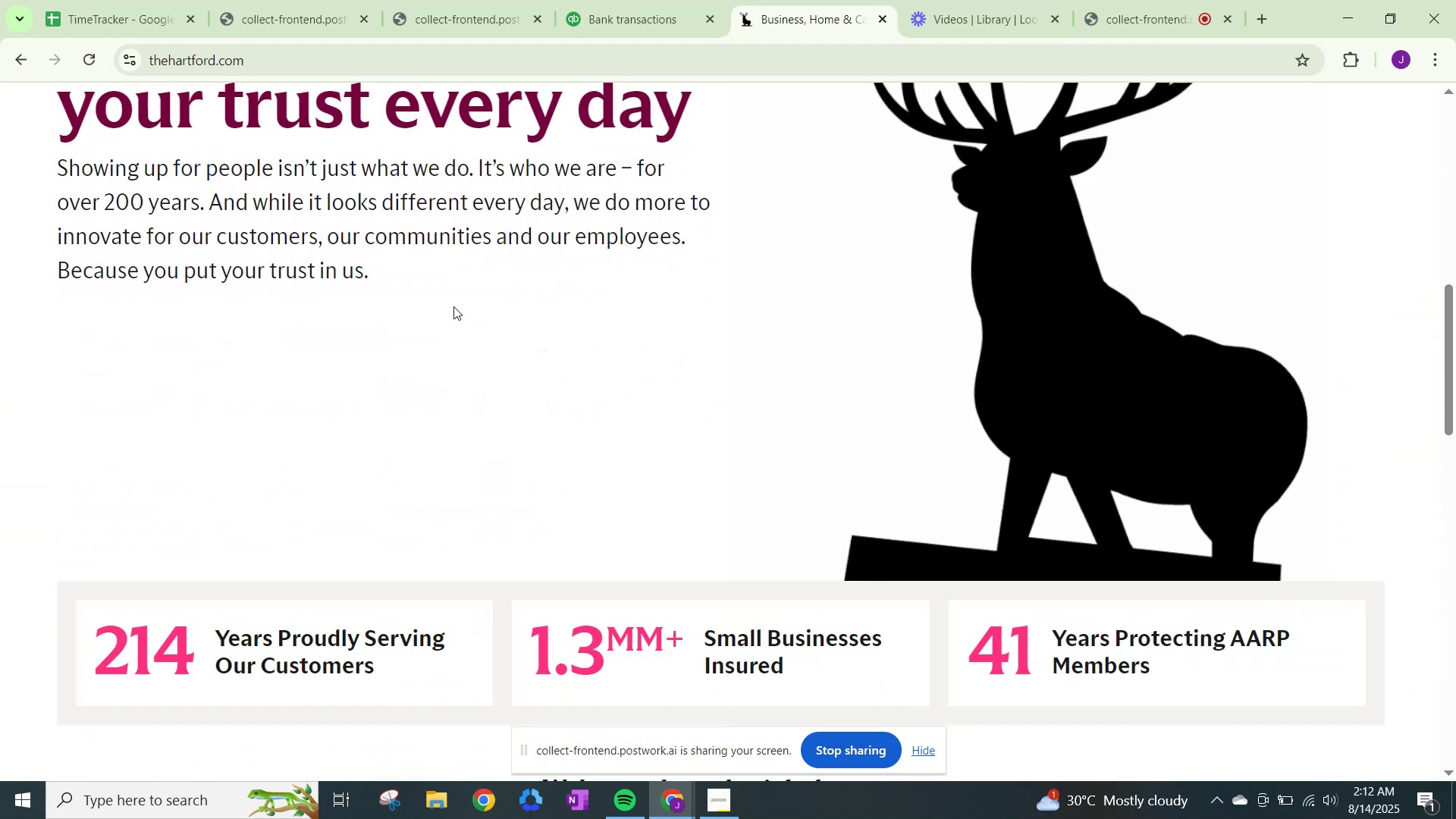 
scroll: coordinate [453, 306], scroll_direction: up, amount: 6.0
 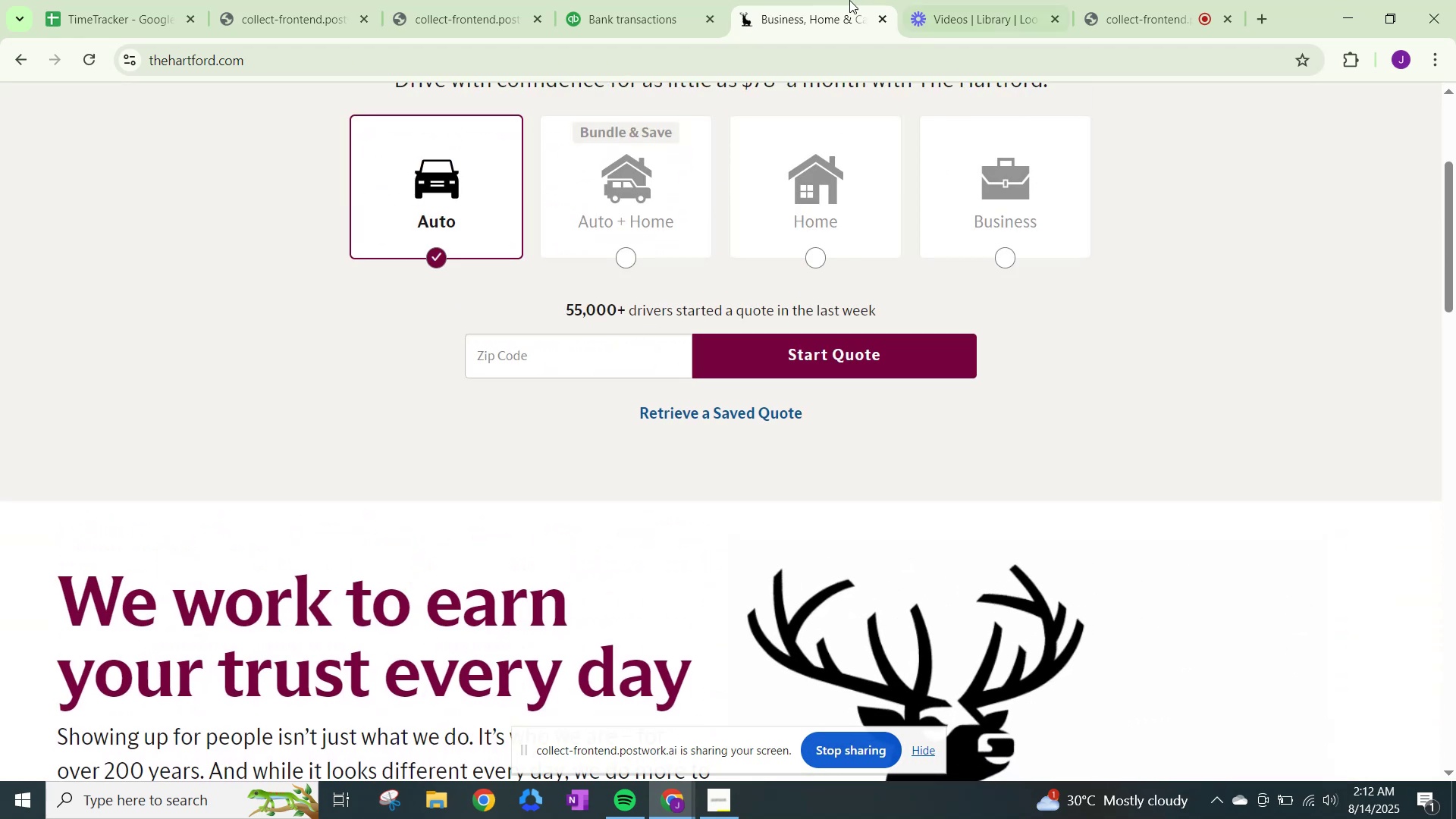 
left_click([624, 0])
 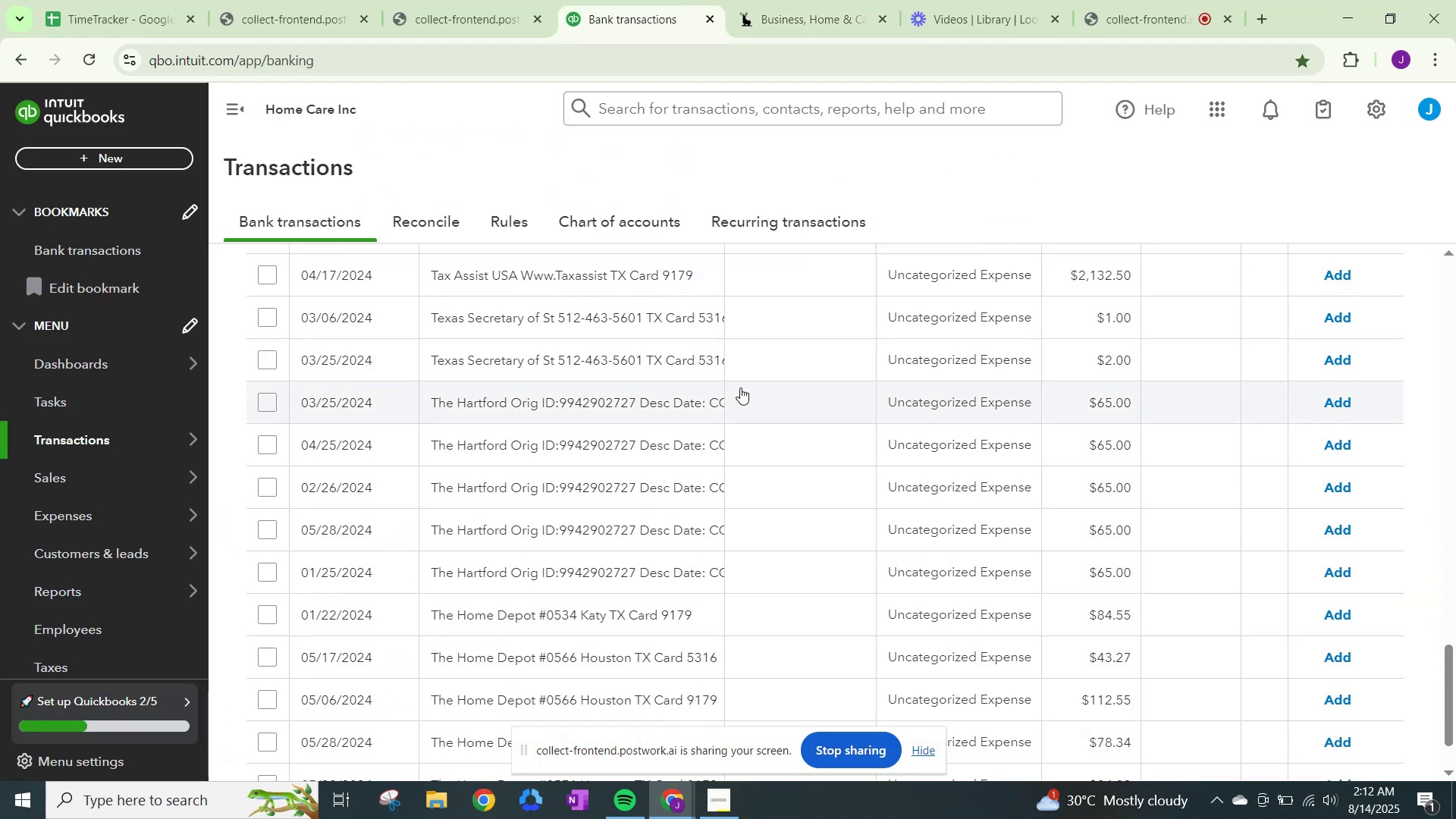 
left_click([970, 403])
 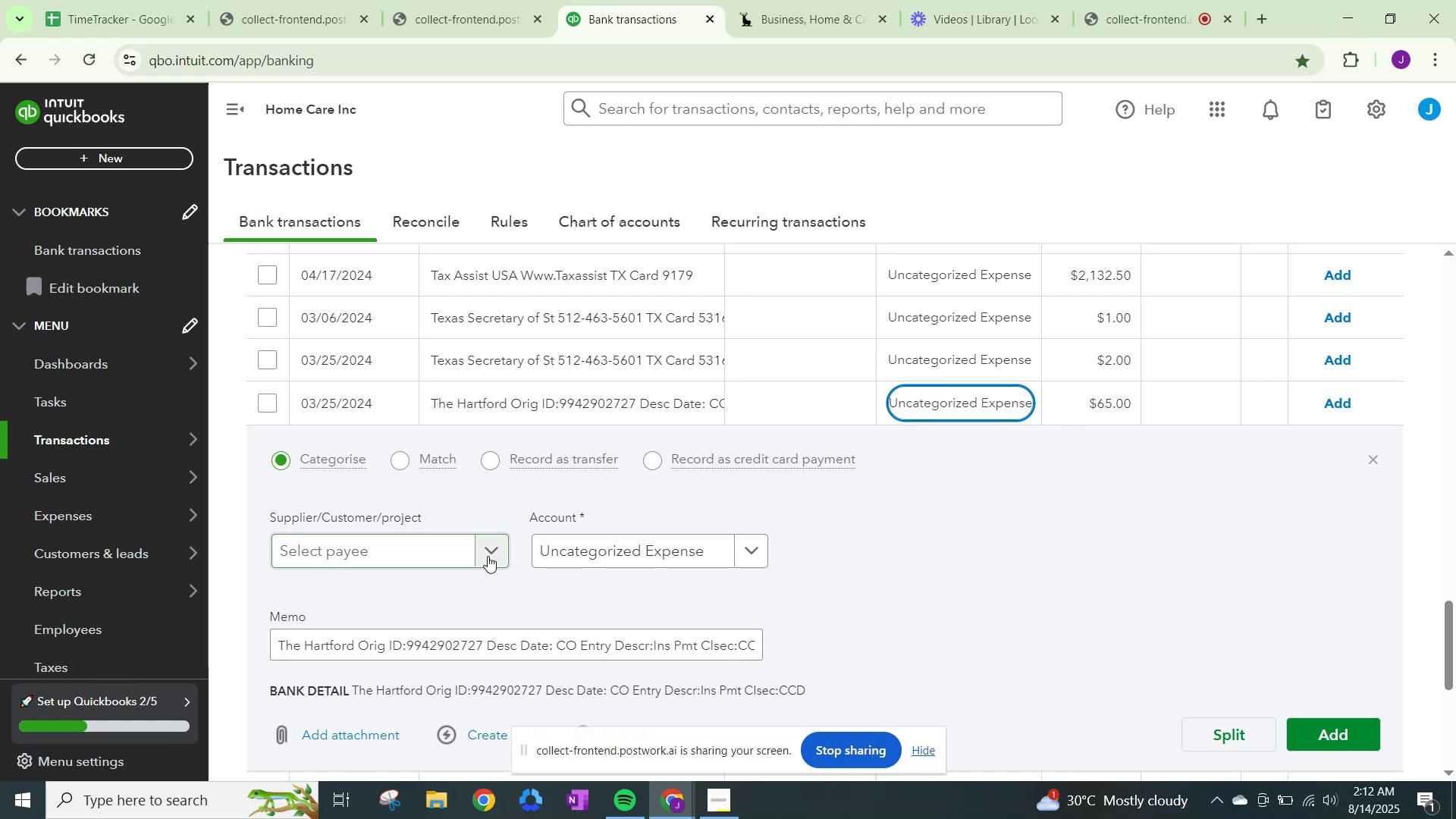 
left_click([488, 556])
 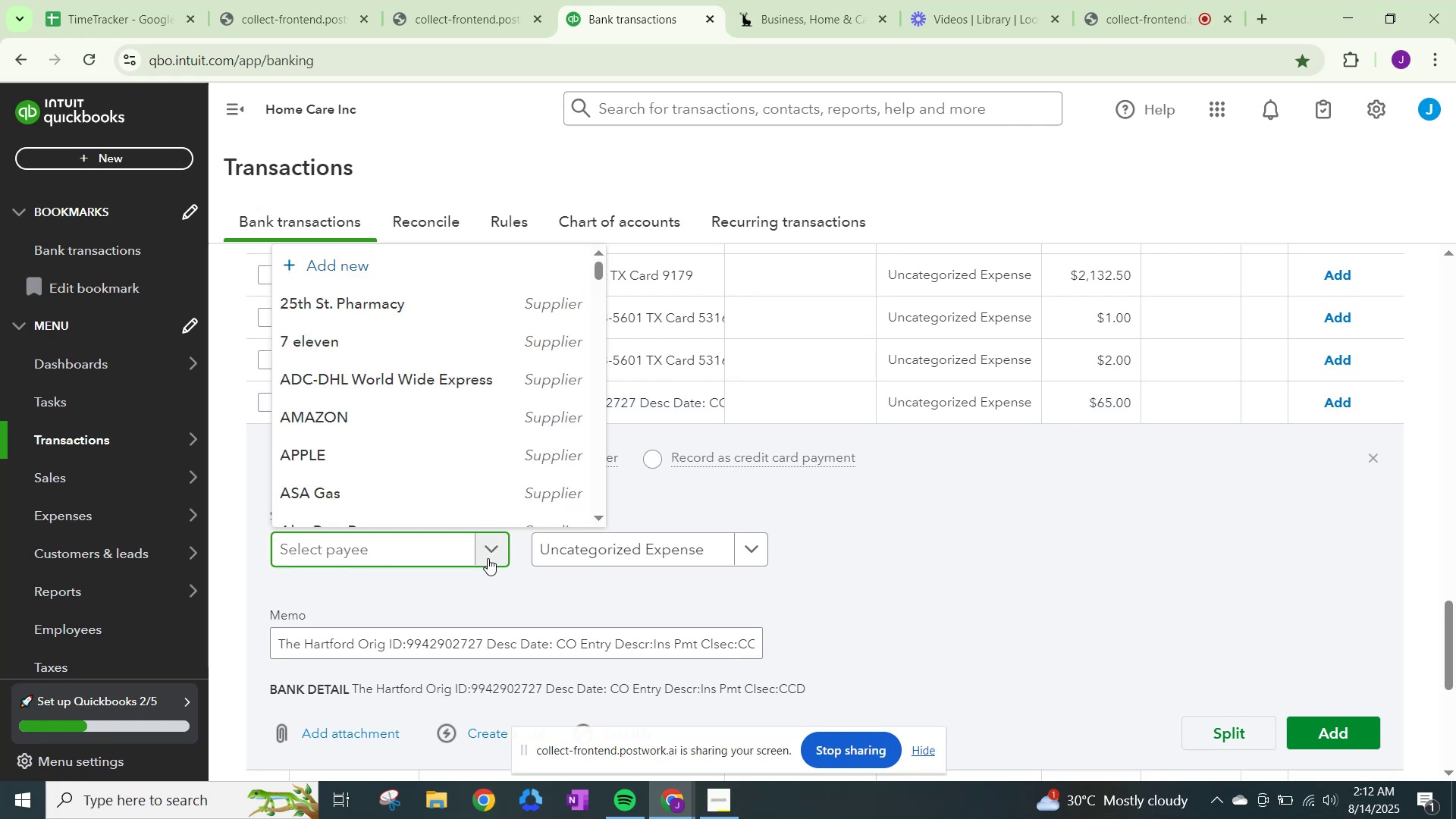 
type(The Har)
 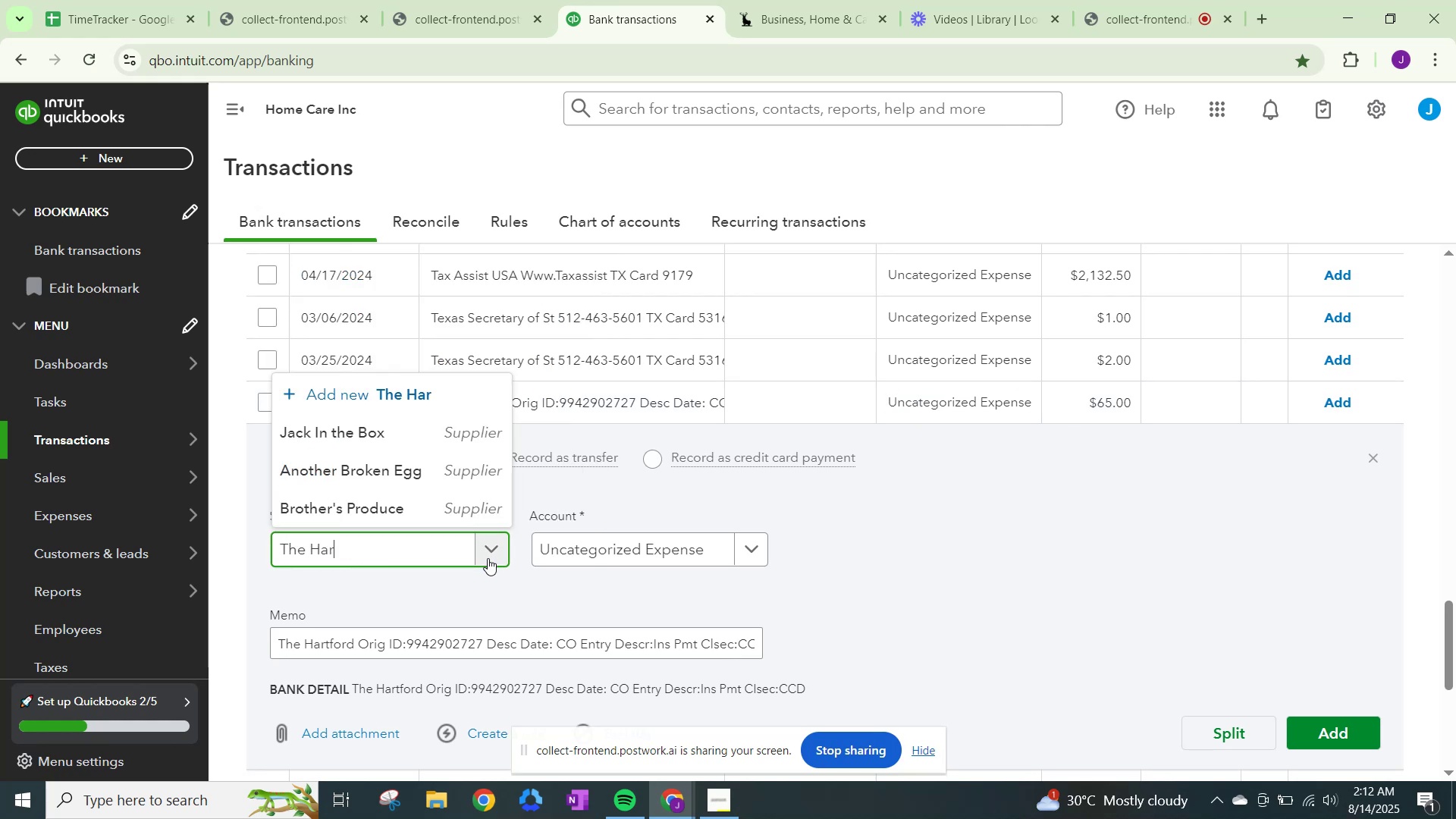 
type(tford)
 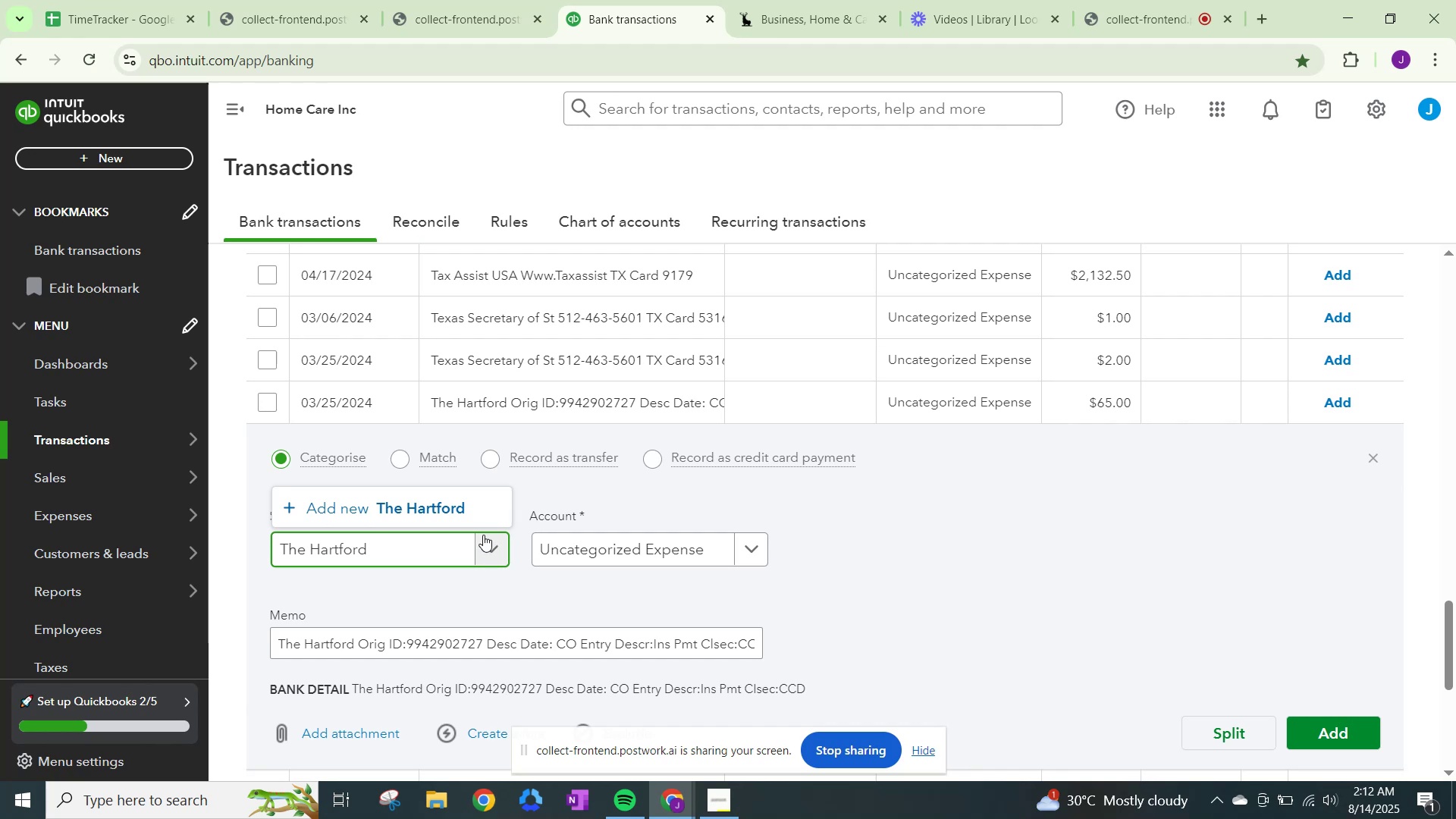 
left_click([456, 511])
 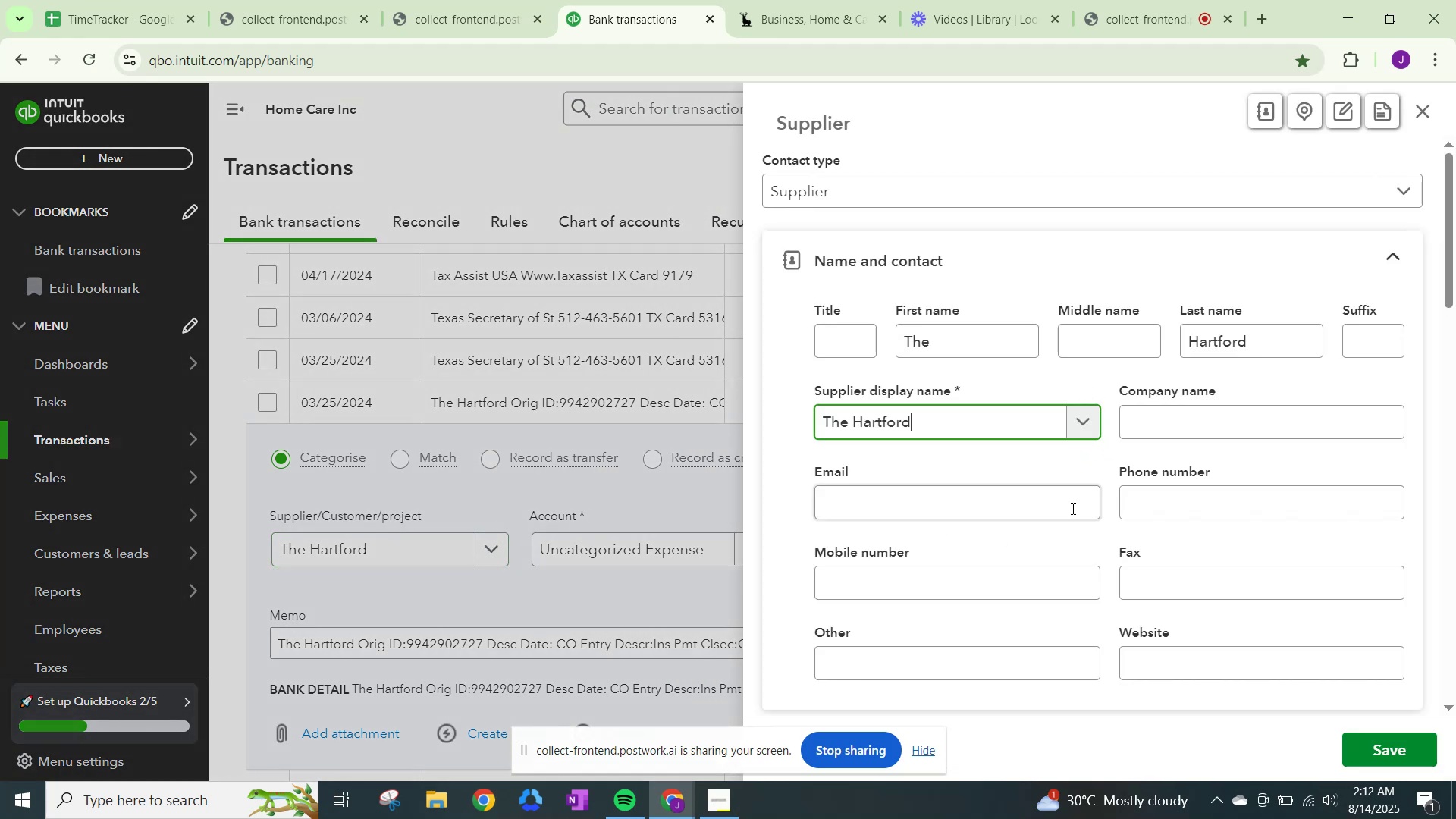 
scroll: coordinate [1138, 558], scroll_direction: down, amount: 14.0
 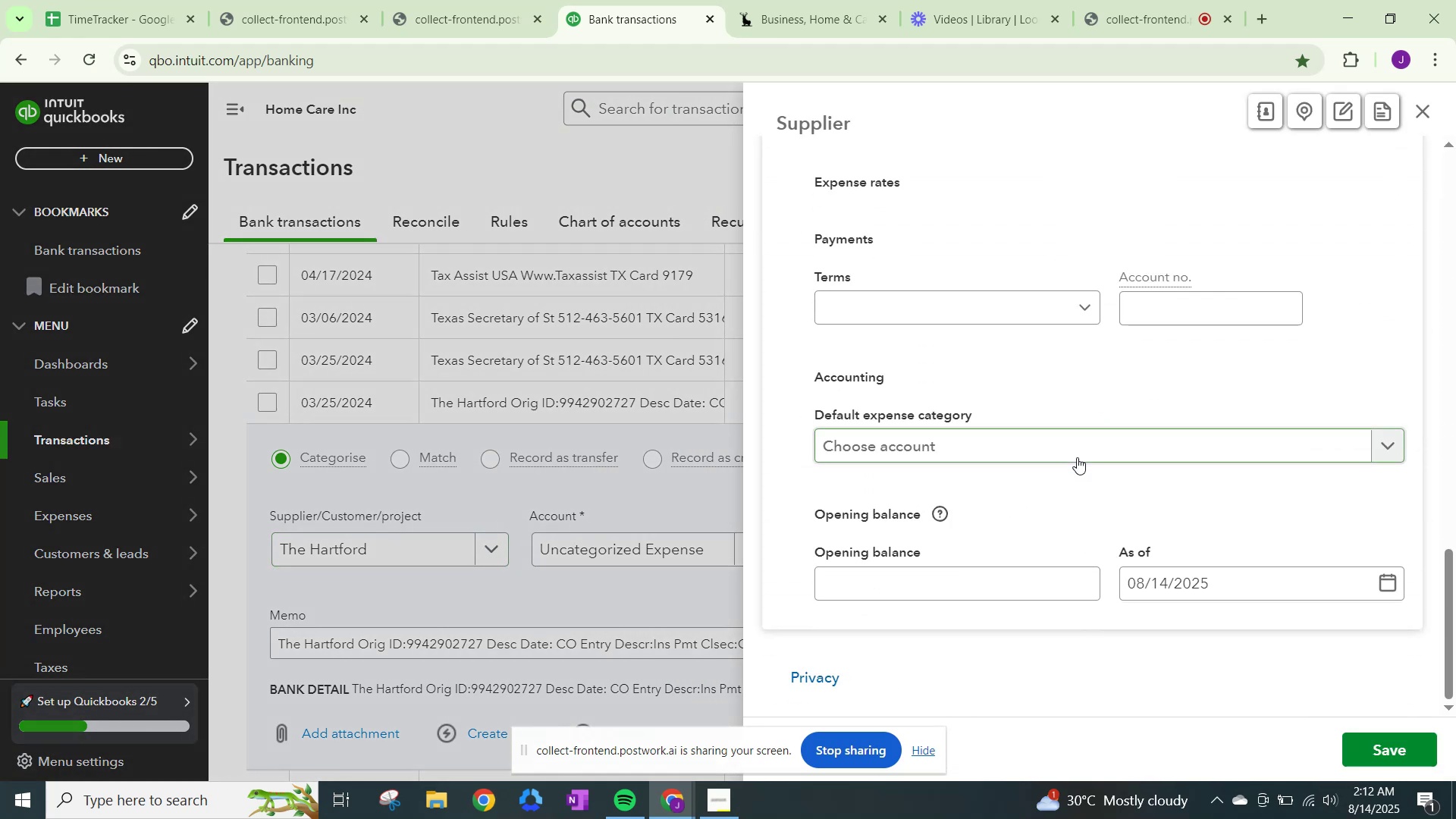 
left_click([1089, 446])
 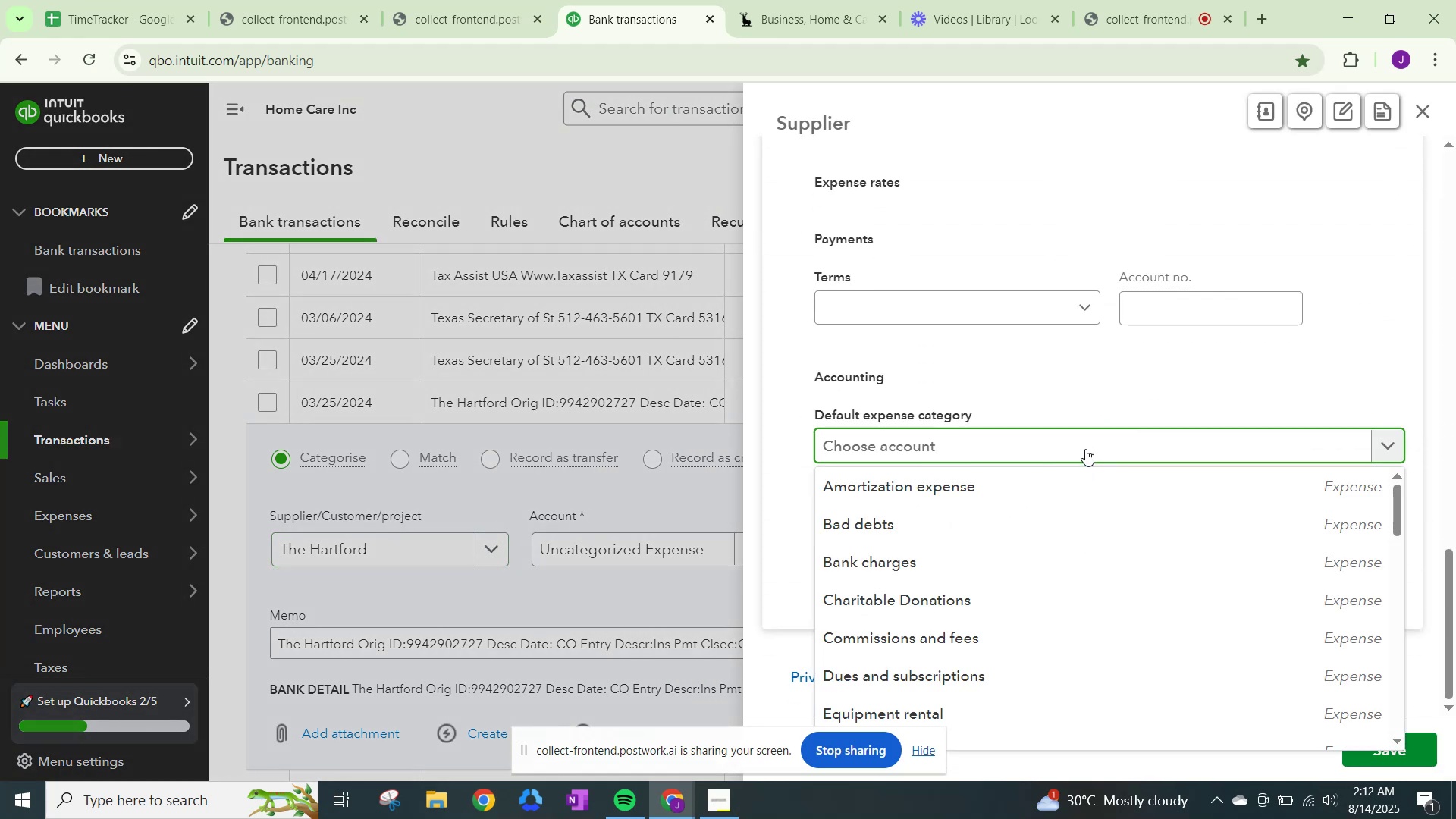 
type(insurance)
 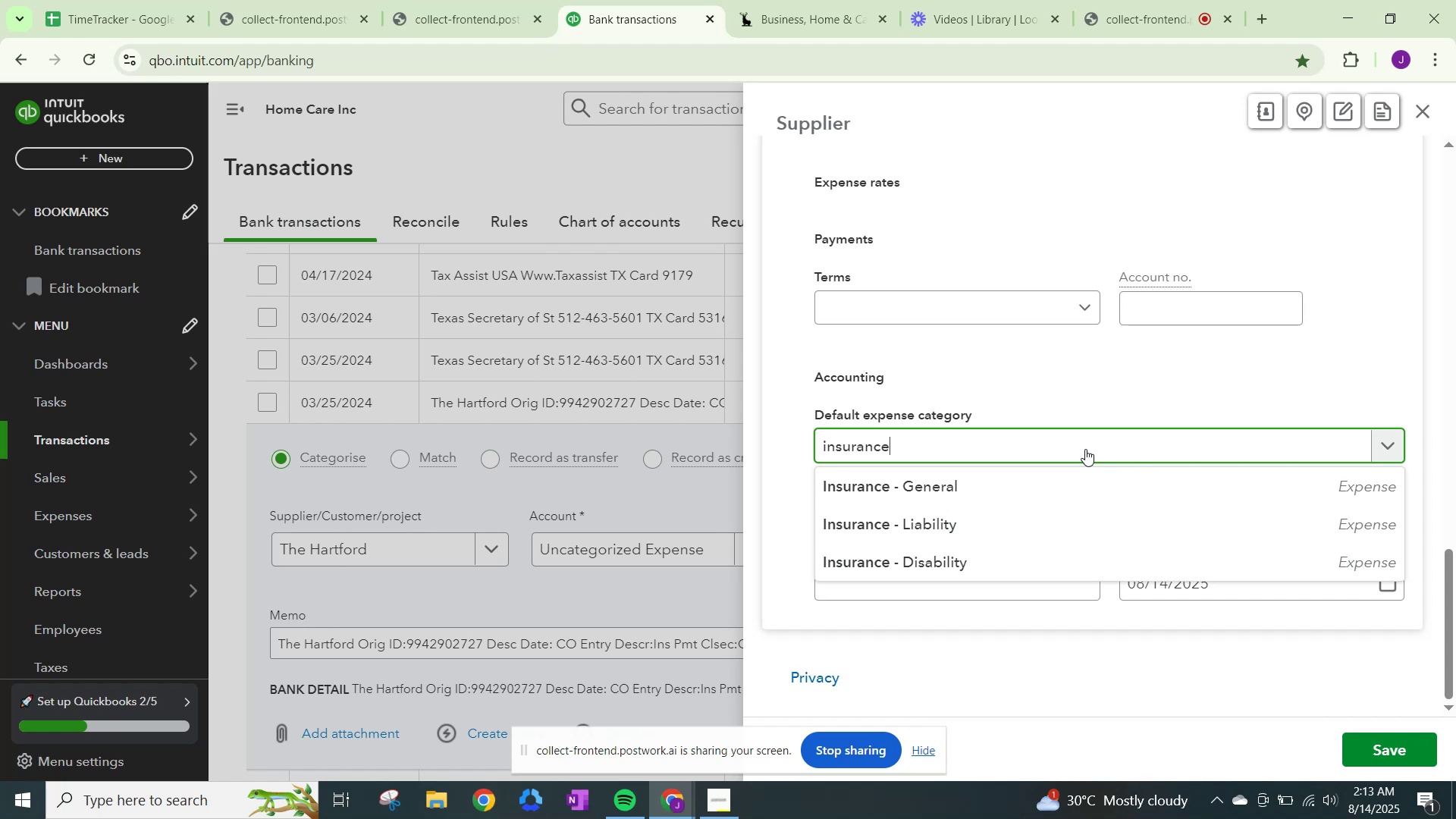 
wait(7.37)
 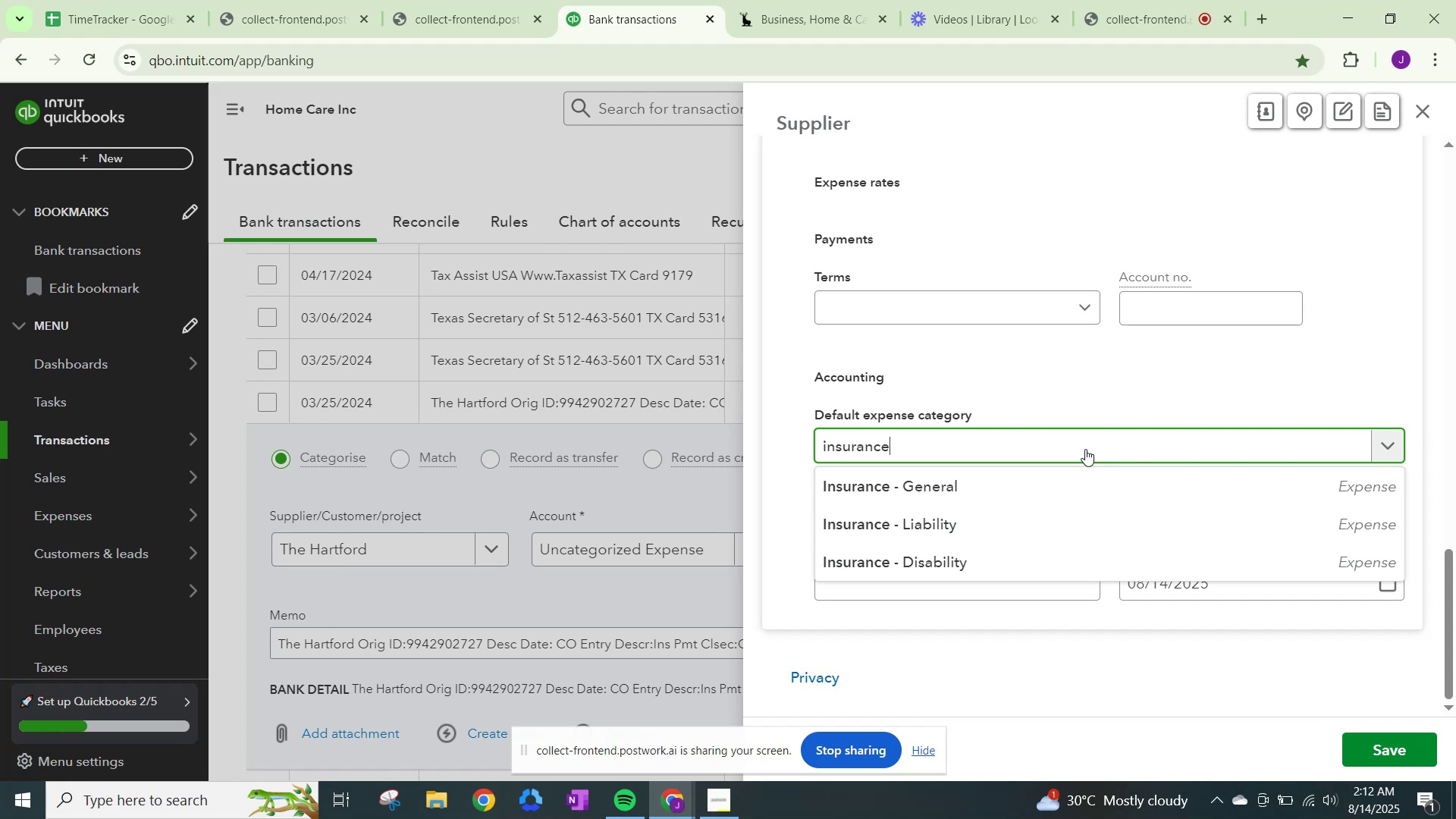 
left_click([989, 476])
 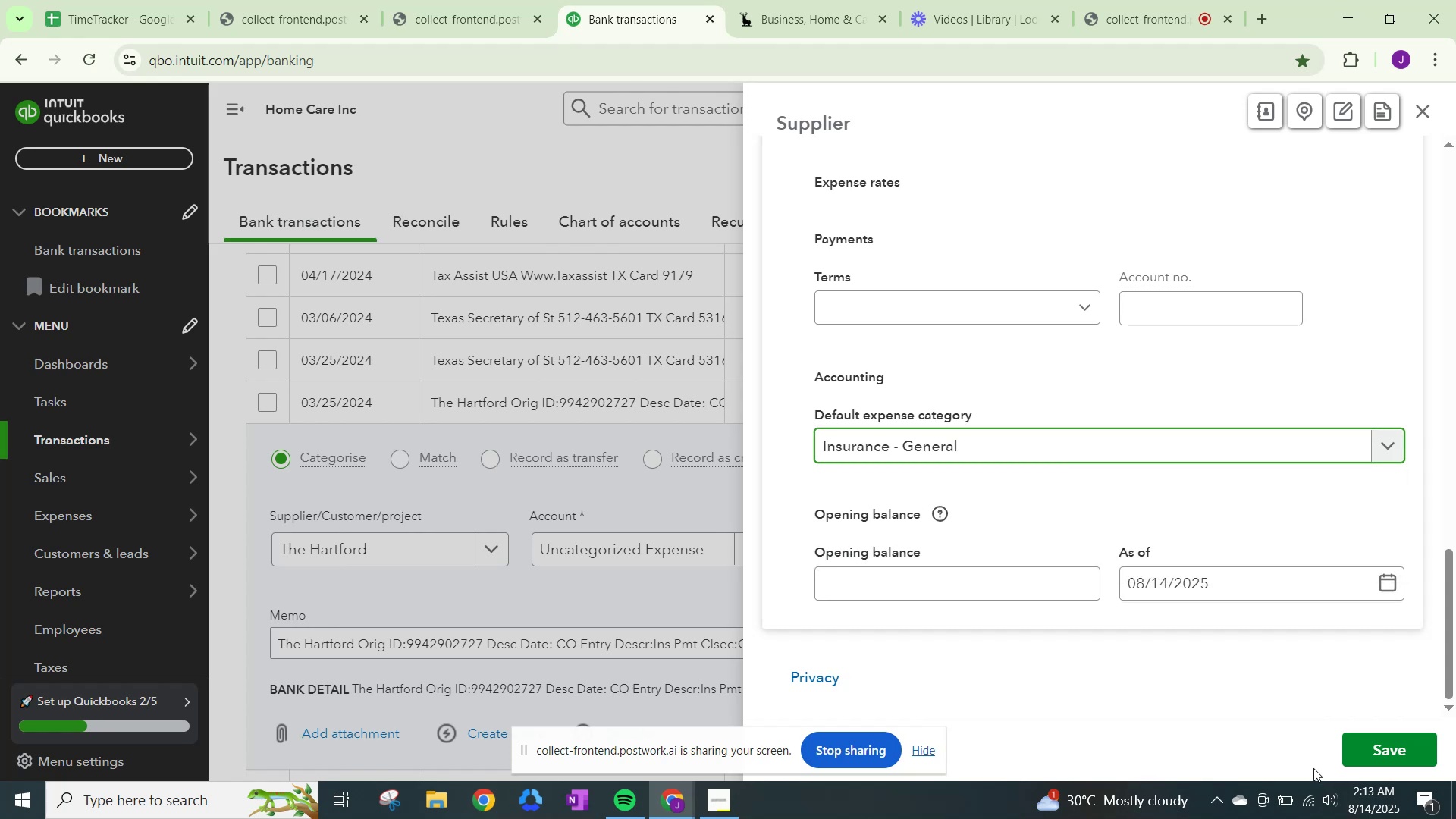 
left_click([1387, 749])
 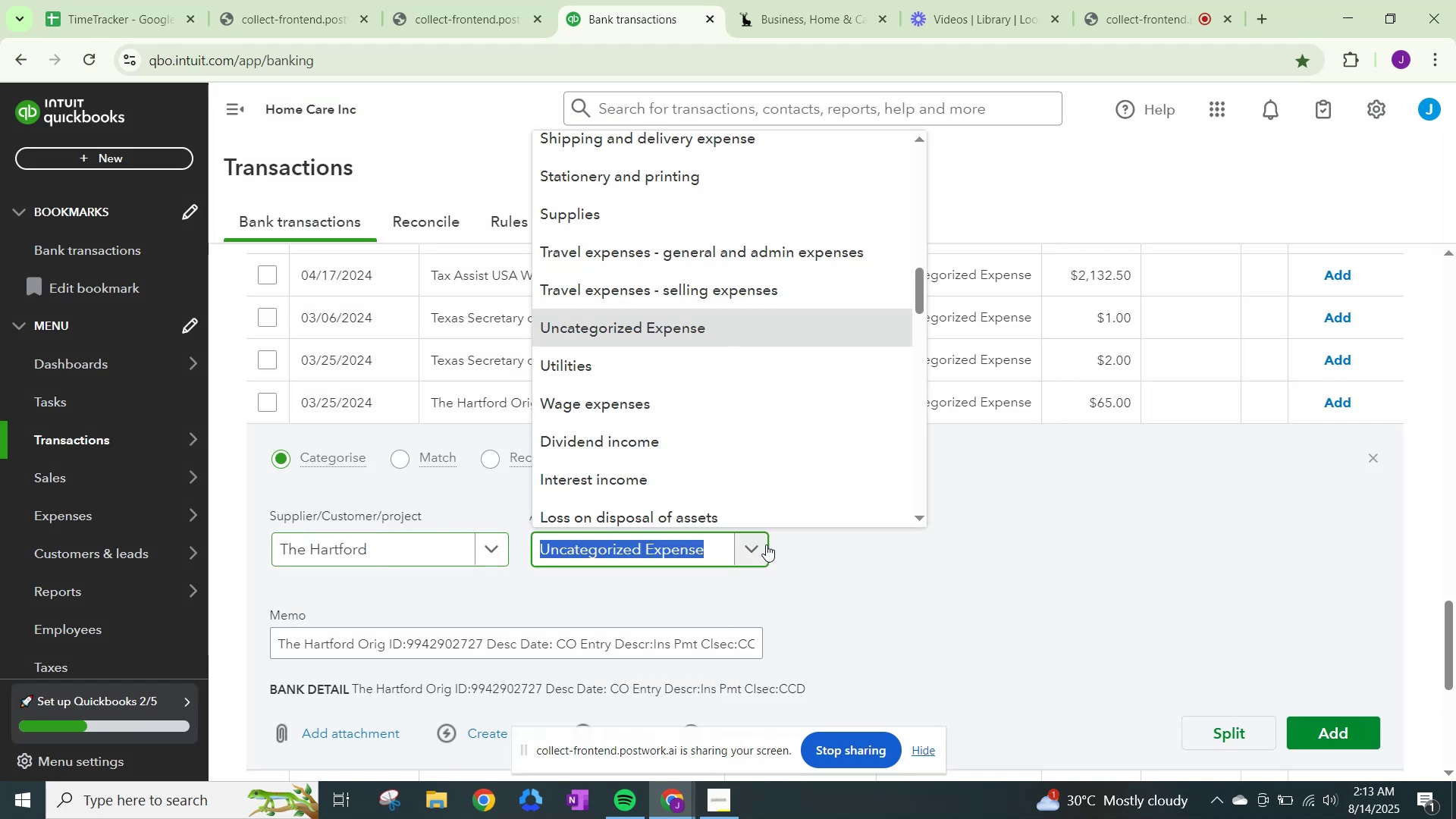 
type(insuran)
 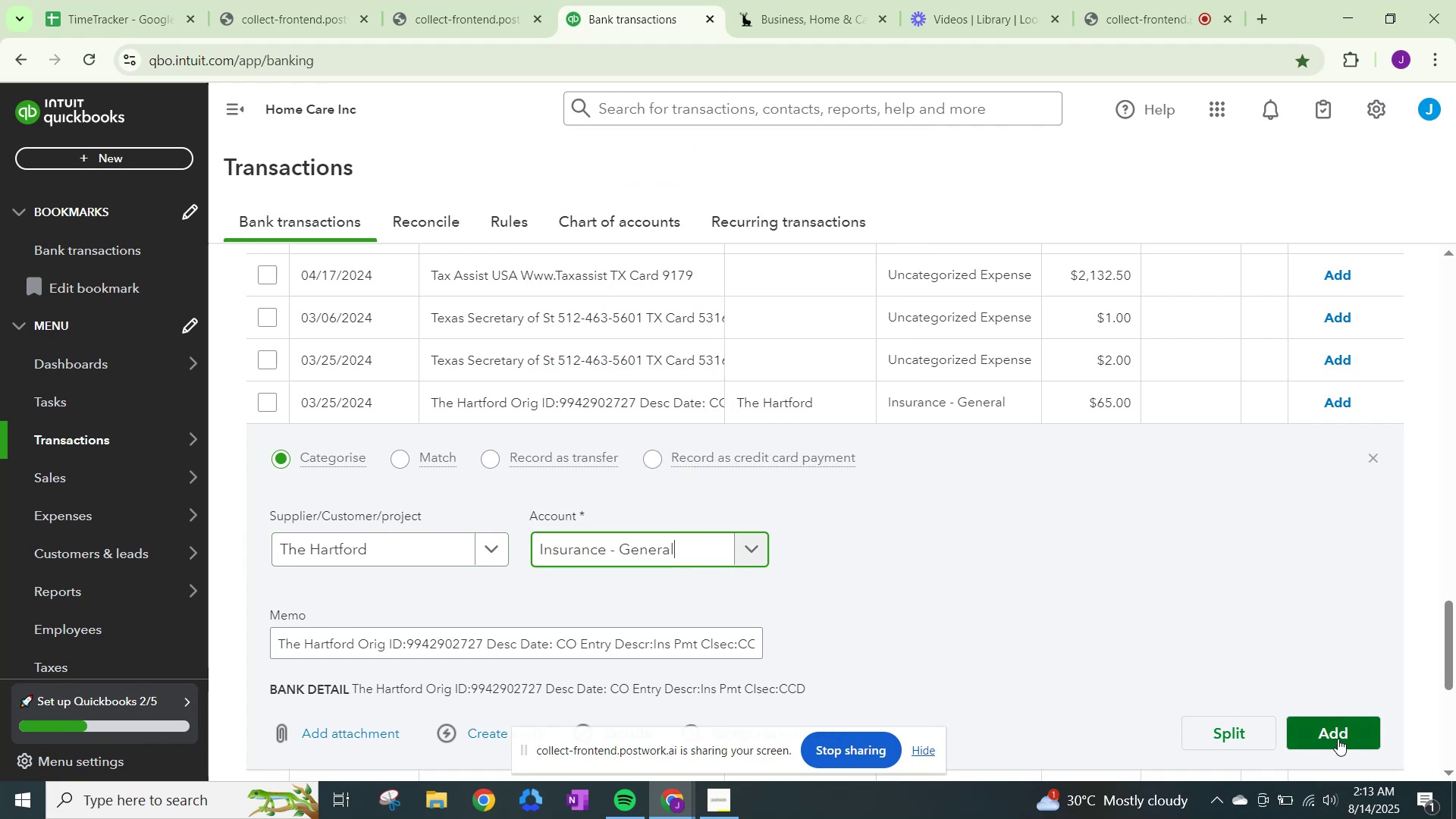 
wait(8.89)
 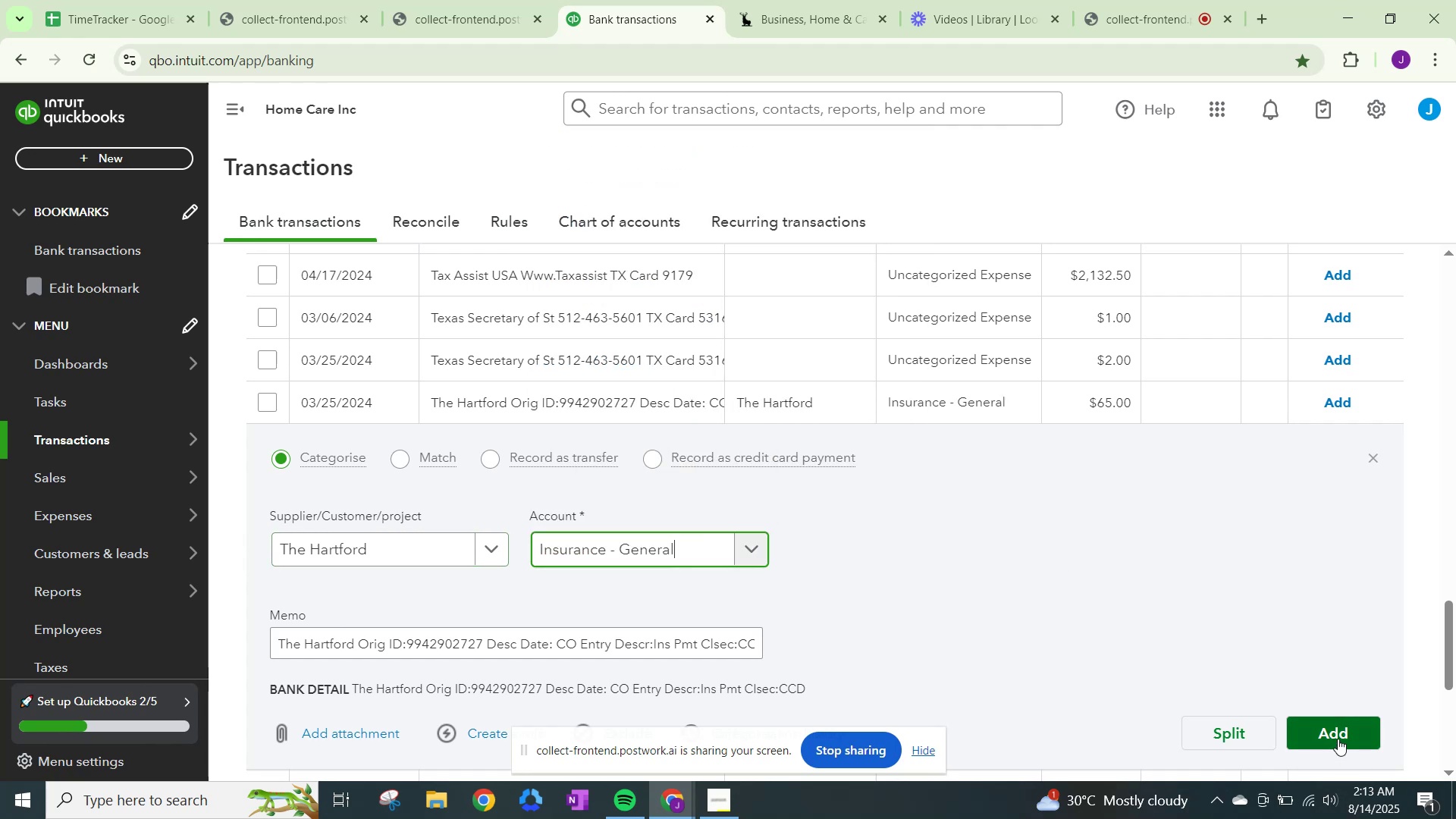 
left_click([648, 0])
 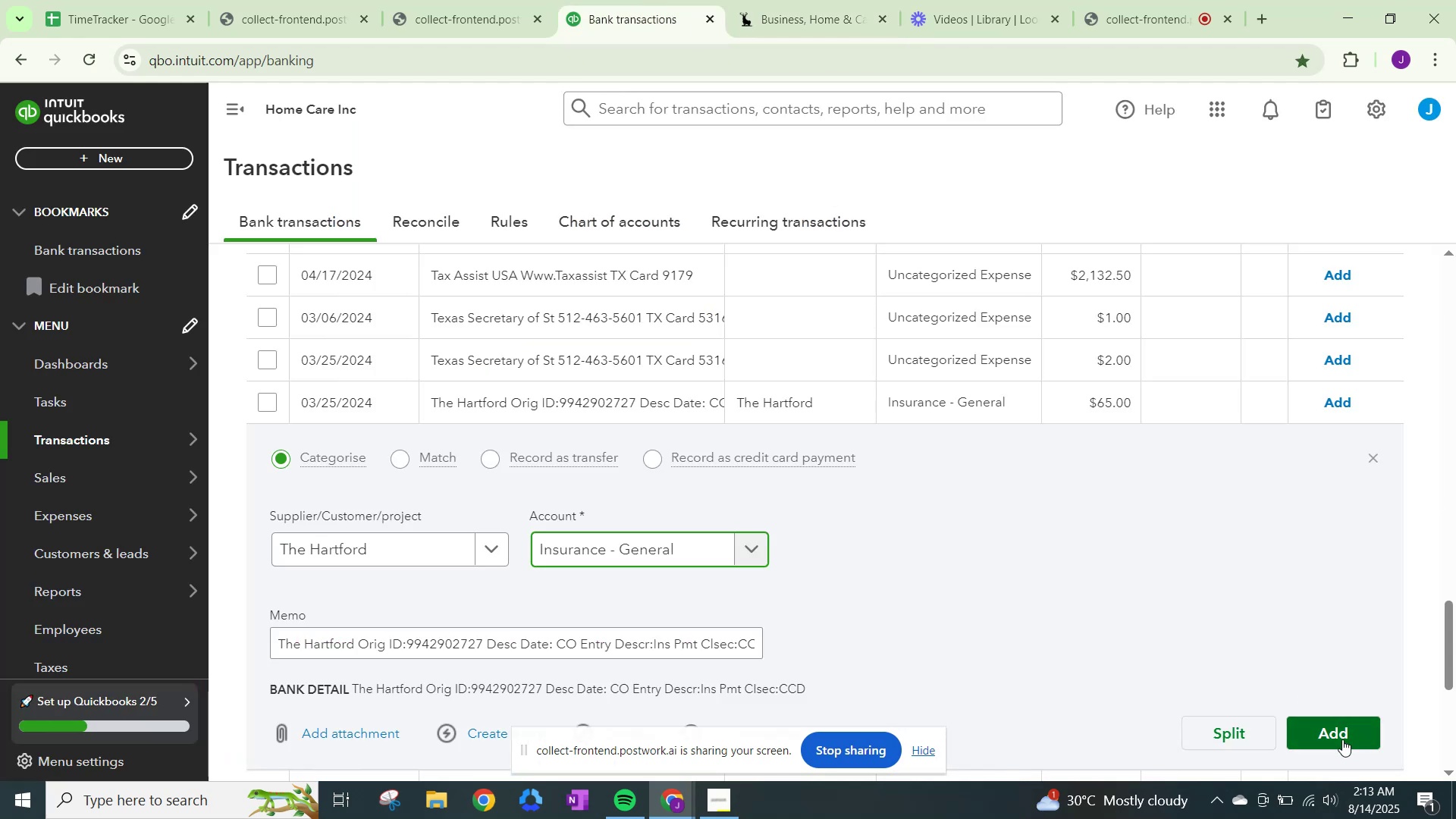 
left_click([1342, 739])
 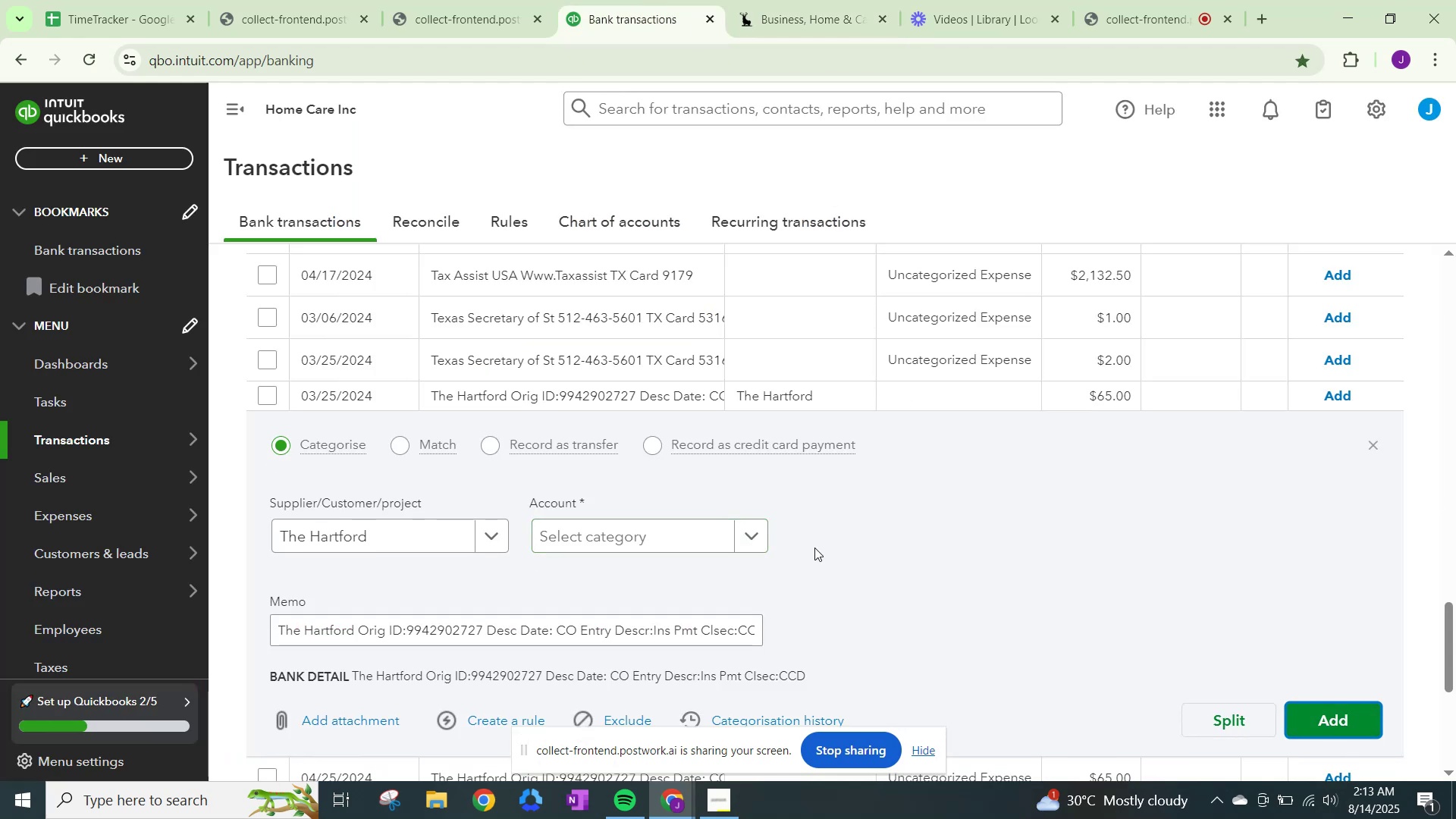 
left_click([697, 527])
 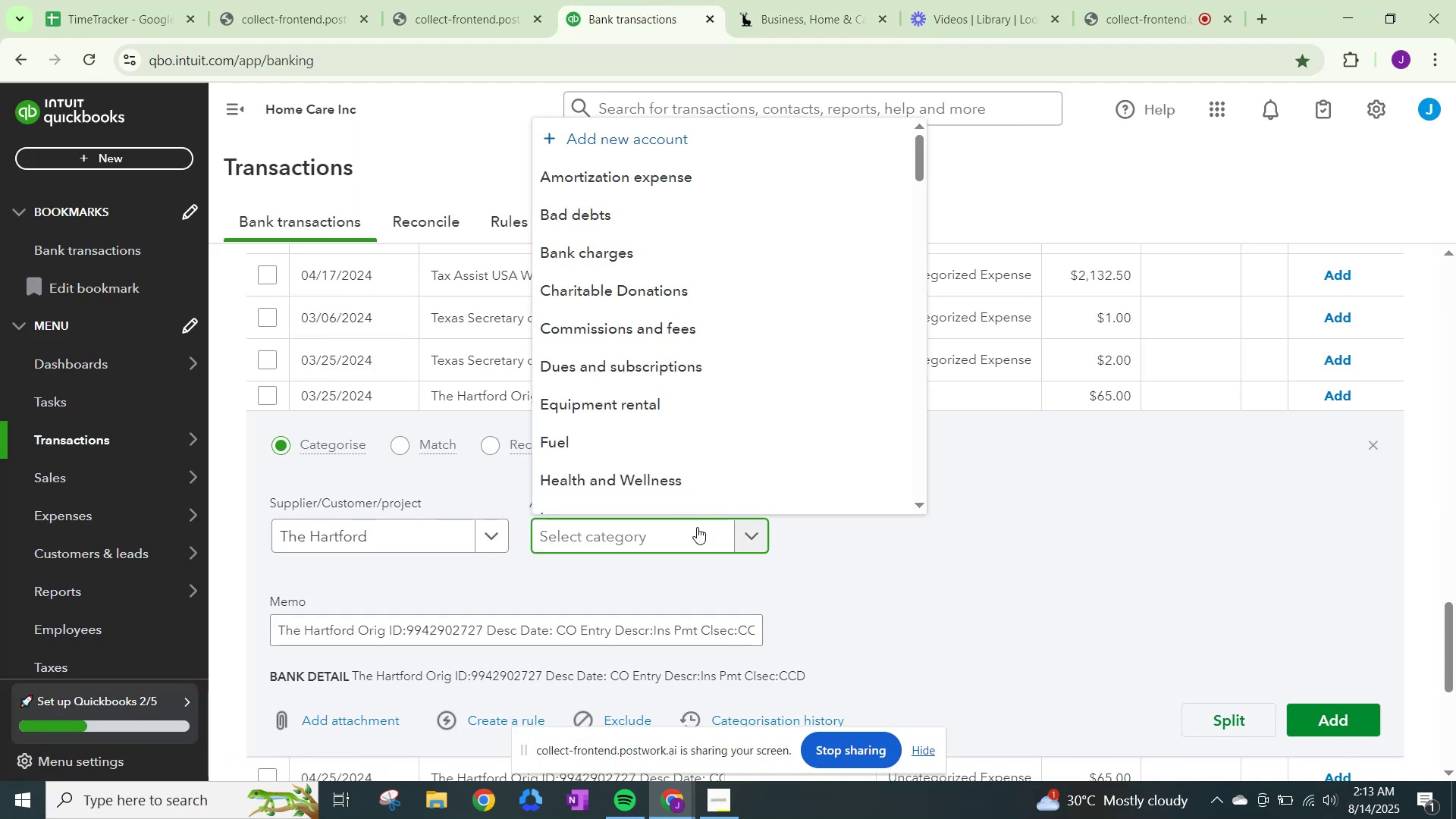 
type(insuran)
 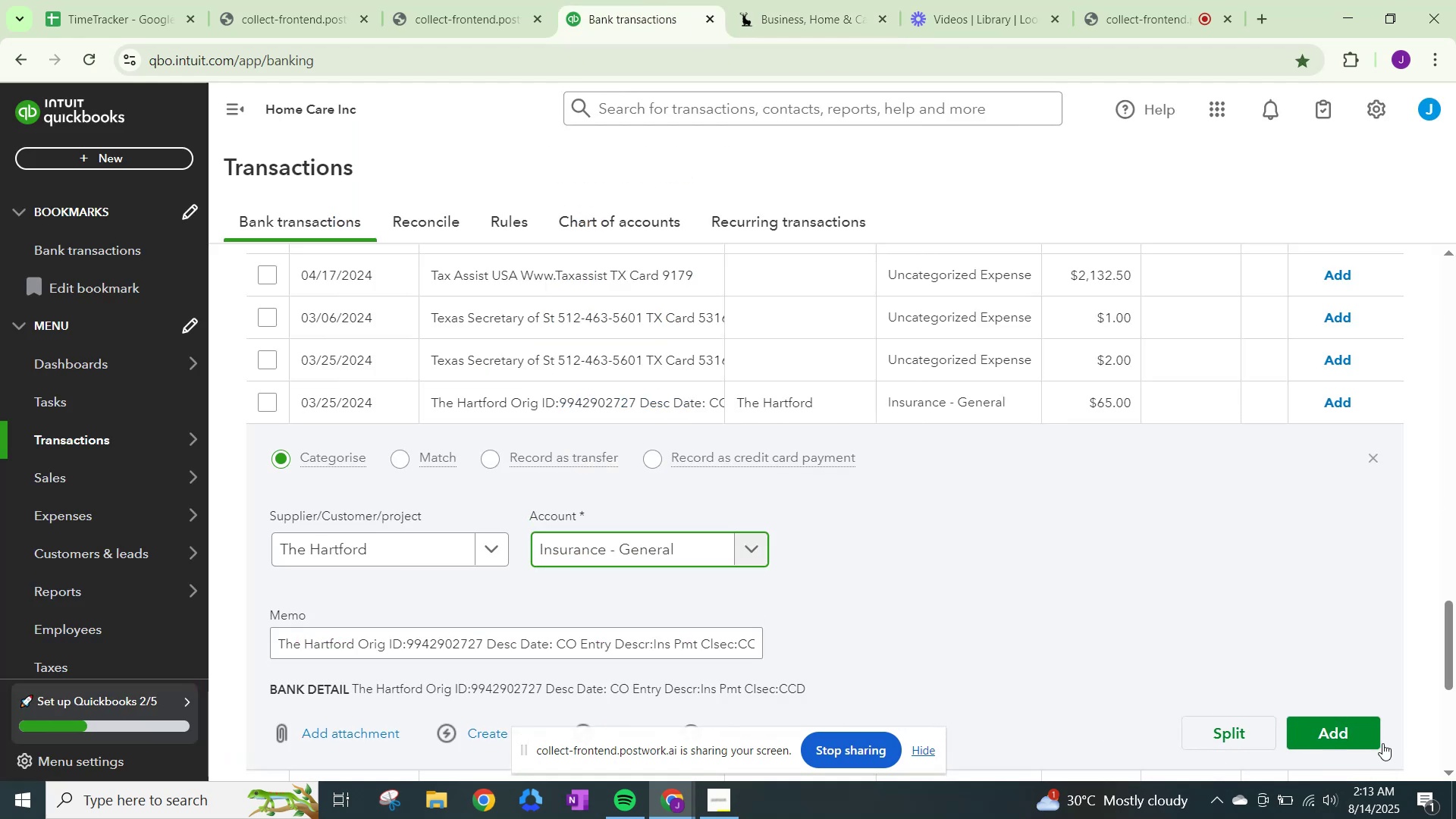 
left_click([1340, 732])
 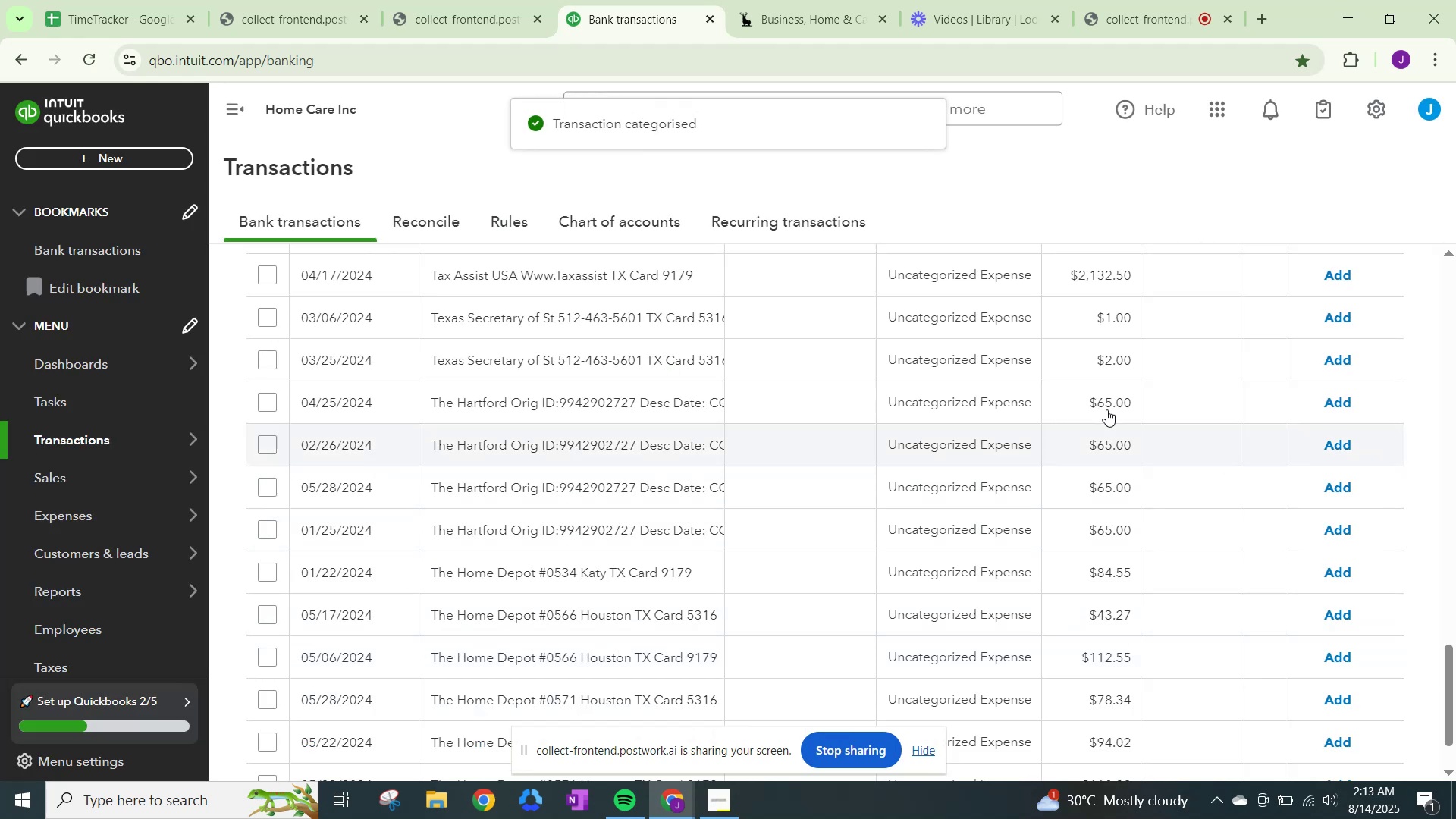 
left_click([971, 401])
 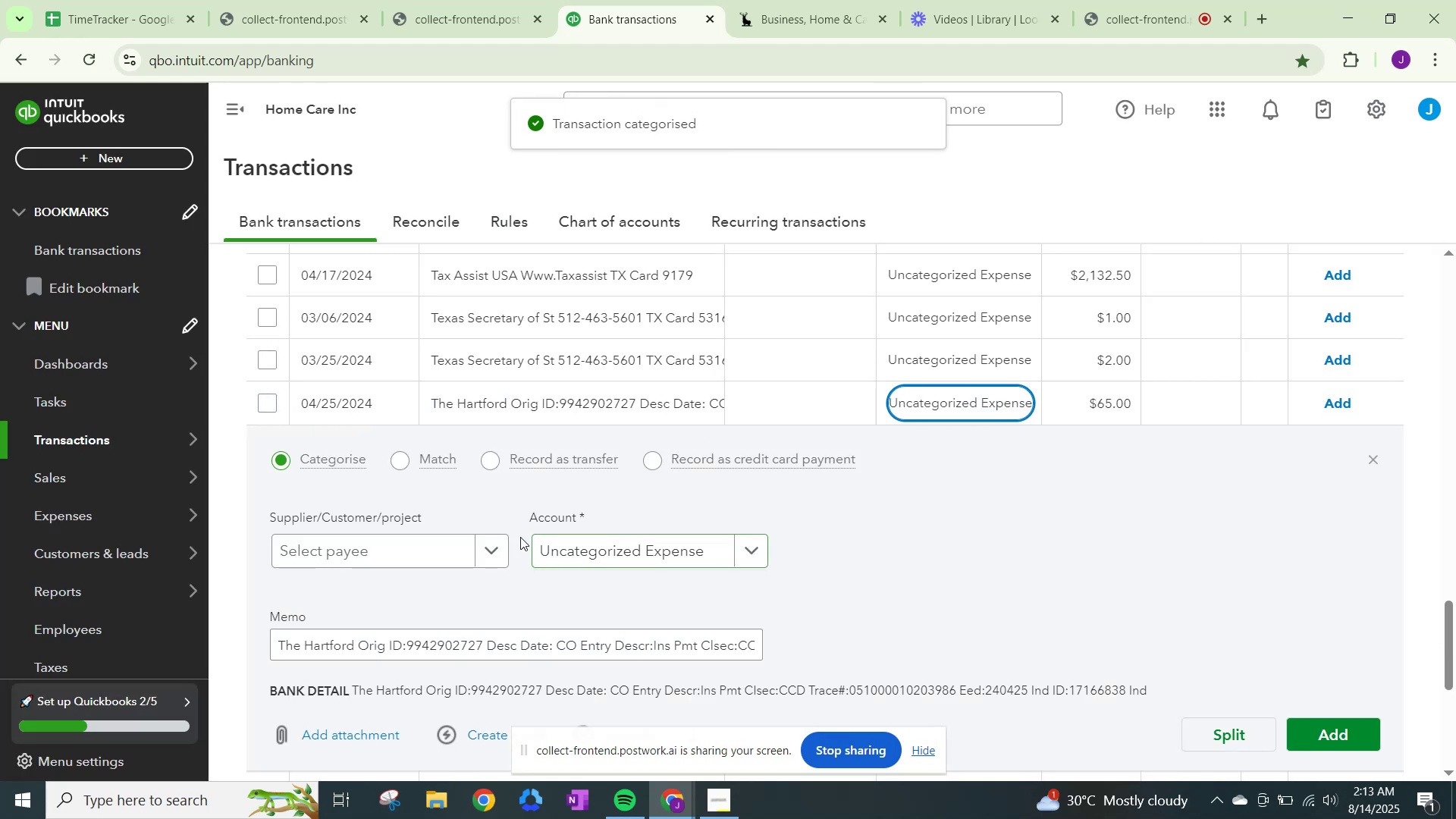 
left_click([475, 548])
 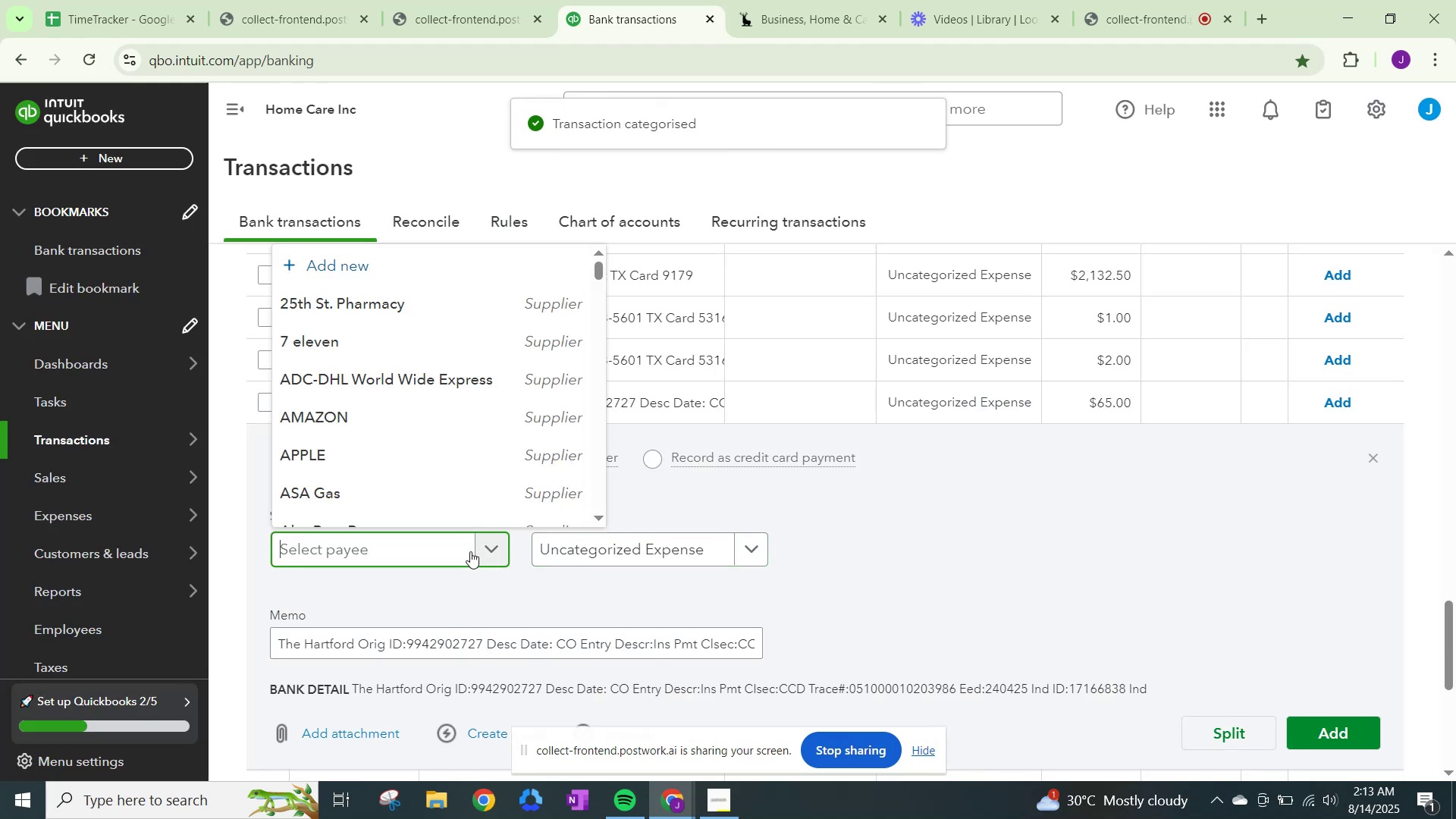 
type(i)
key(Backspace)
type(the)
 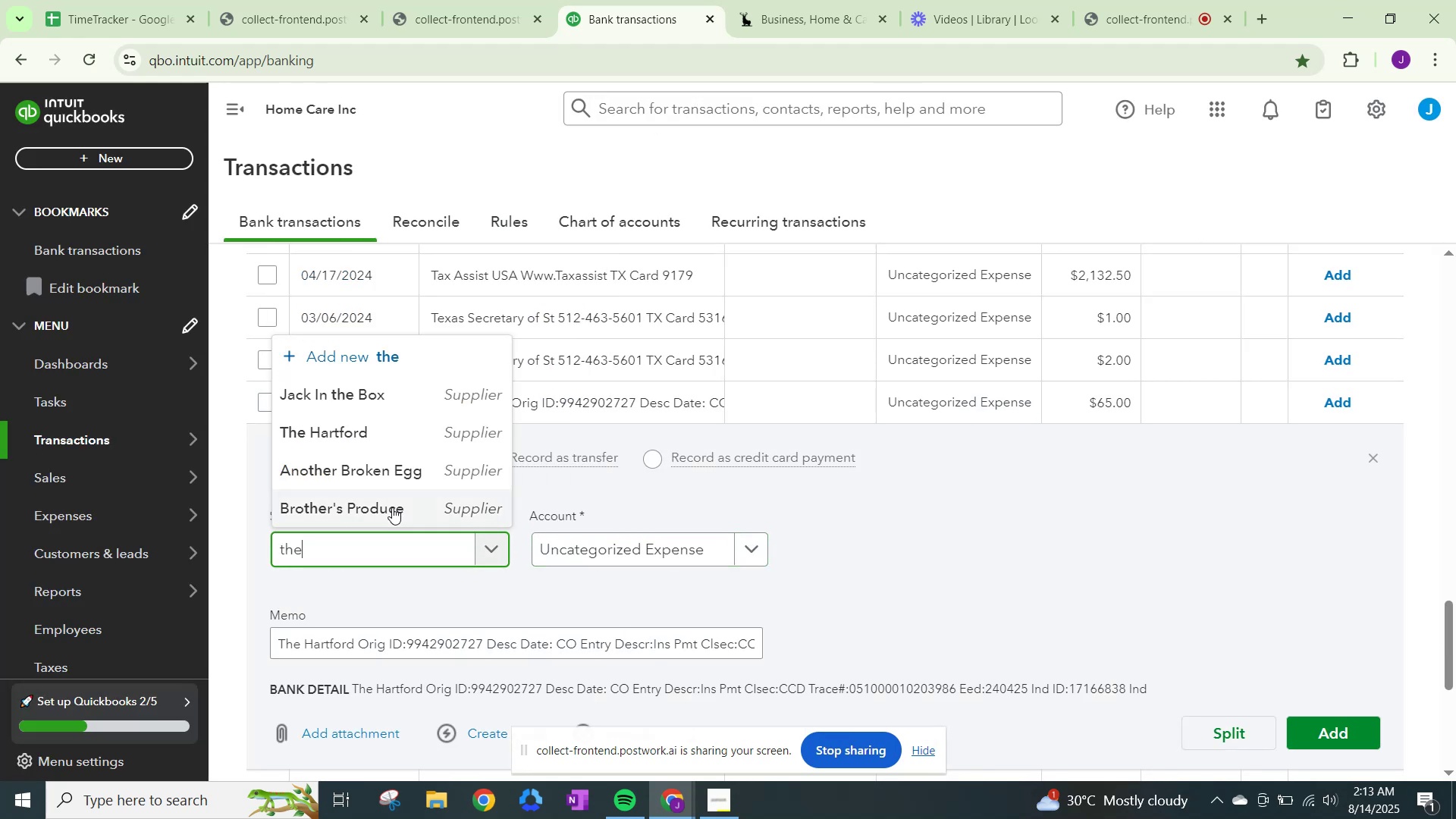 
left_click([351, 424])
 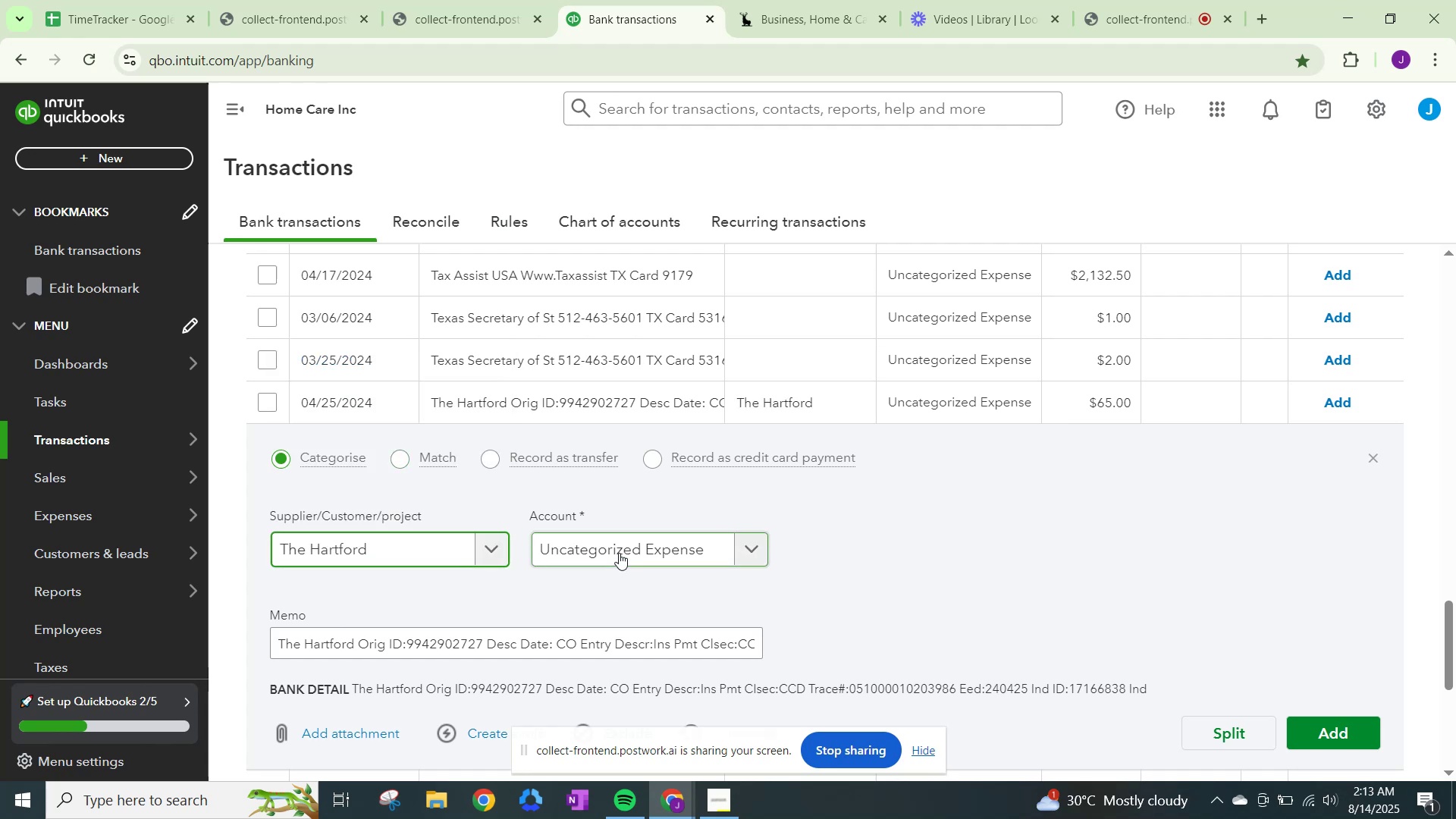 
left_click([620, 552])
 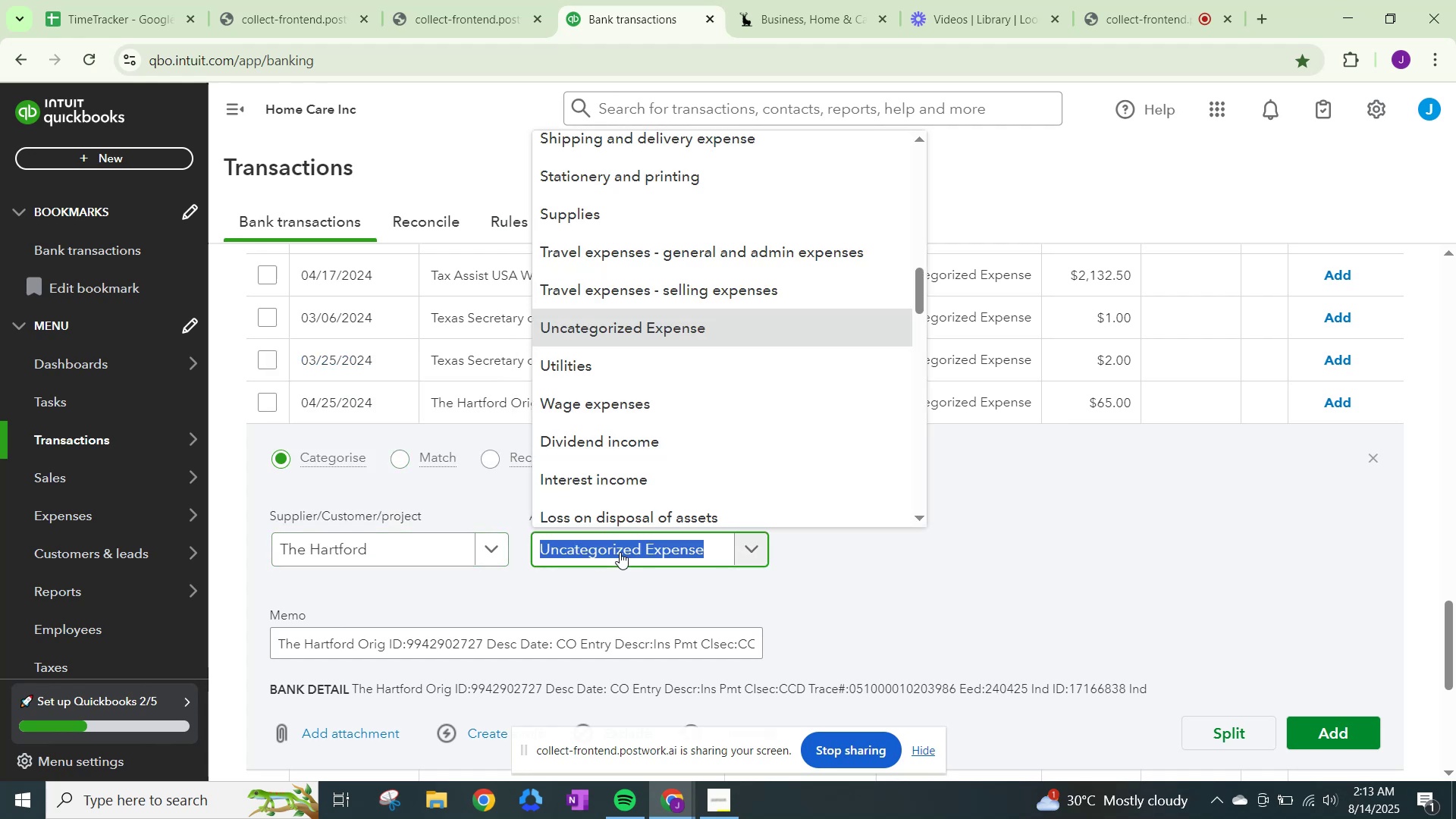 
type(insurance)
 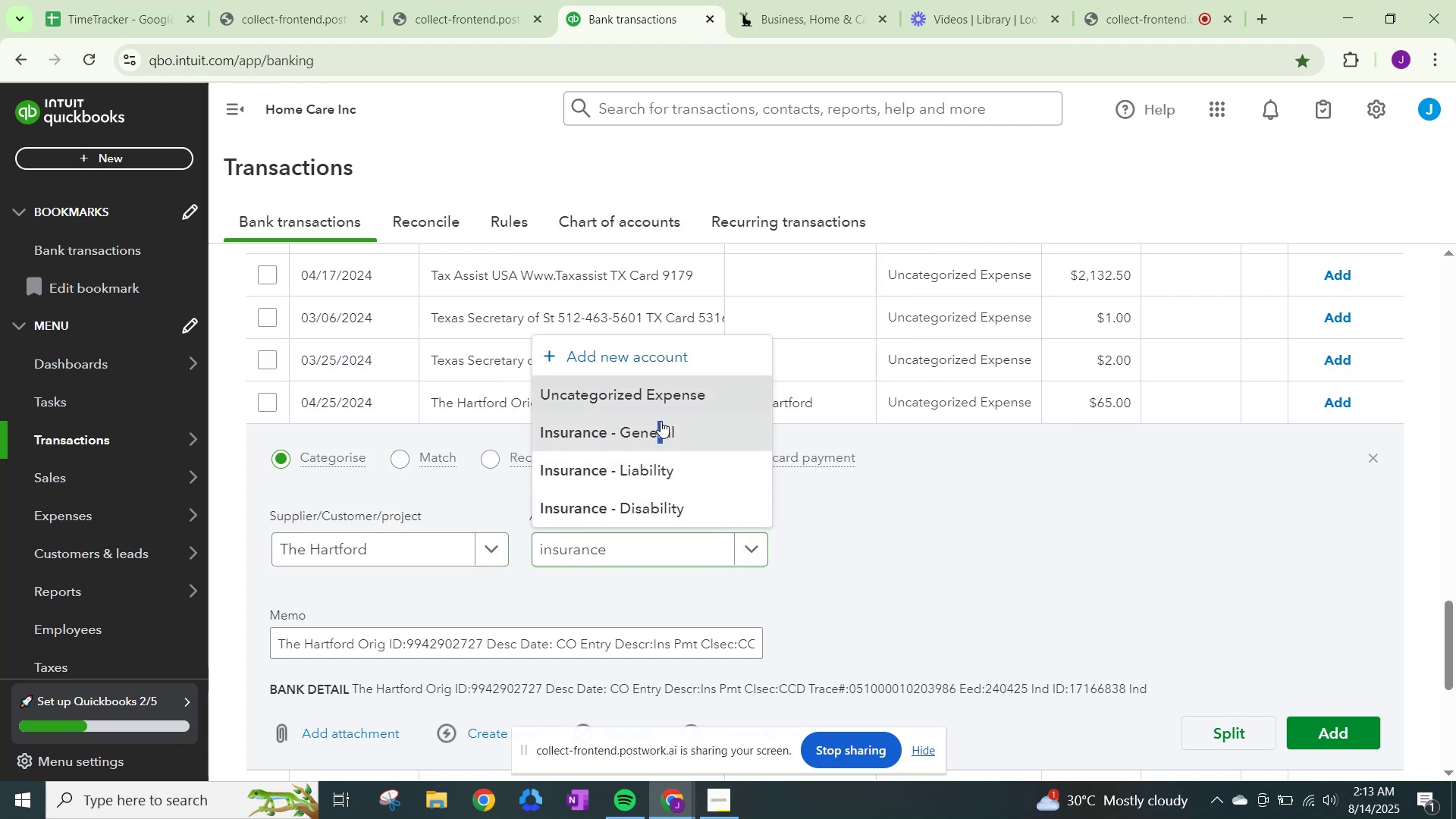 
left_click([1340, 745])
 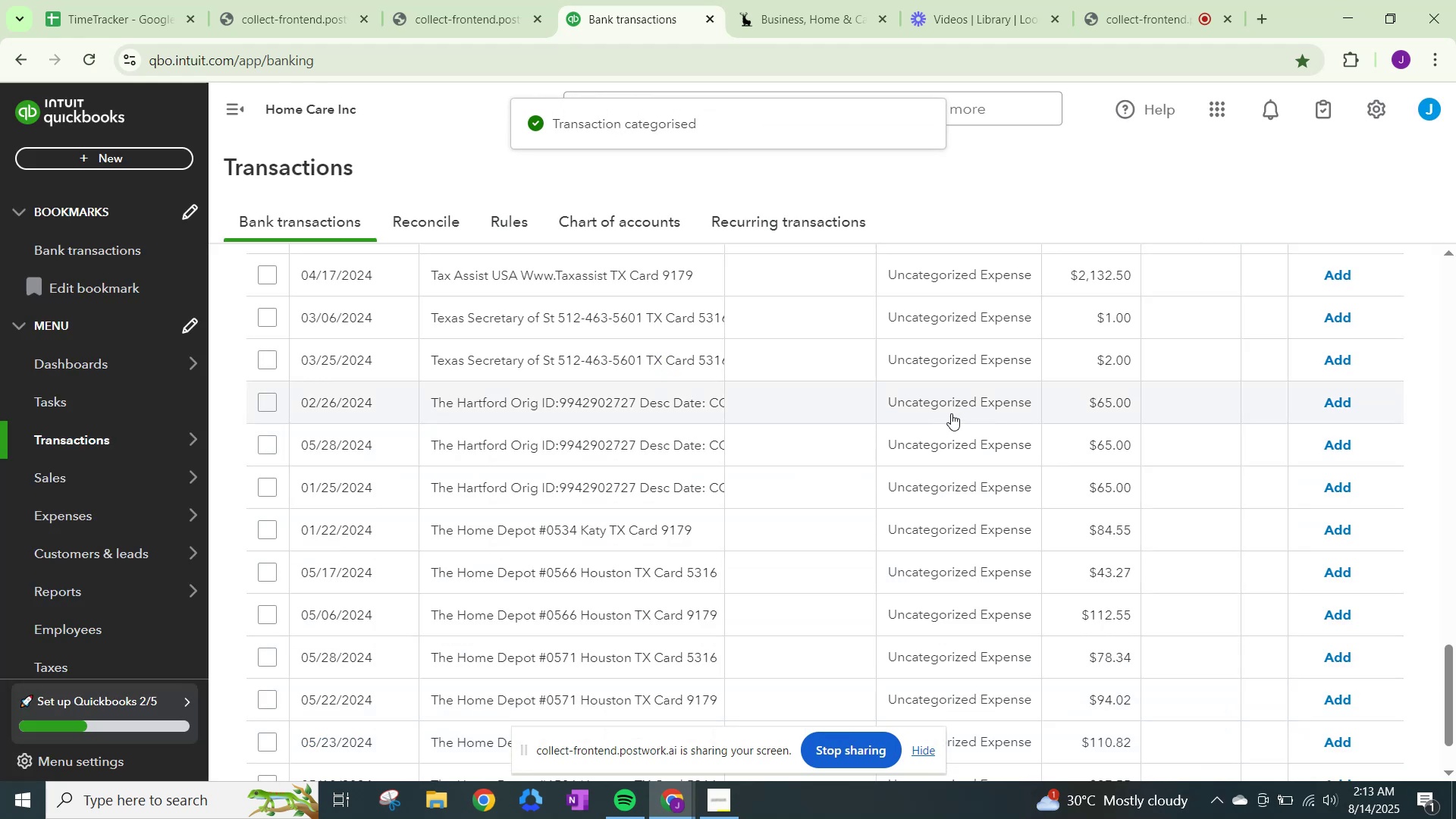 
left_click([964, 398])
 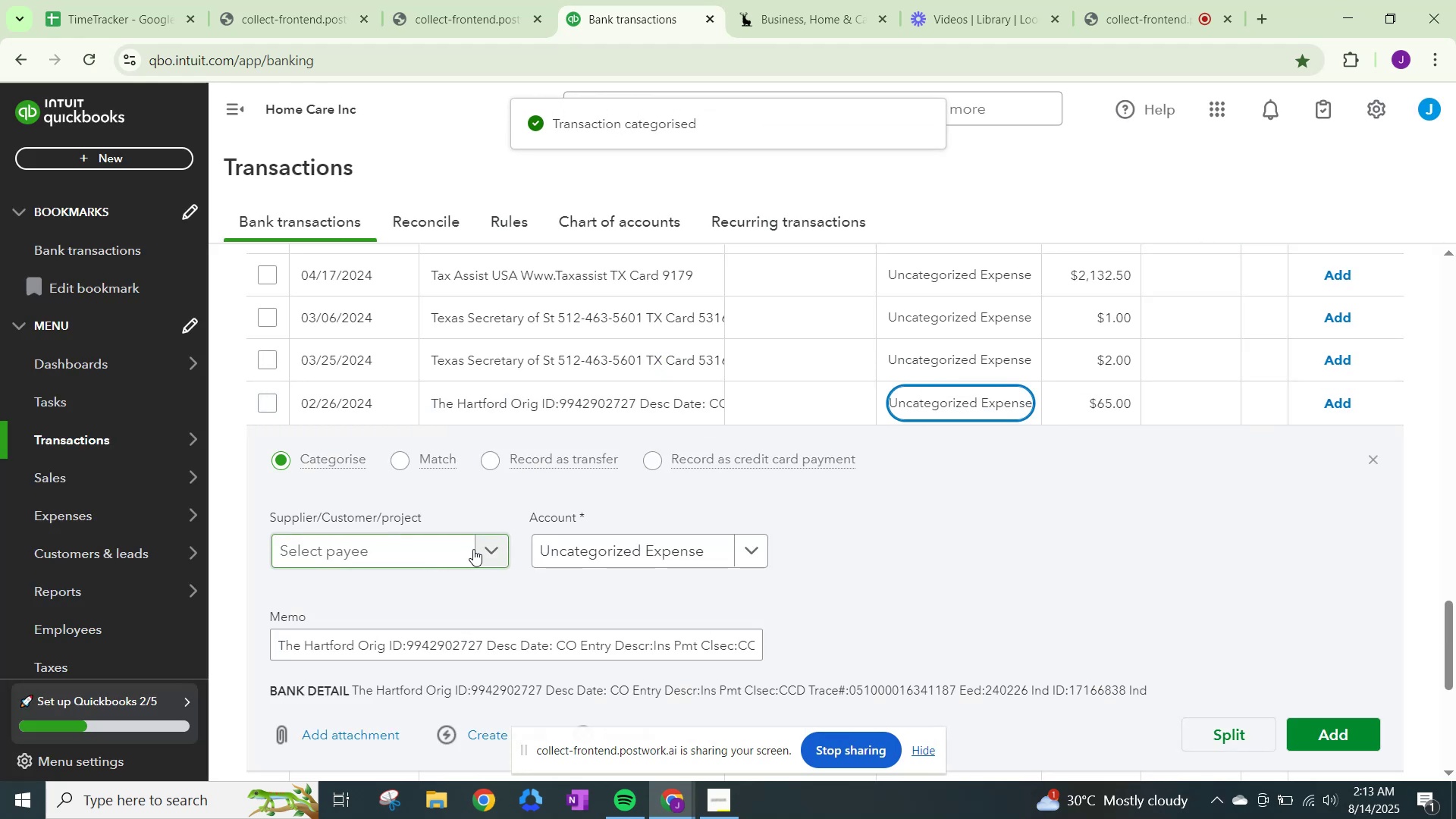 
left_click([509, 542])
 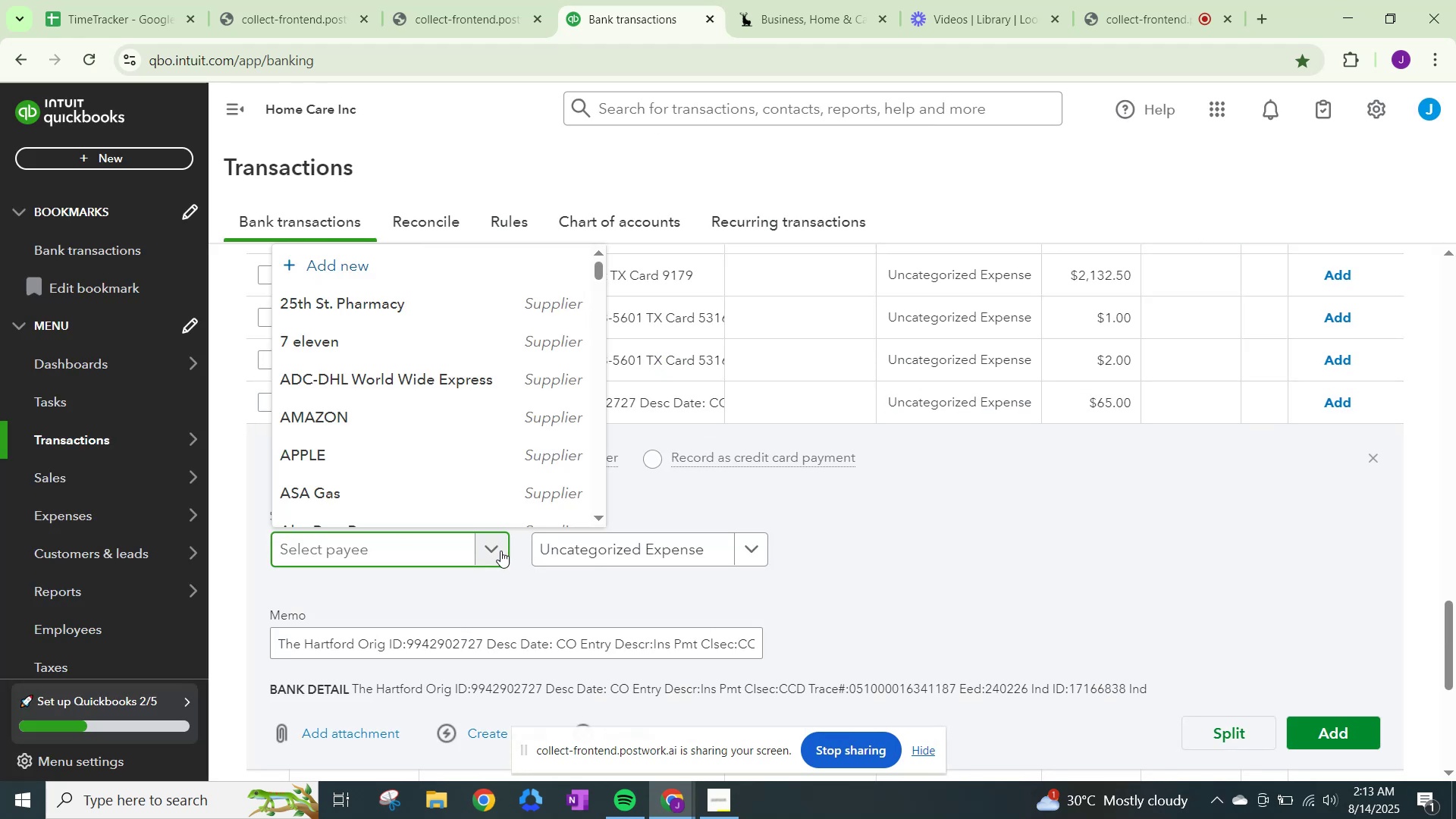 
type(the )
 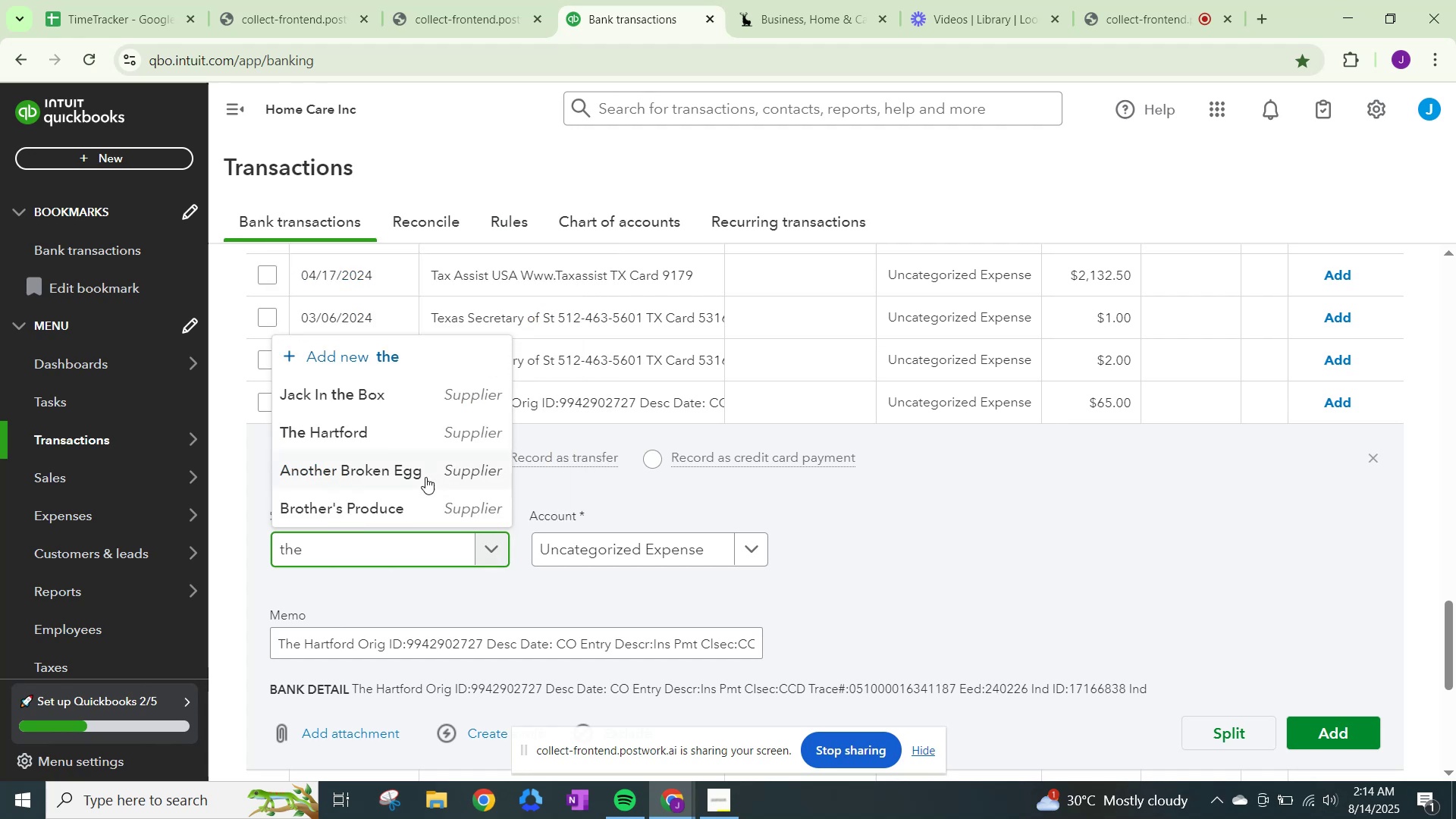 
left_click([435, 425])
 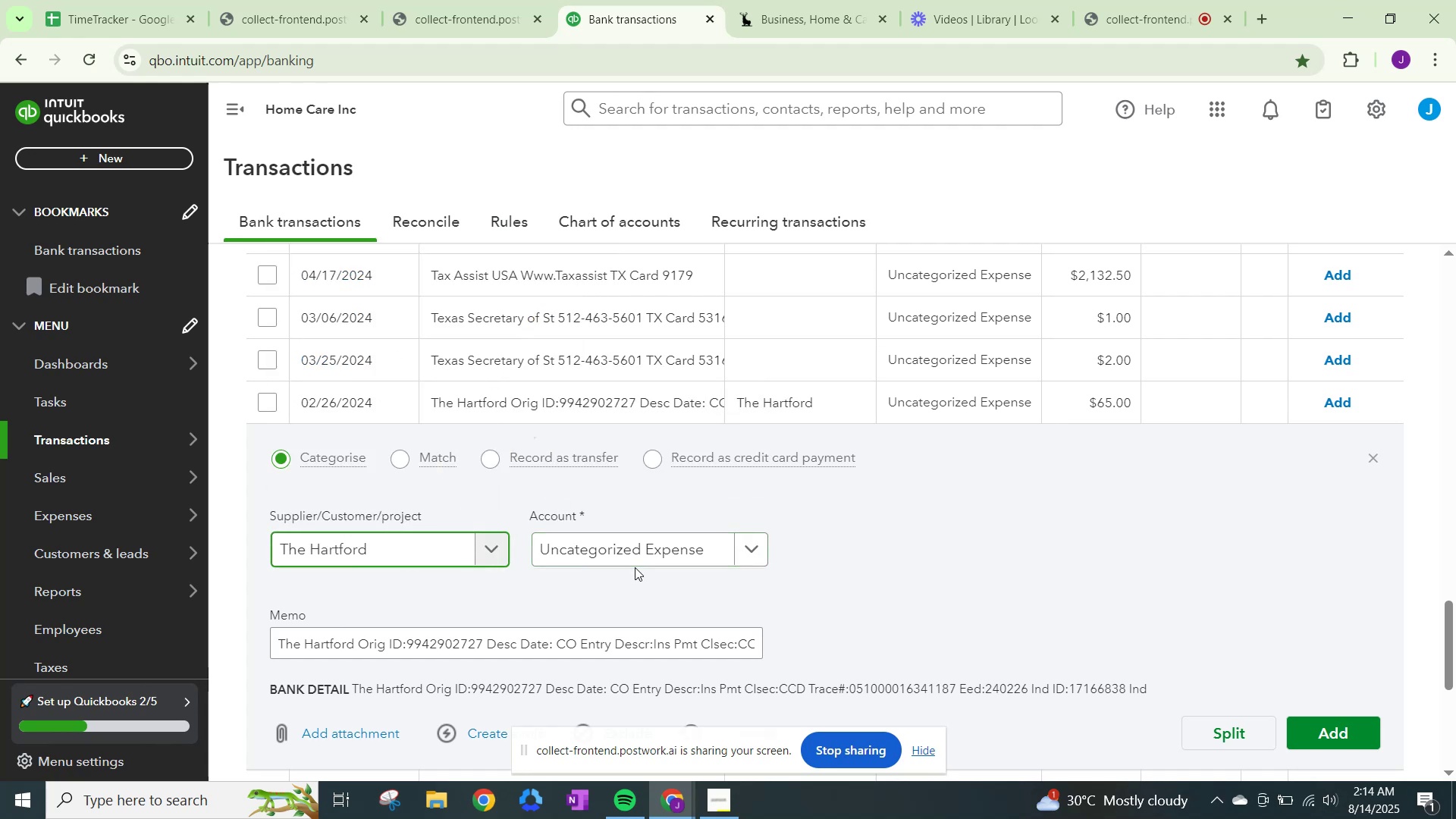 
left_click([655, 548])
 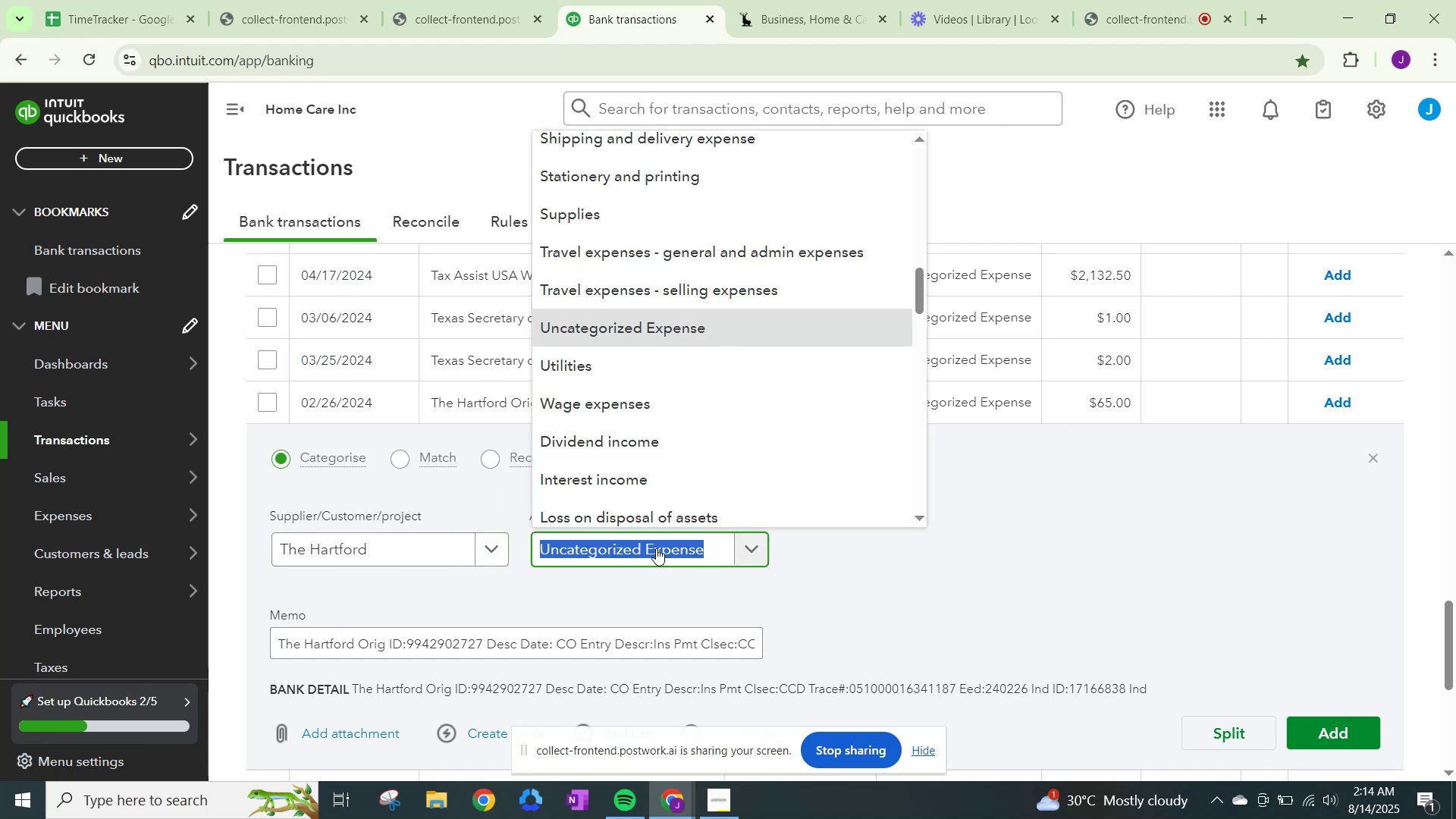 
type(insurance)
 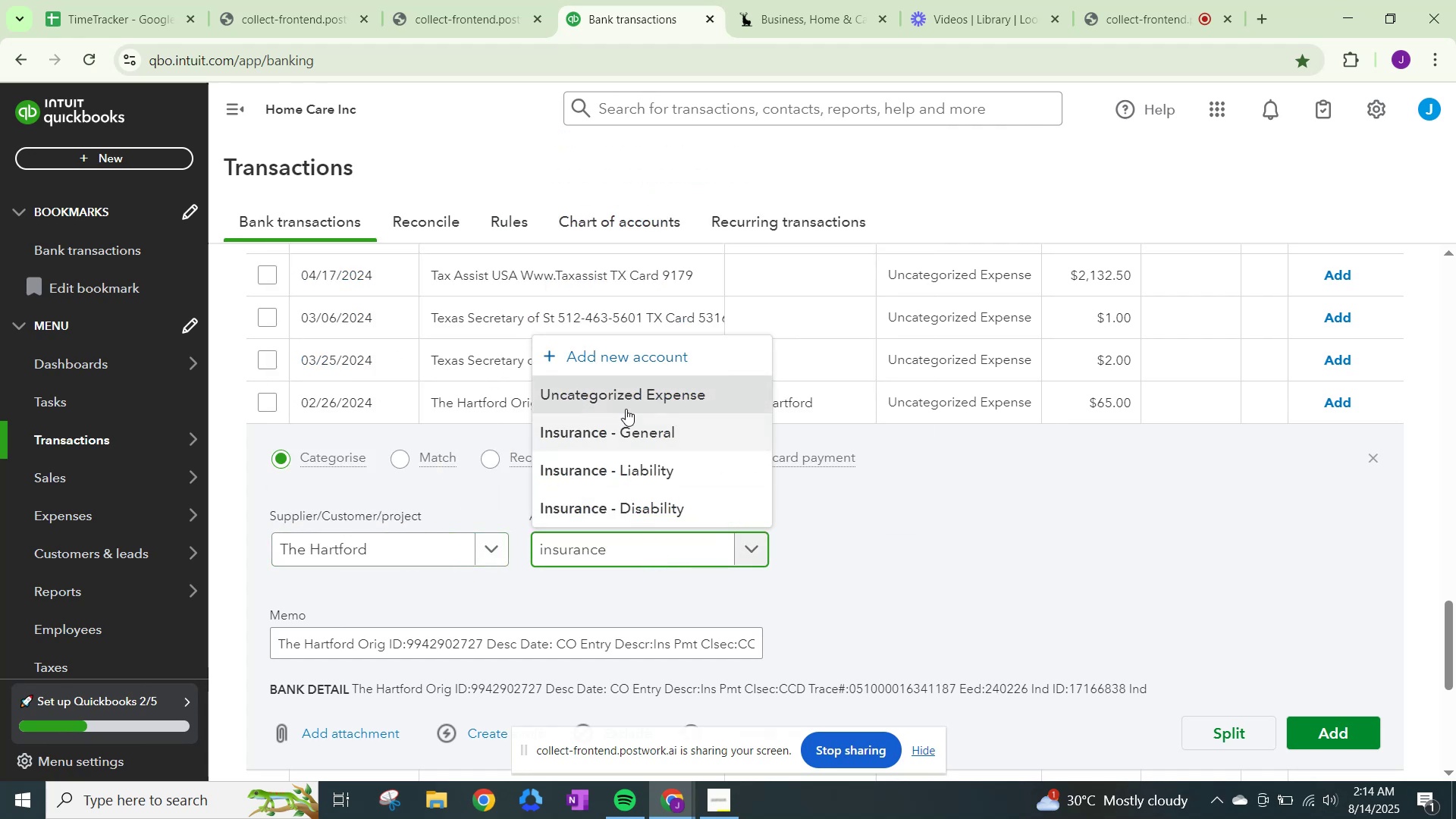 
left_click([629, 429])
 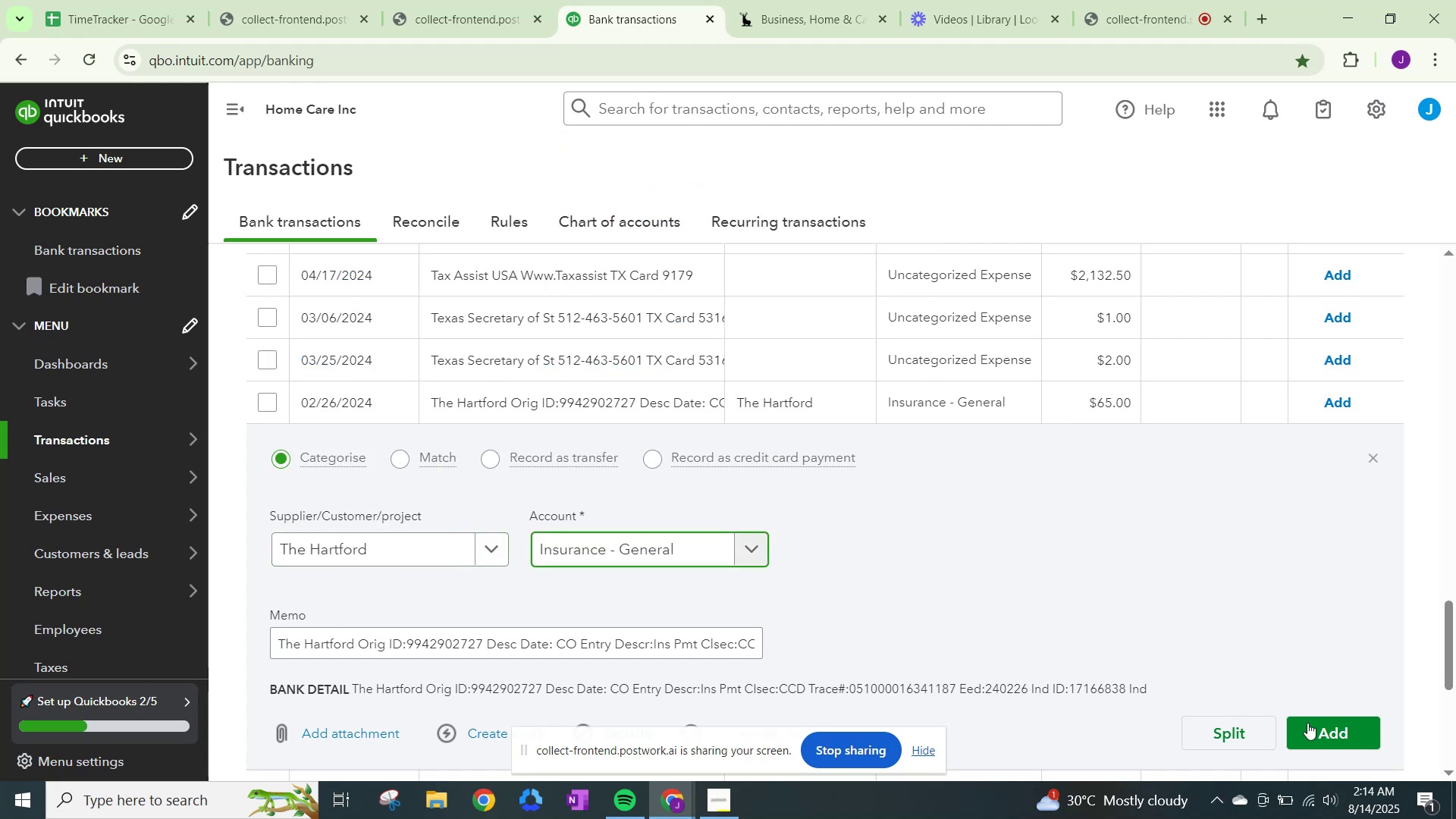 
left_click([1332, 728])
 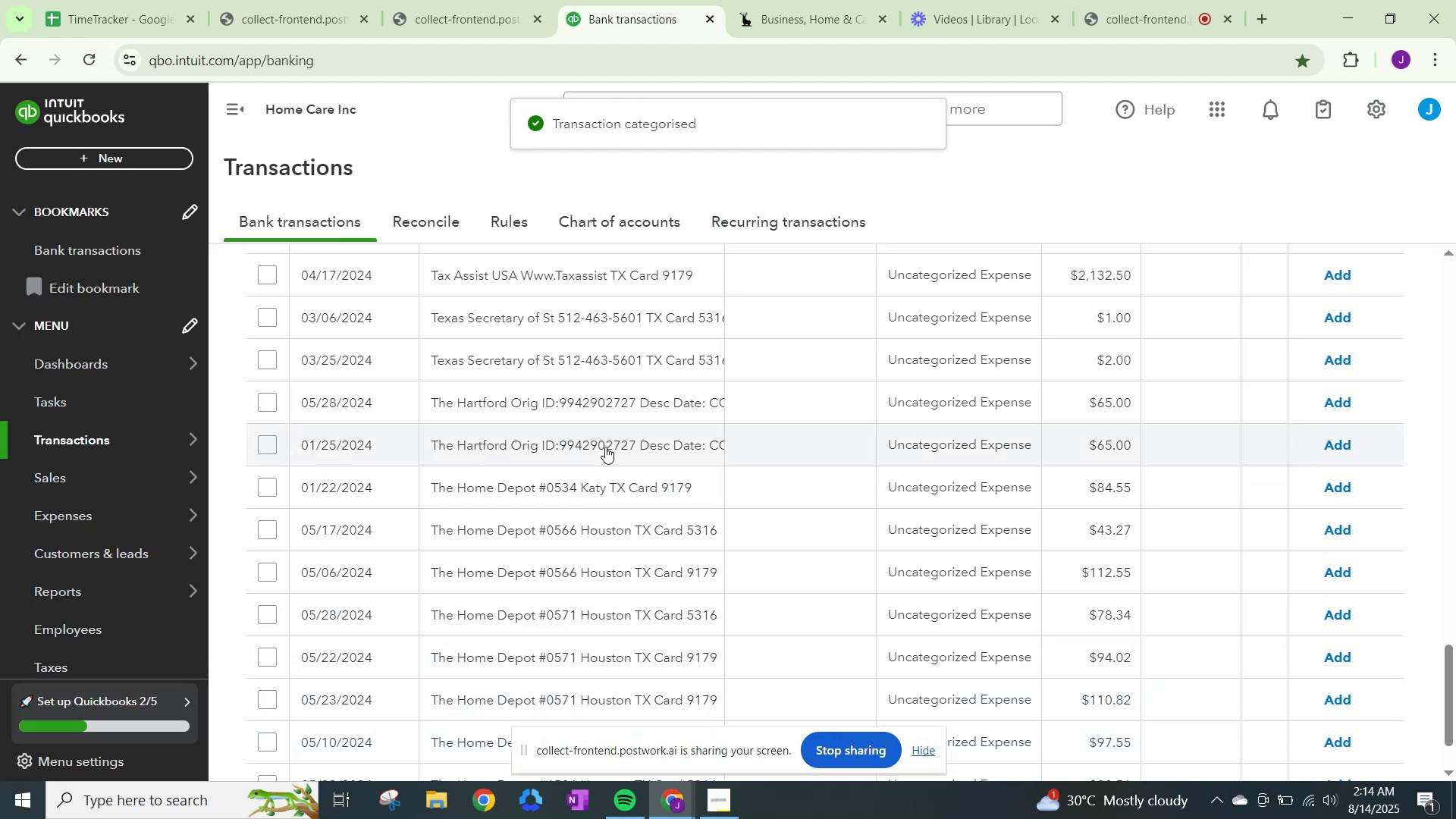 
left_click([957, 409])
 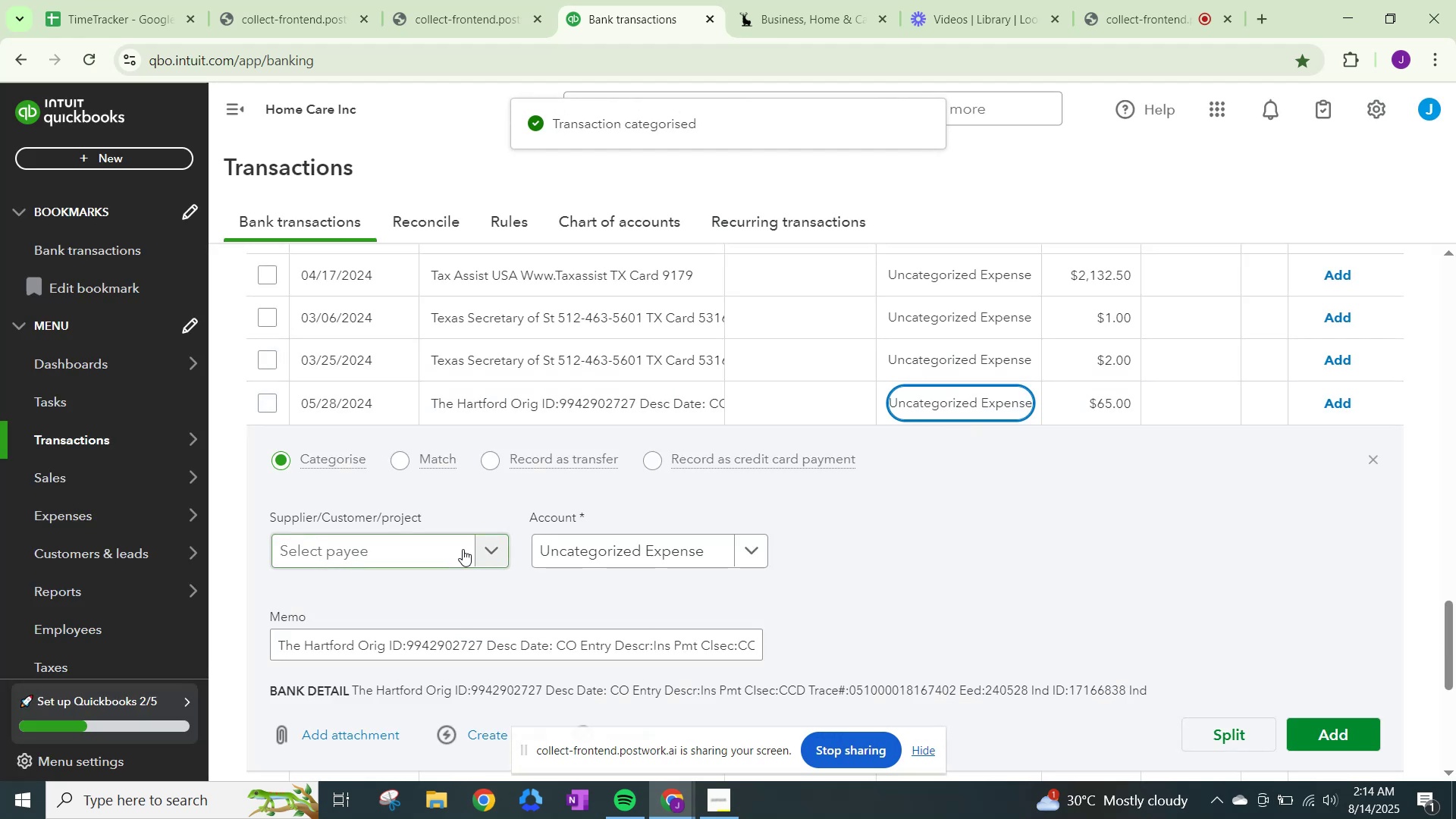 
left_click([486, 548])
 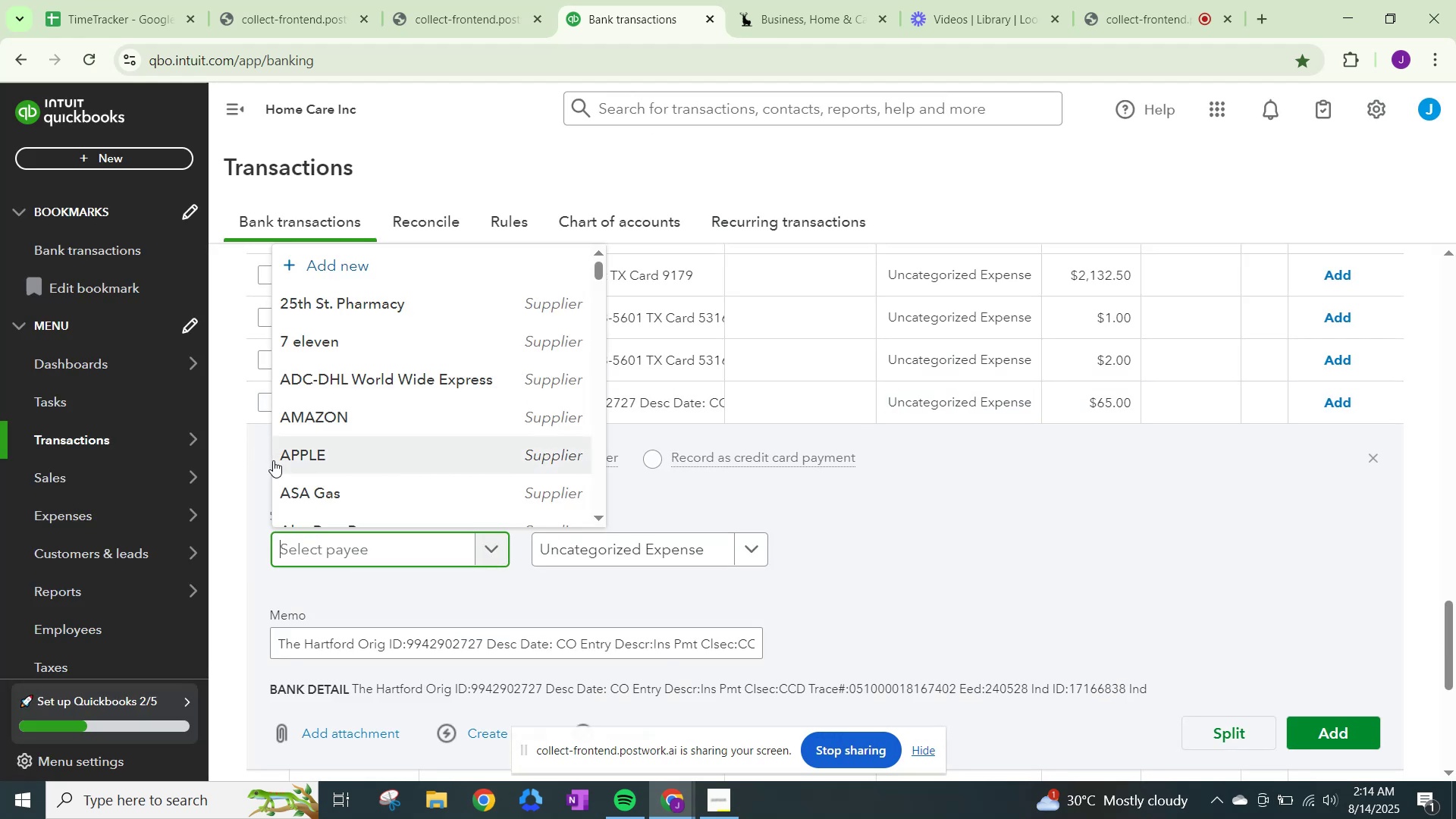 
wait(5.85)
 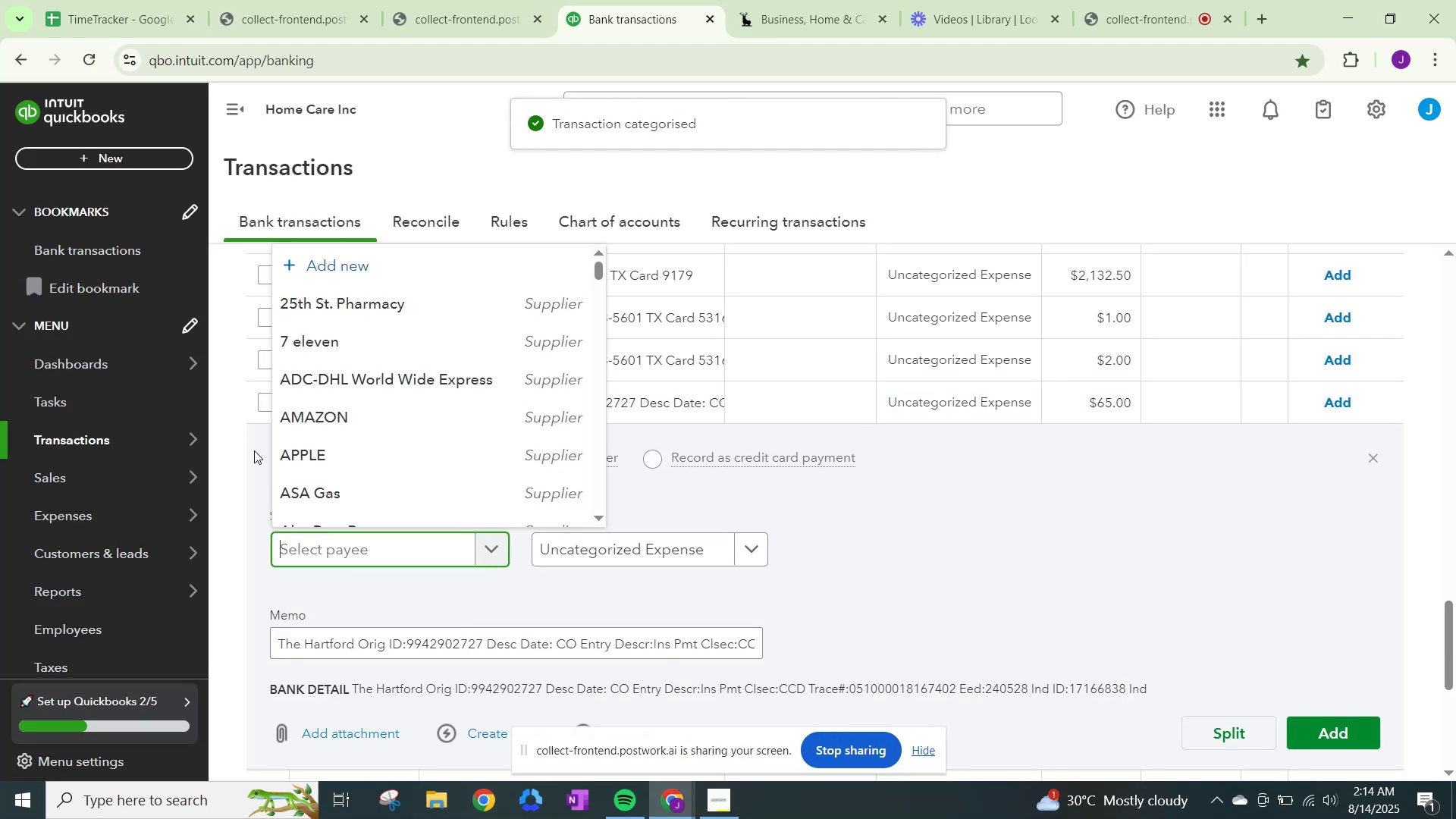 
type(the fart)
key(Backspace)
key(Backspace)
key(Backspace)
key(Backspace)
type(har)
 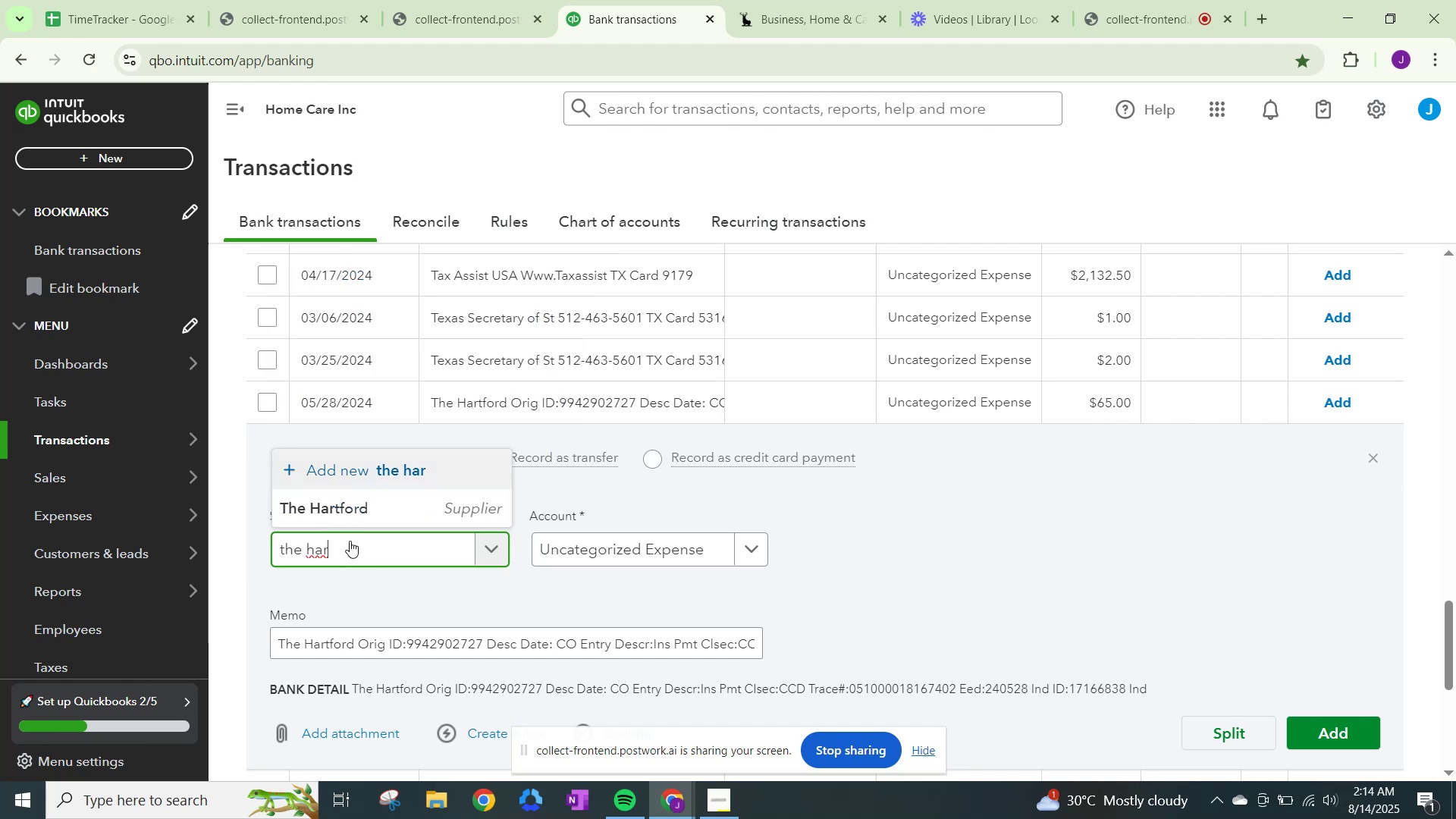 
left_click([372, 495])
 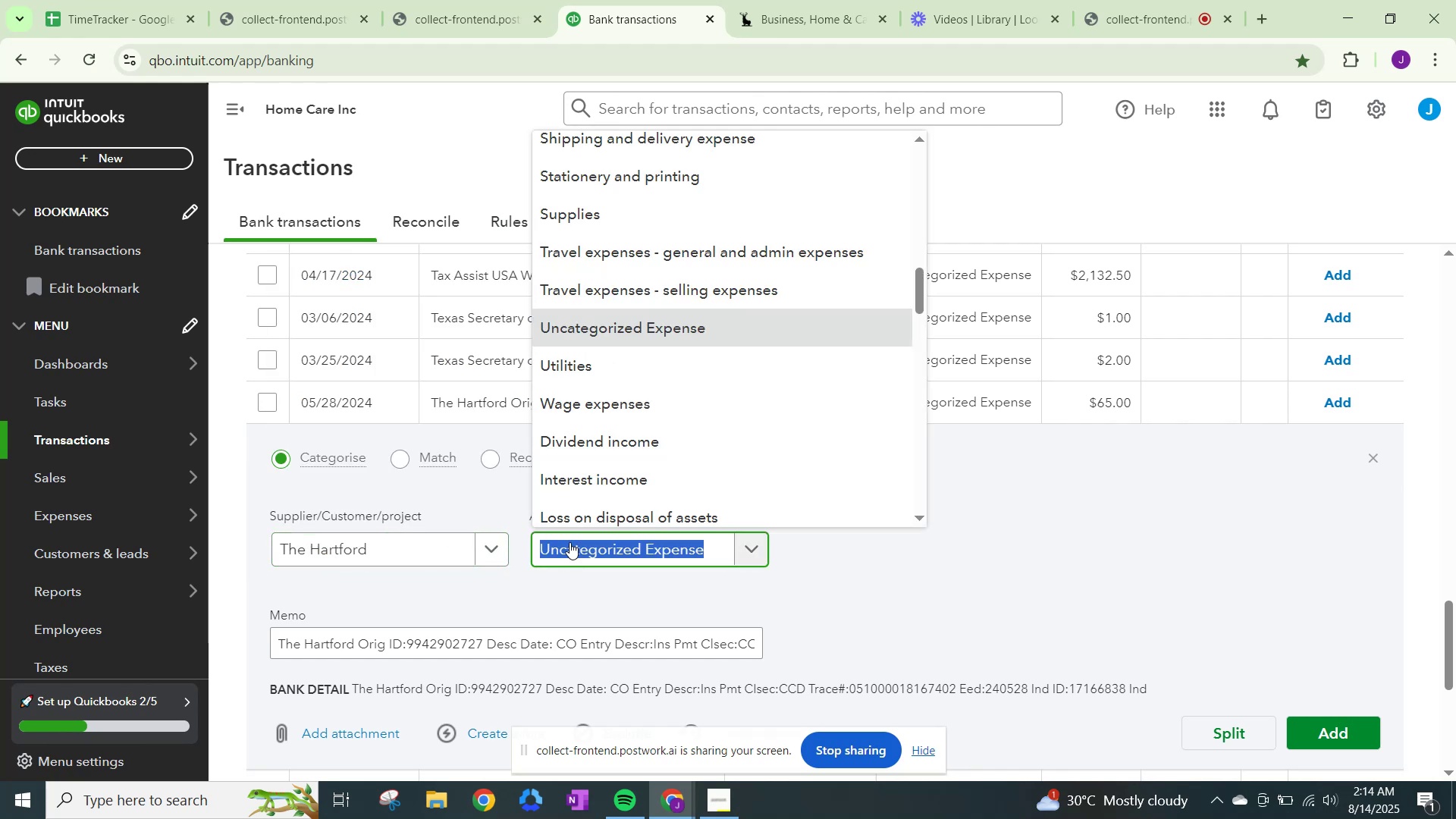 
type(meals)
key(Backspace)
key(Backspace)
key(Backspace)
key(Backspace)
key(Backspace)
key(Backspace)
key(Backspace)
key(Backspace)
key(Backspace)
key(Backspace)
type(insurance)
 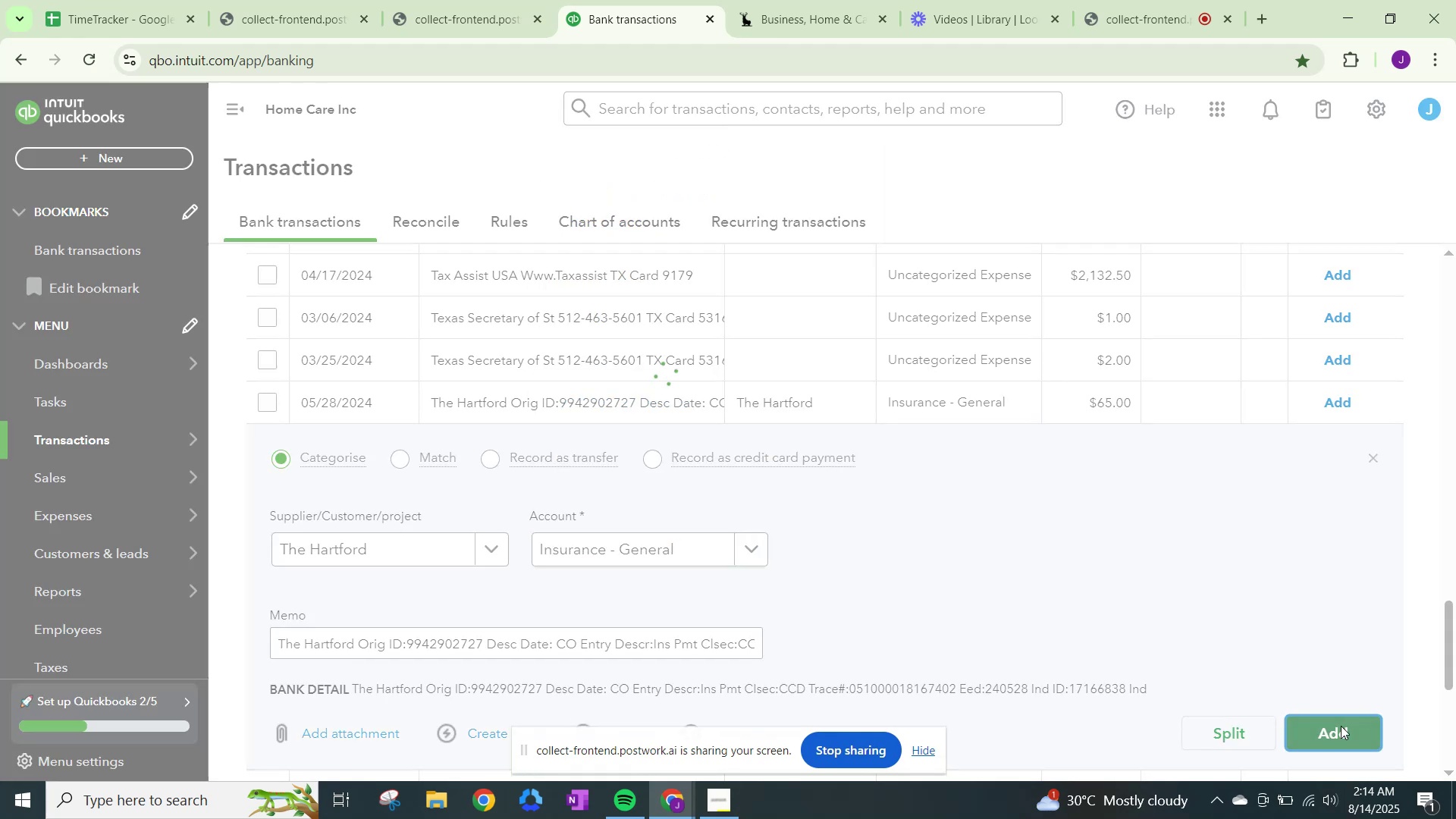 
wait(8.15)
 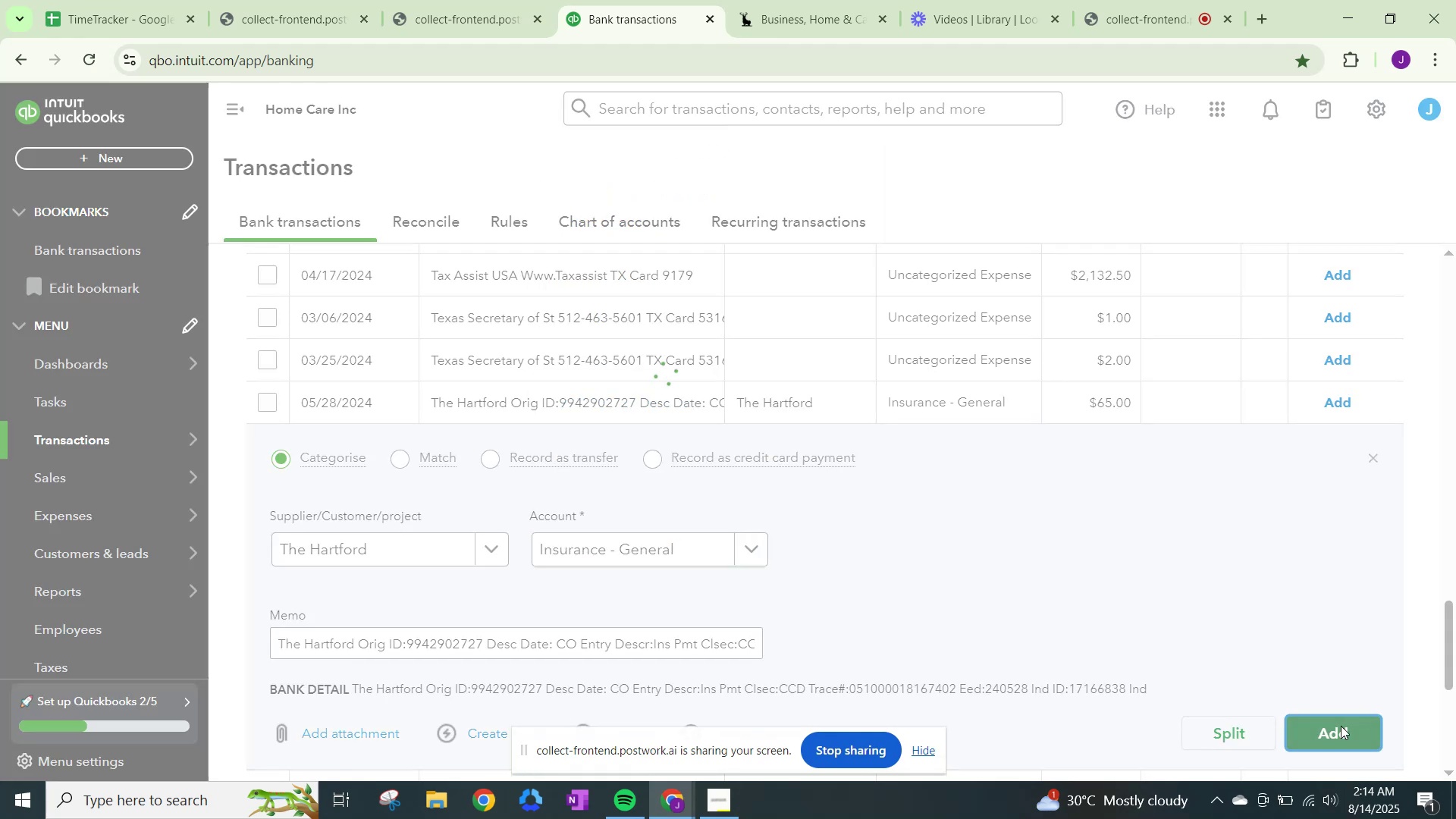 
left_click([488, 545])
 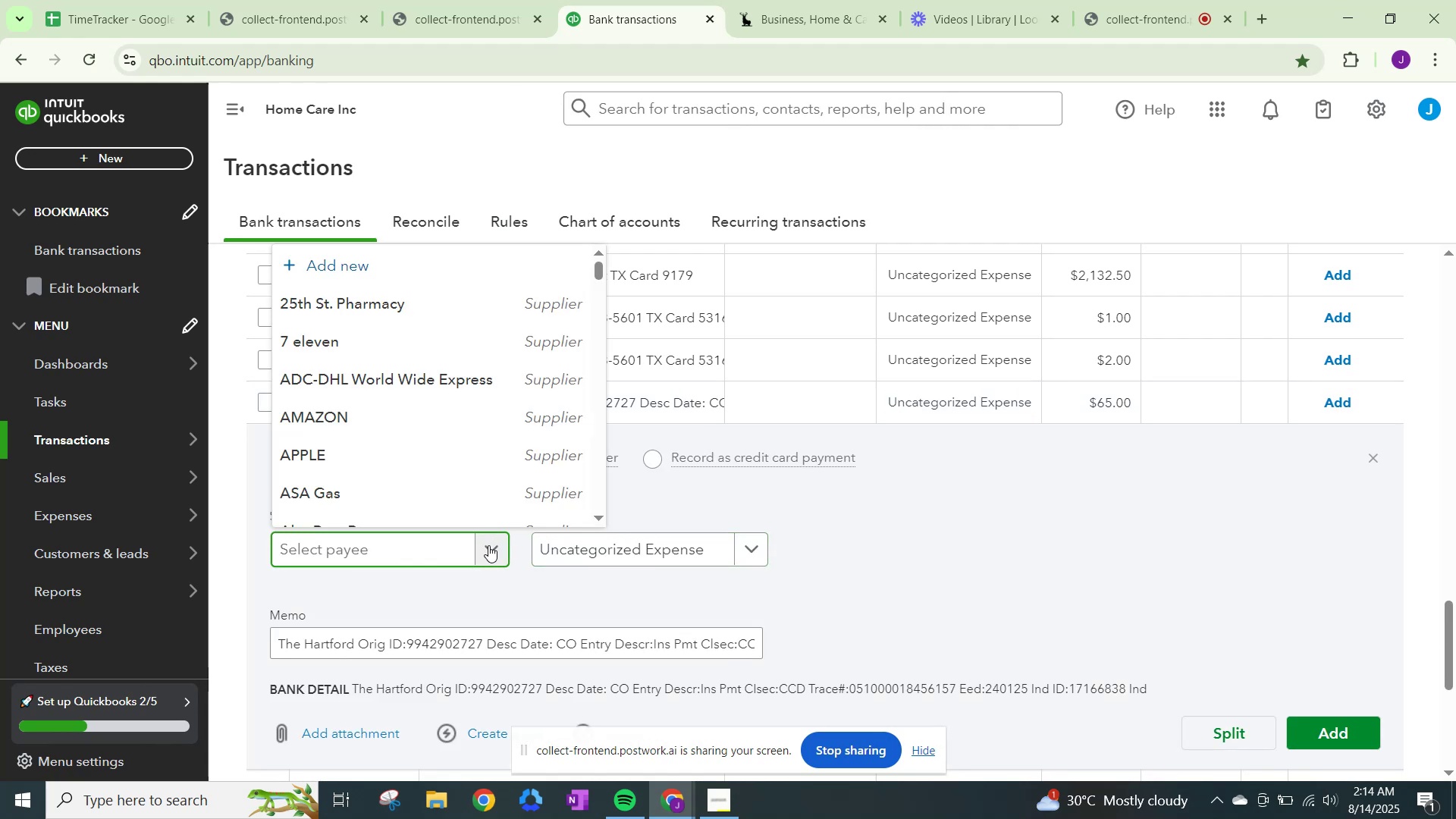 
type(in)
key(Backspace)
key(Backspace)
key(Backspace)
type(the)
 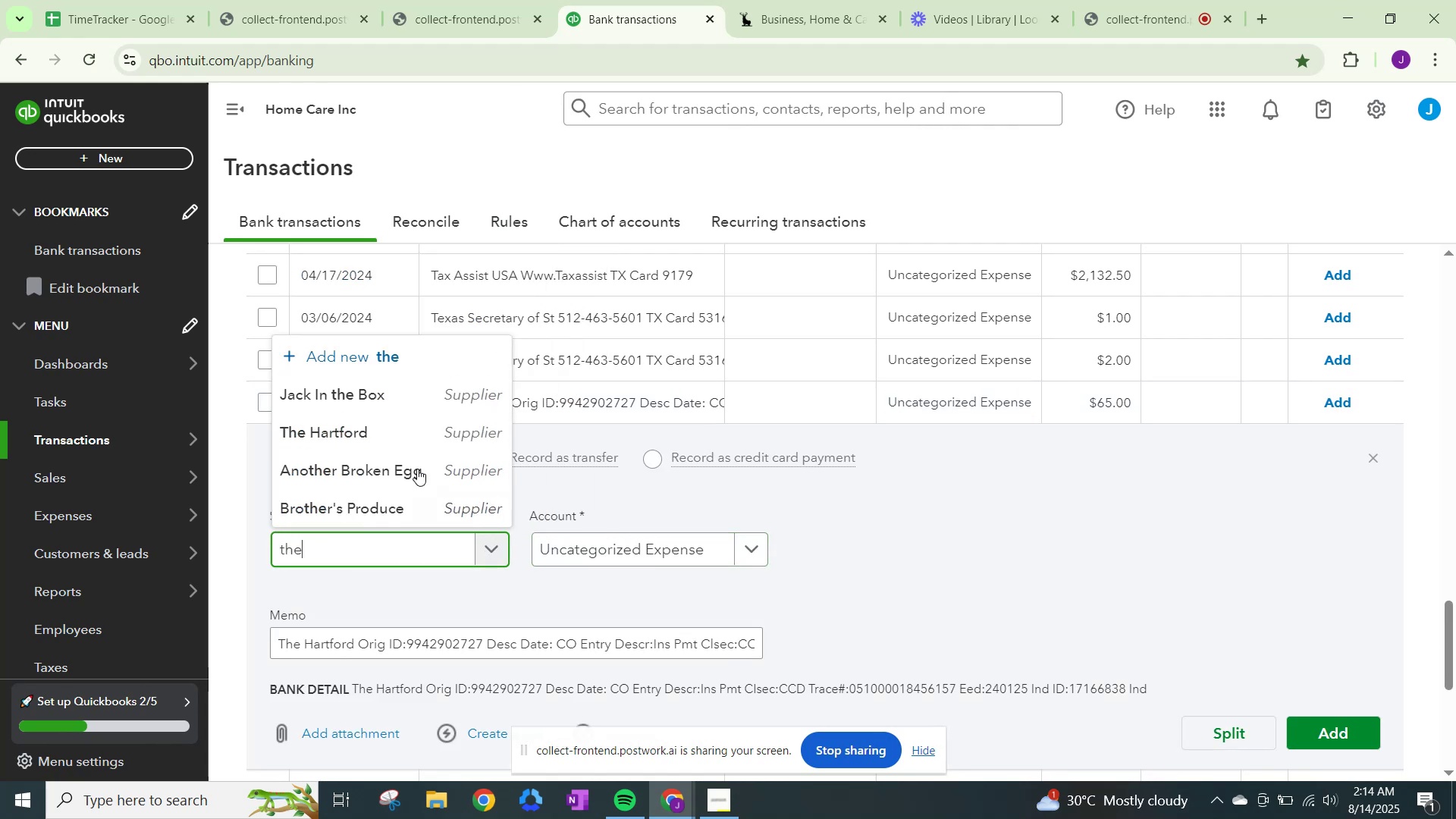 
left_click([313, 423])
 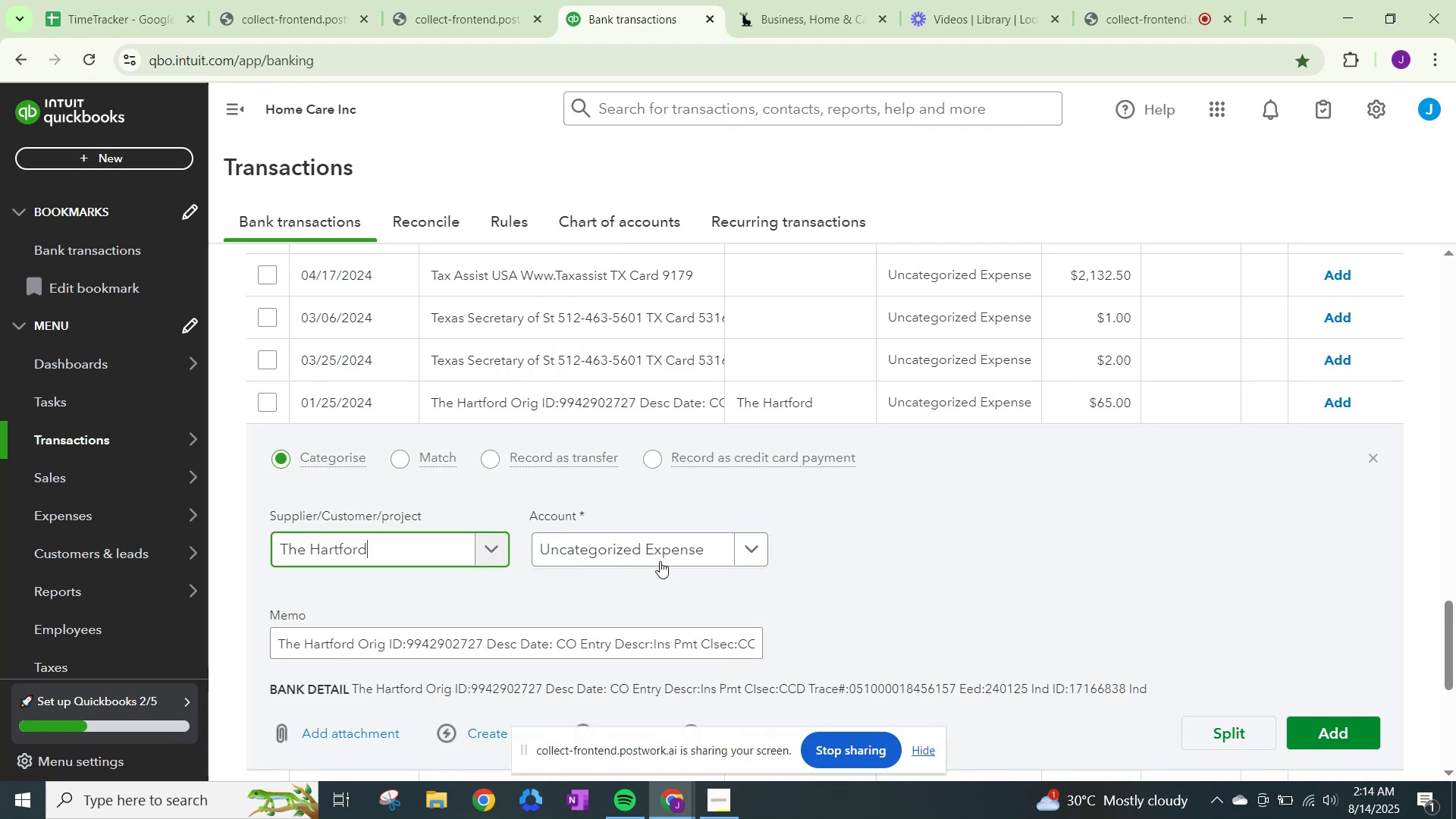 
left_click([661, 558])
 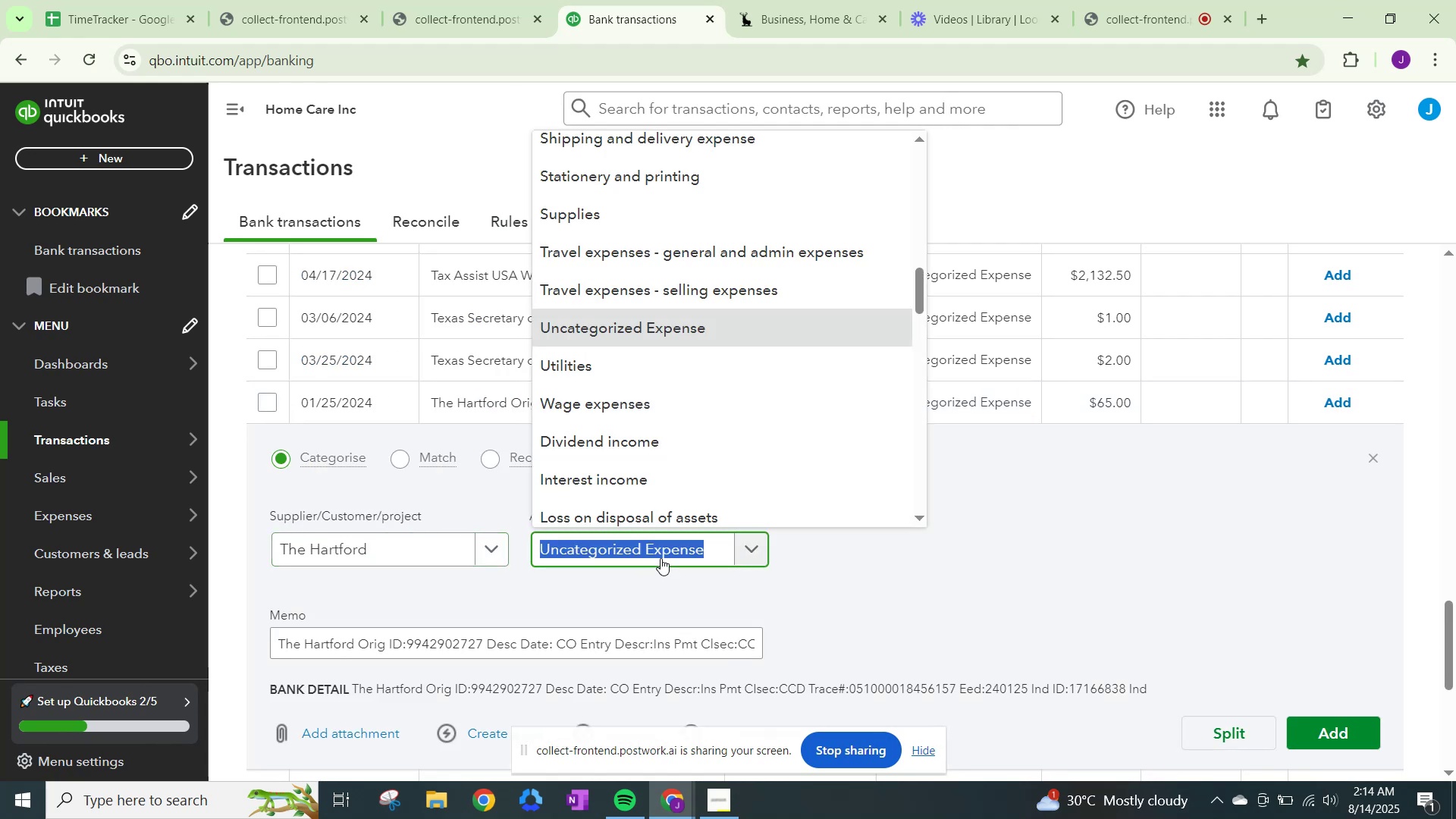 
type(insurance)
 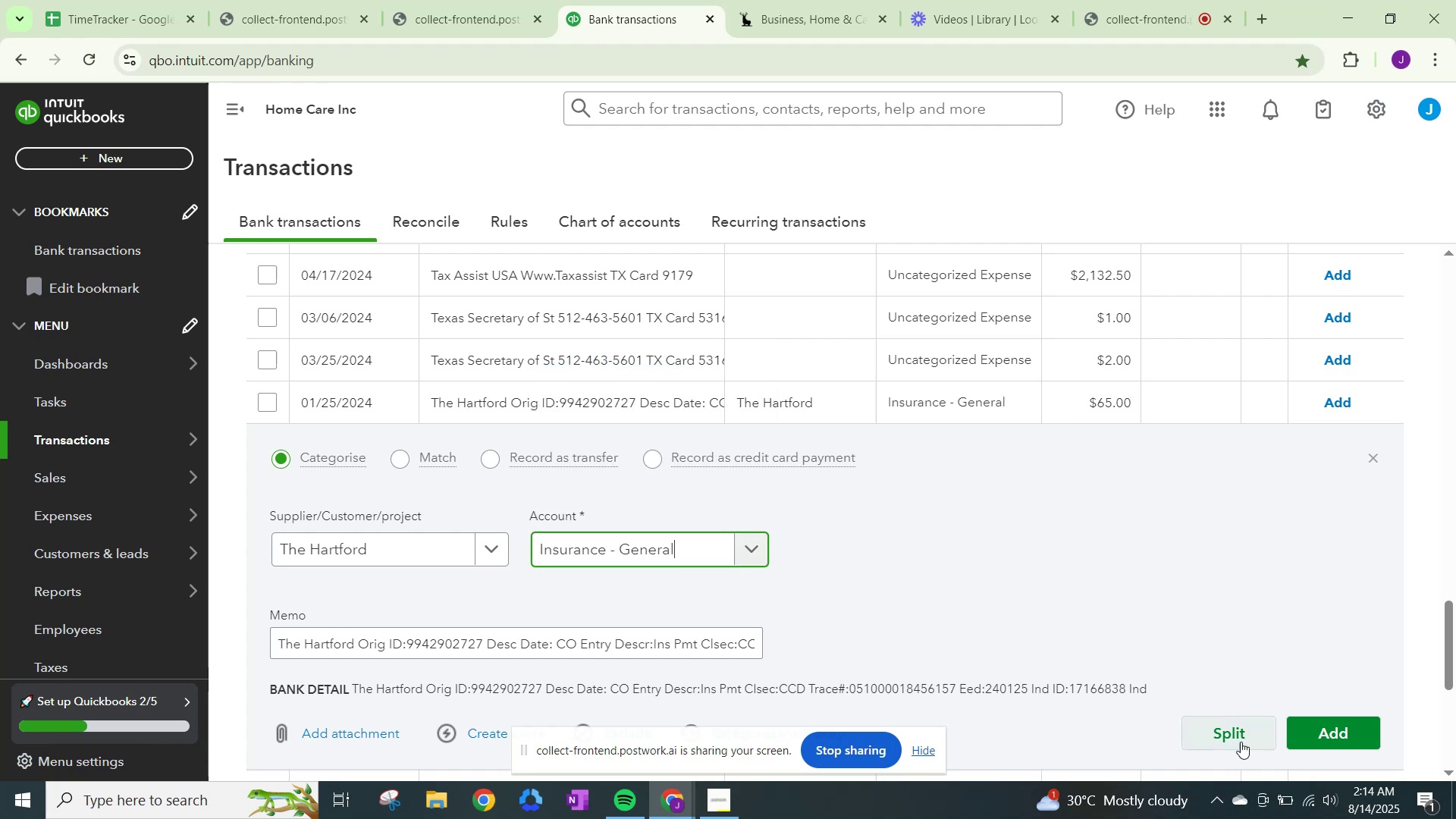 
left_click([1298, 737])
 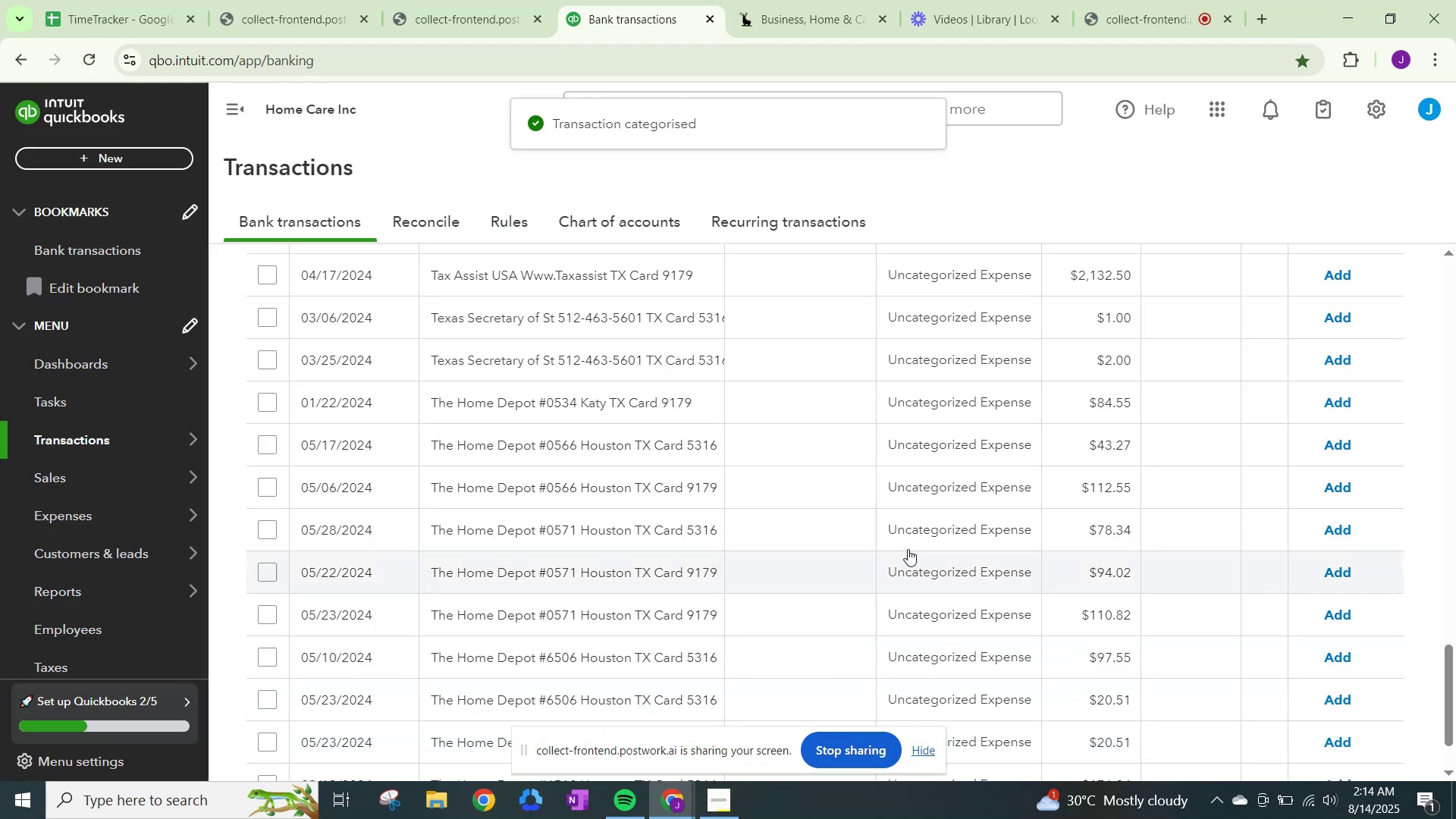 
wait(5.23)
 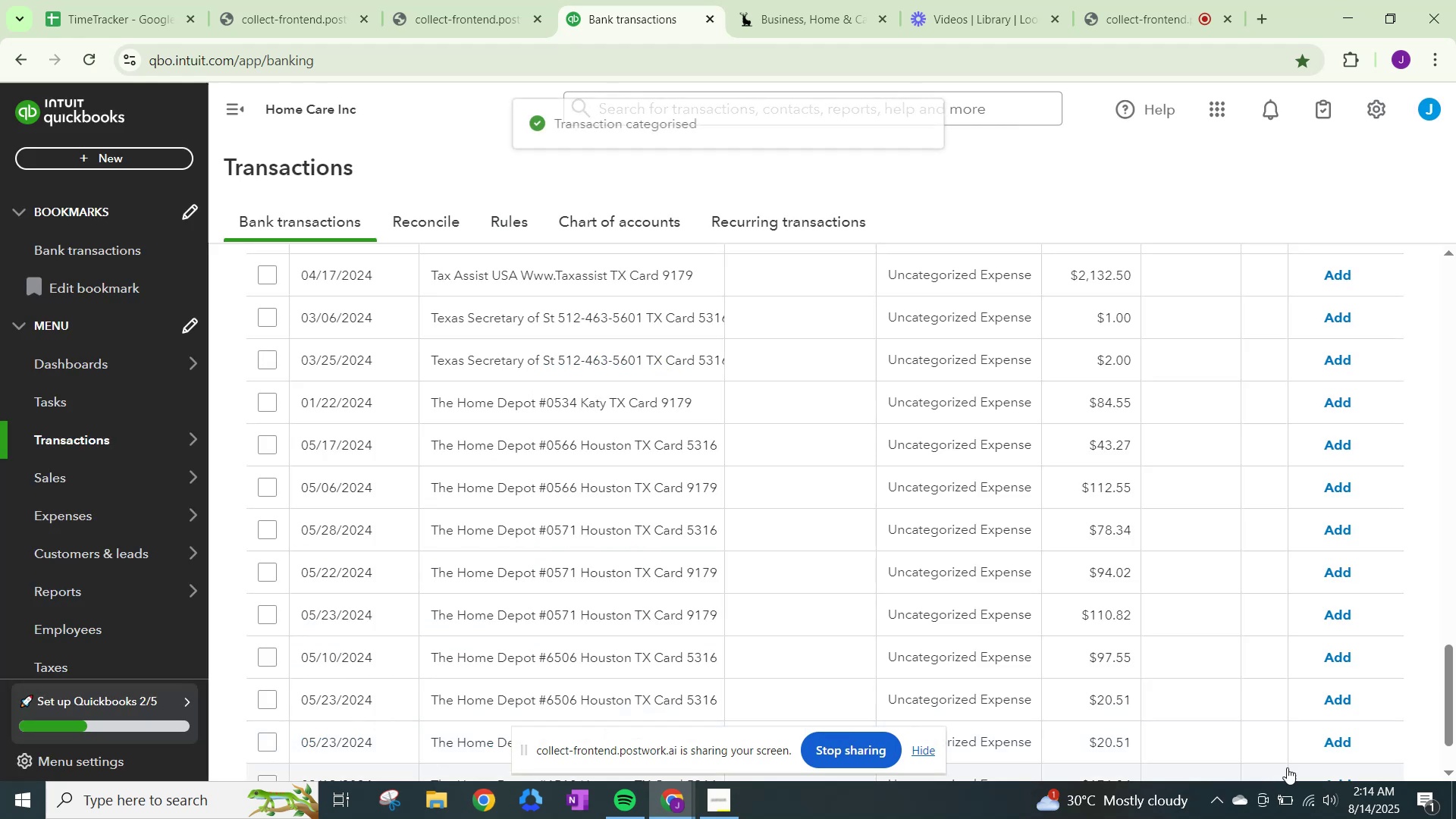 
left_click([818, 0])
 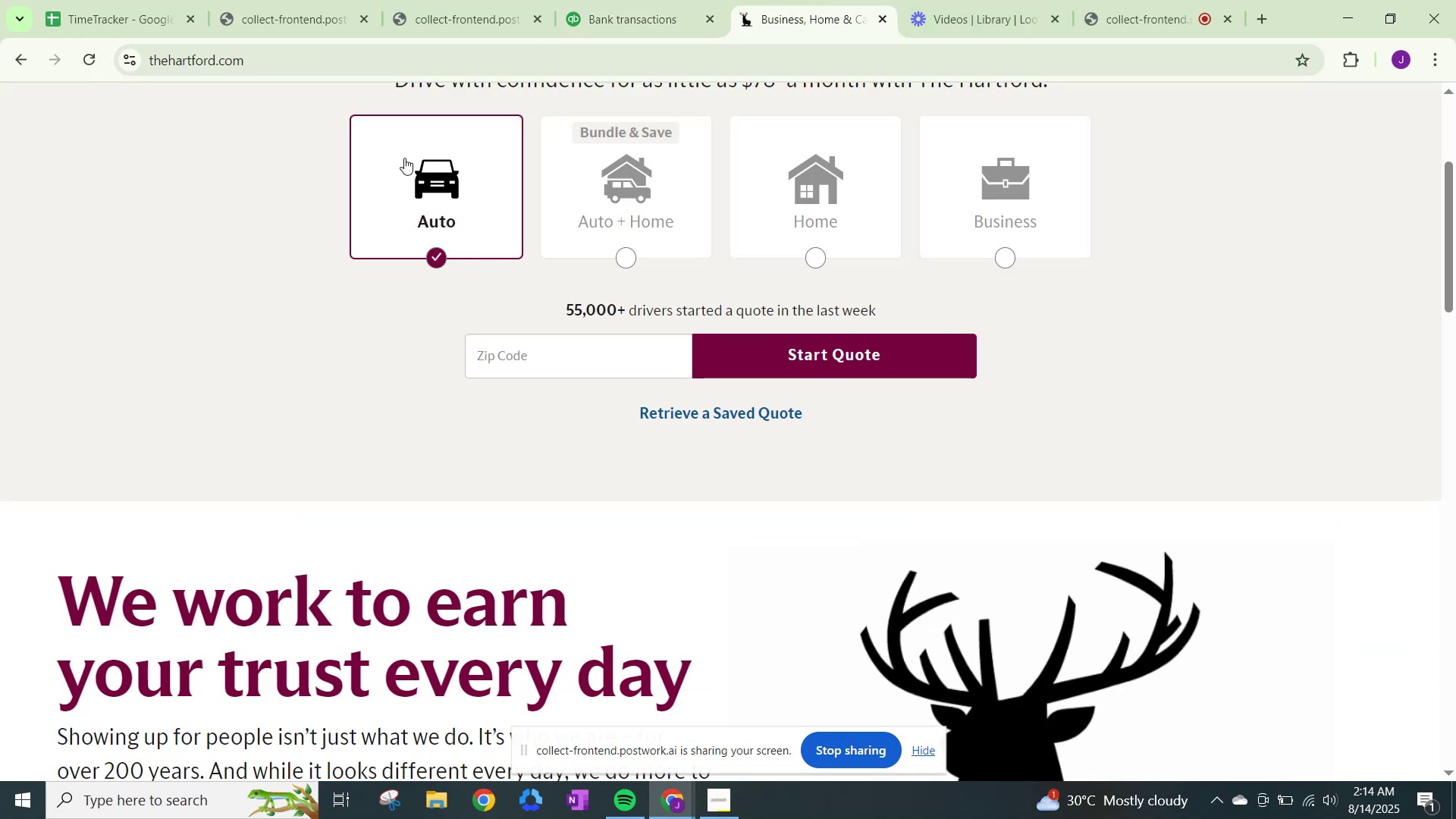 
scroll: coordinate [471, 152], scroll_direction: up, amount: 2.0
 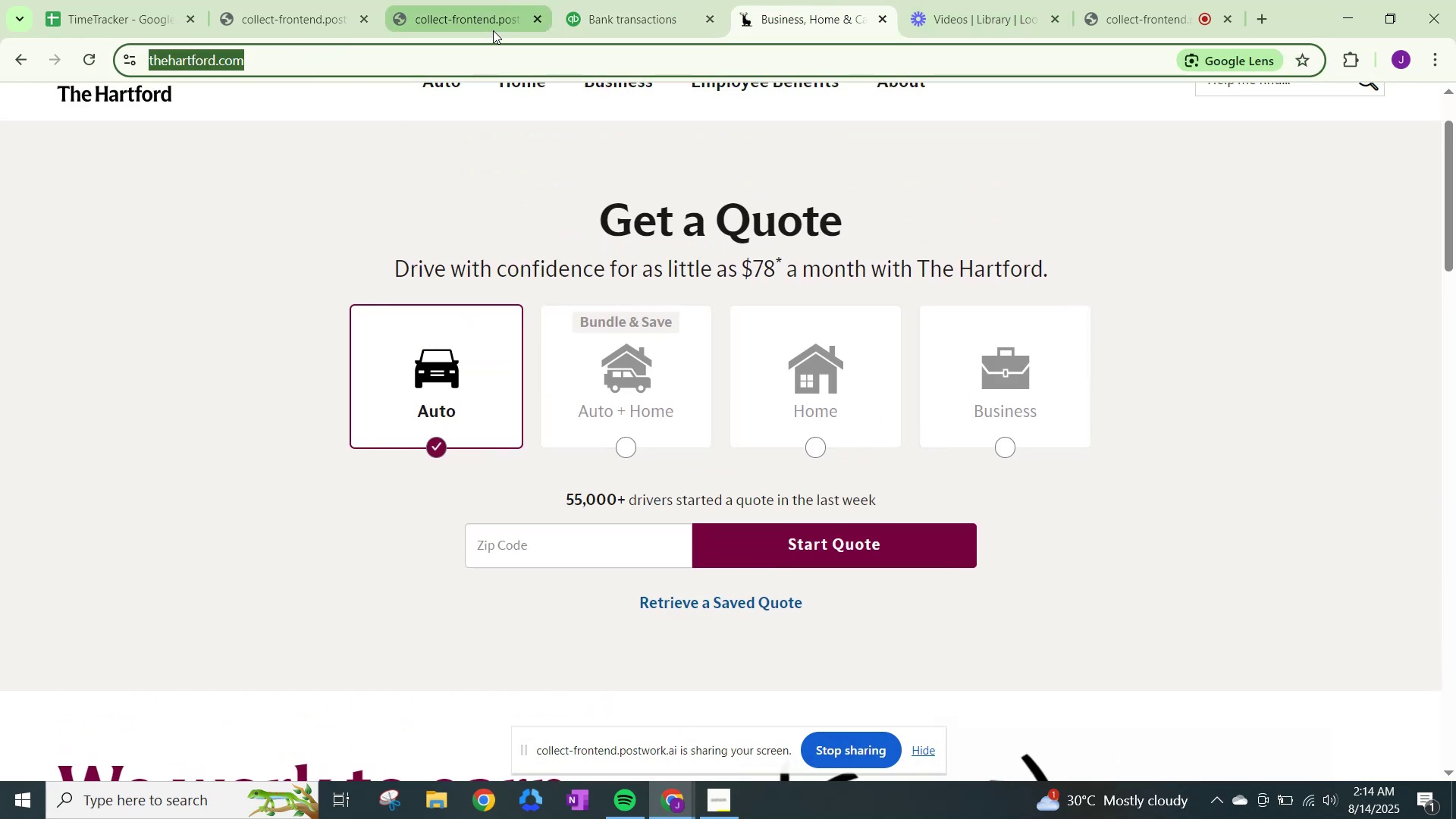 
type(the home )
 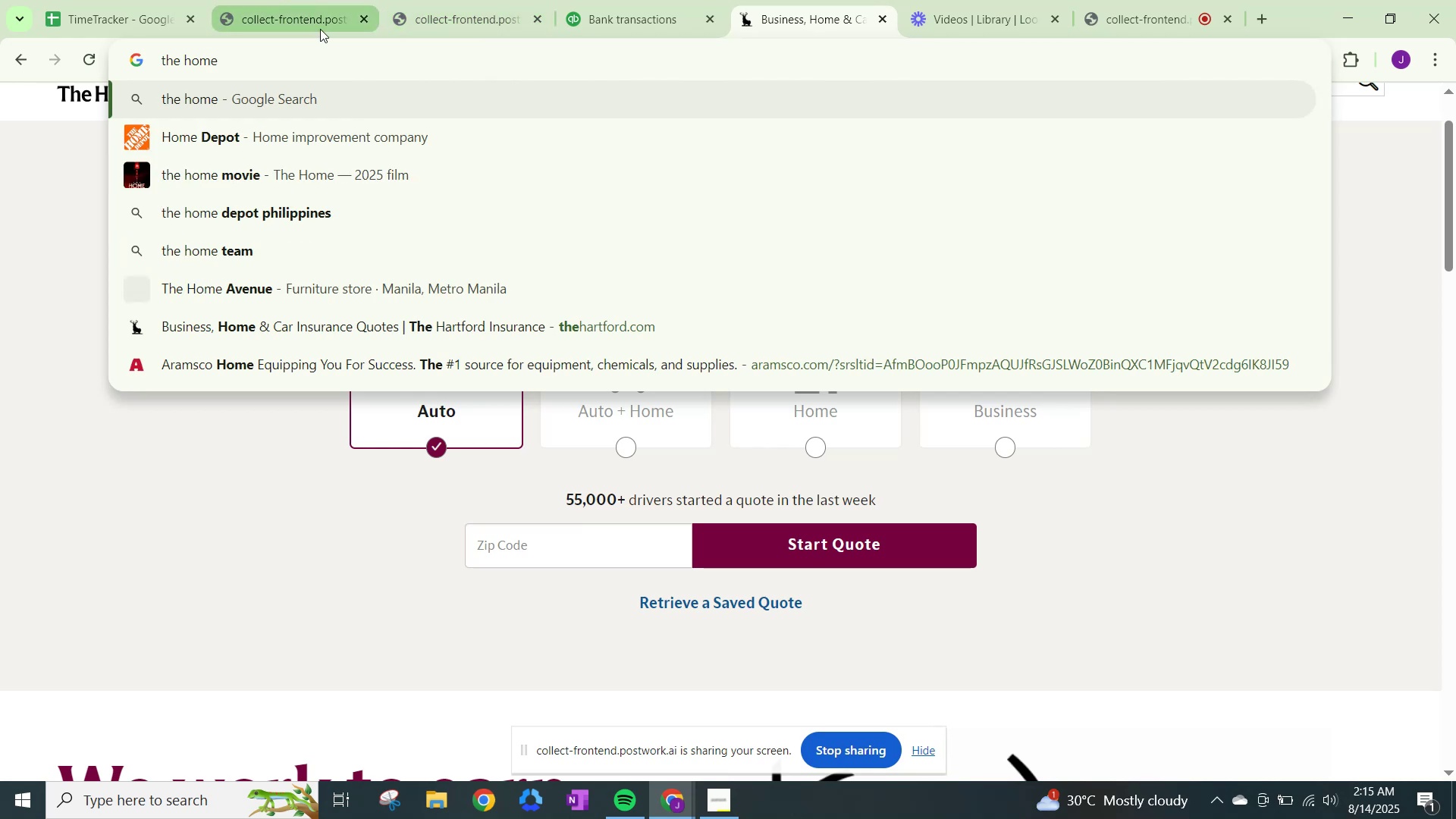 
left_click([340, 140])
 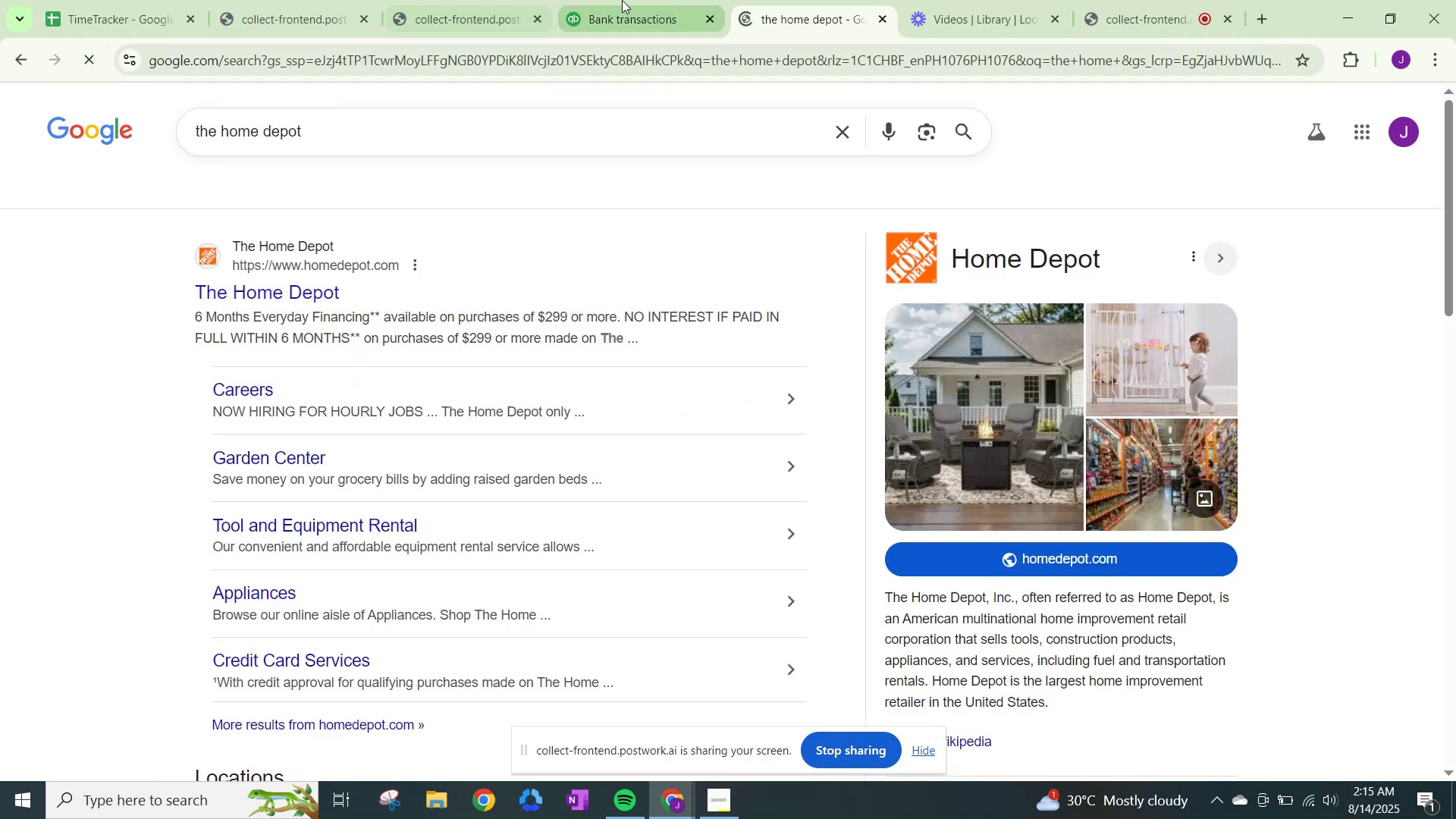 
left_click([648, 0])
 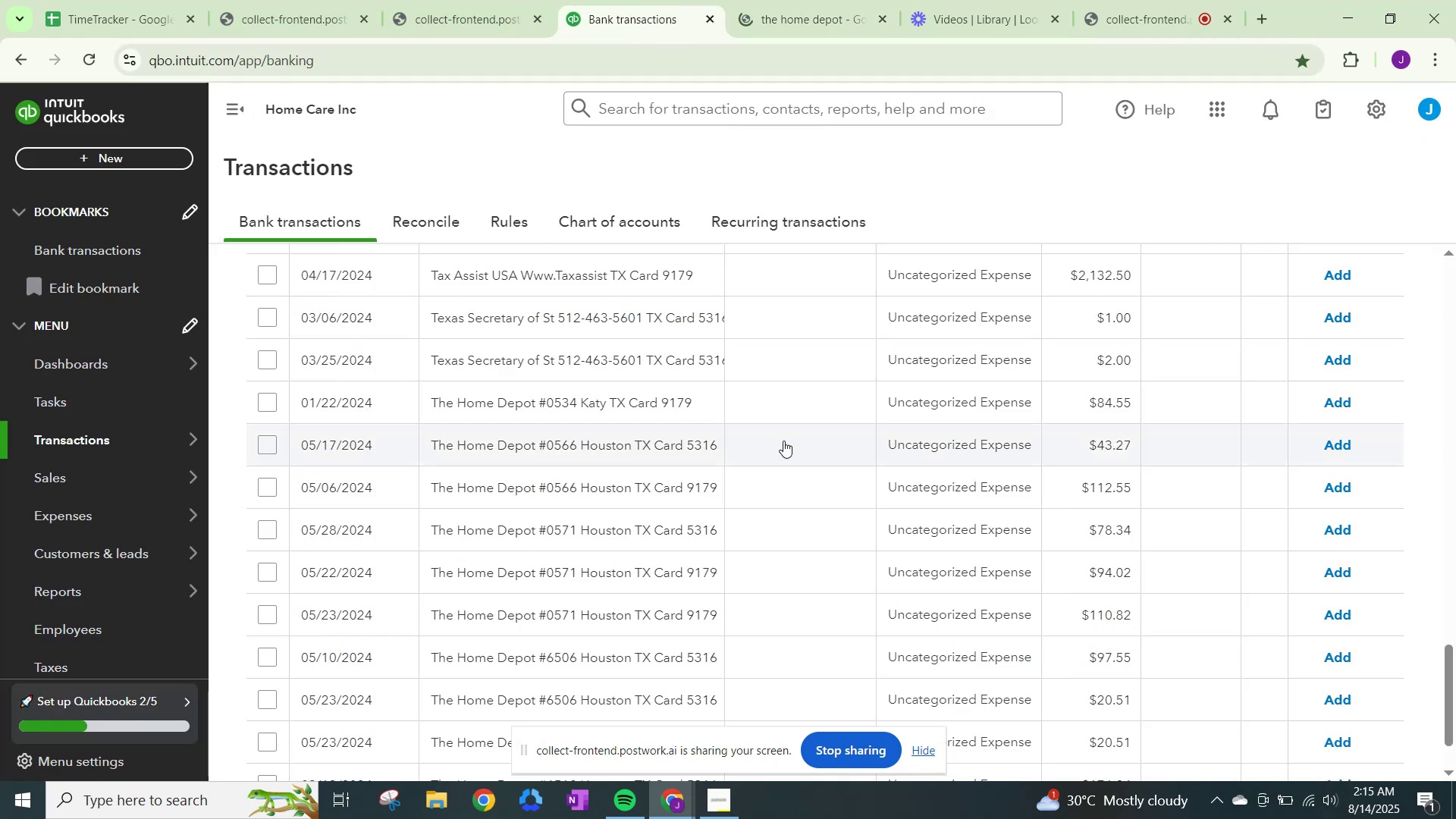 
left_click([955, 447])
 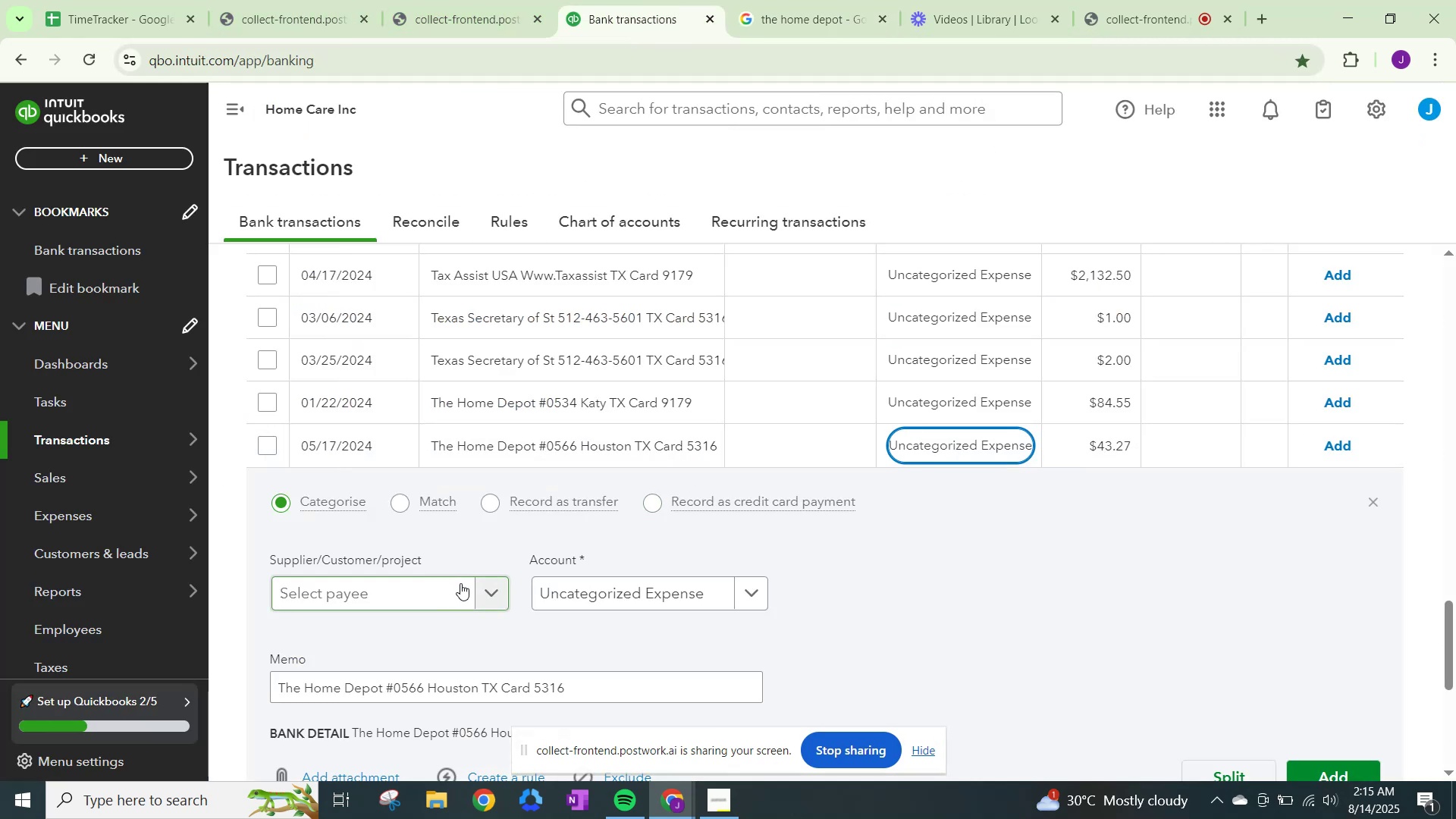 
left_click([498, 593])
 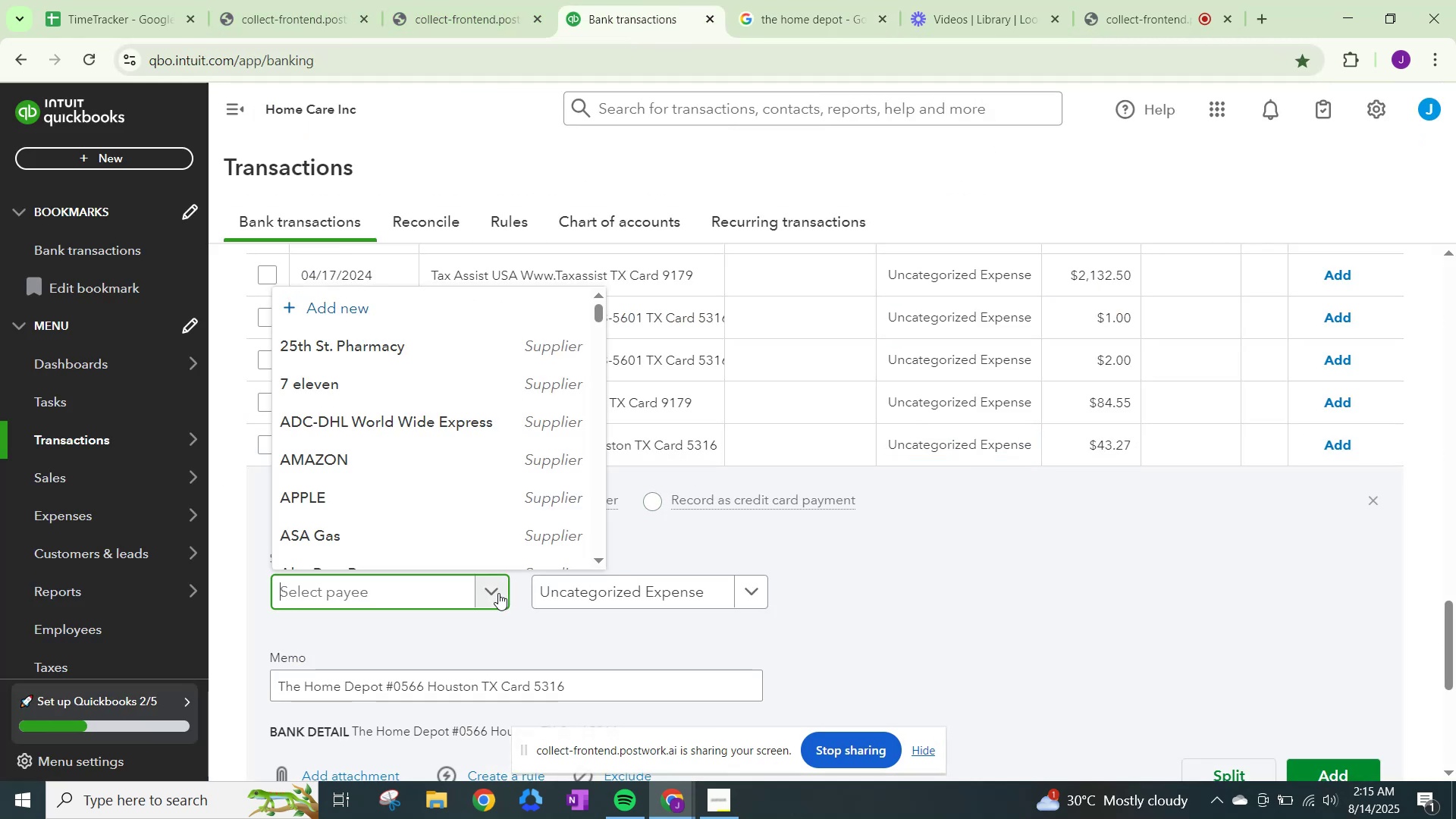 
type(Thr )
key(Backspace)
key(Backspace)
type(e Home Depot)
 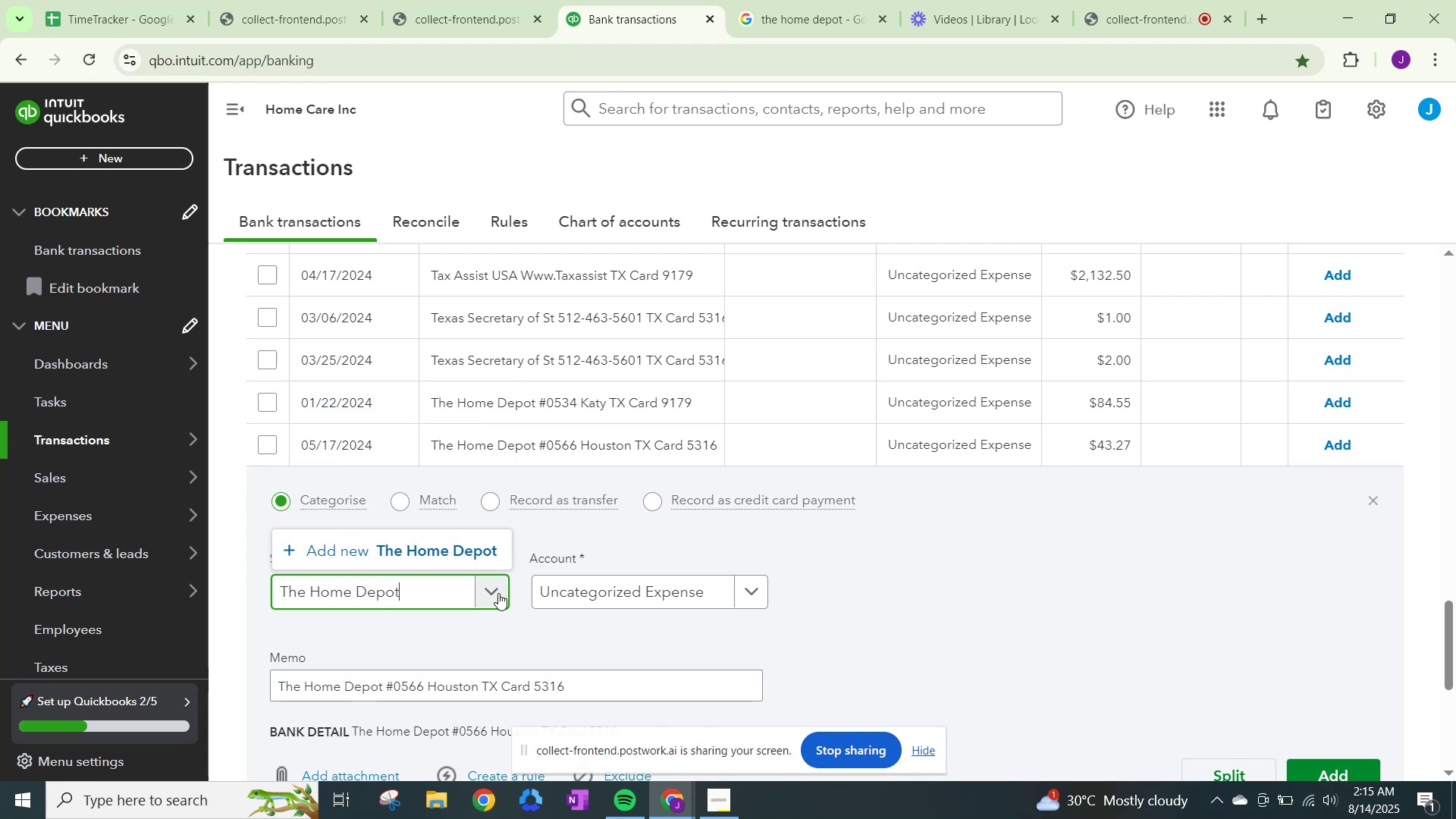 
scroll: coordinate [1028, 586], scroll_direction: down, amount: 22.0
 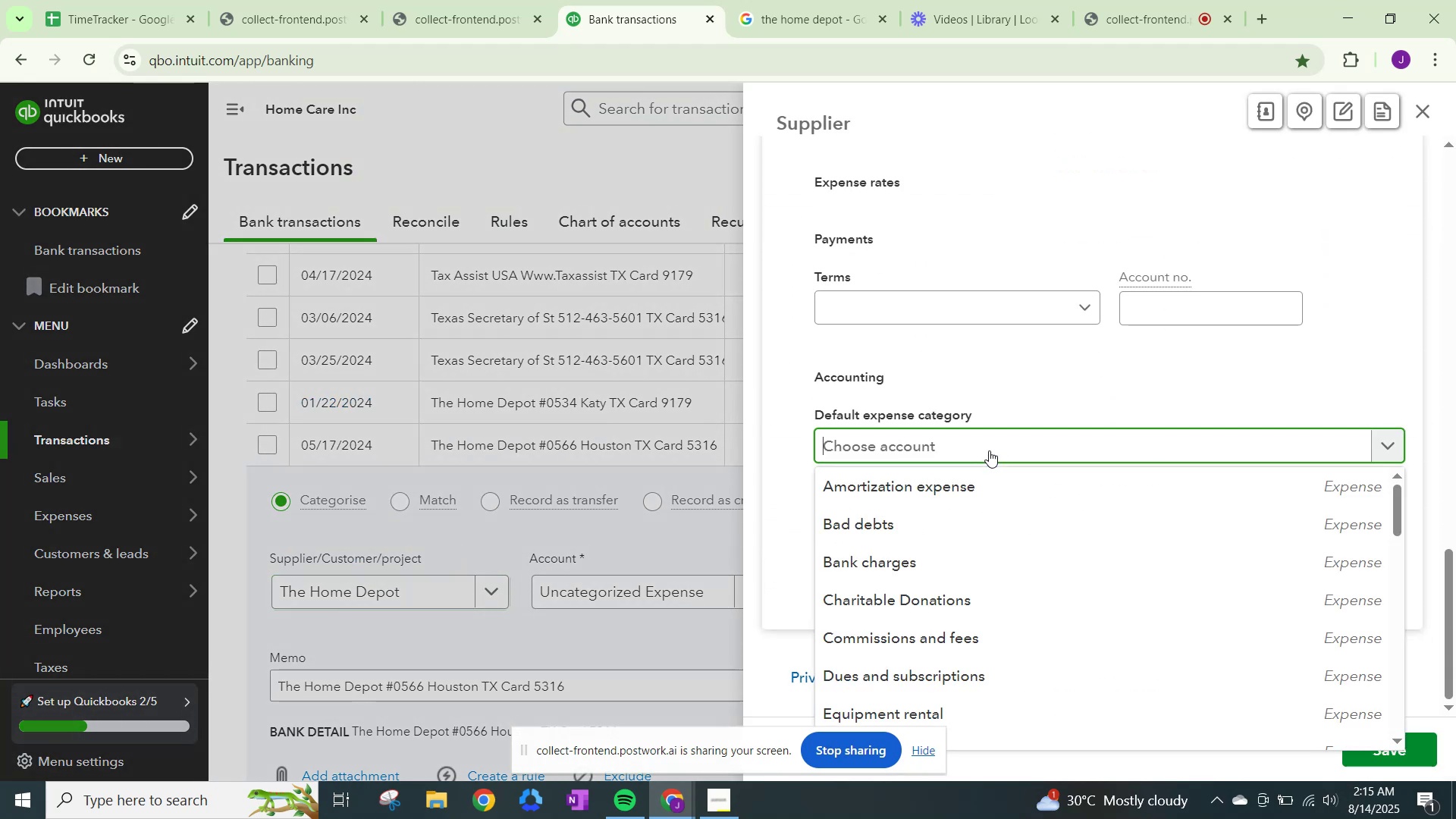 
type(Supplie)
 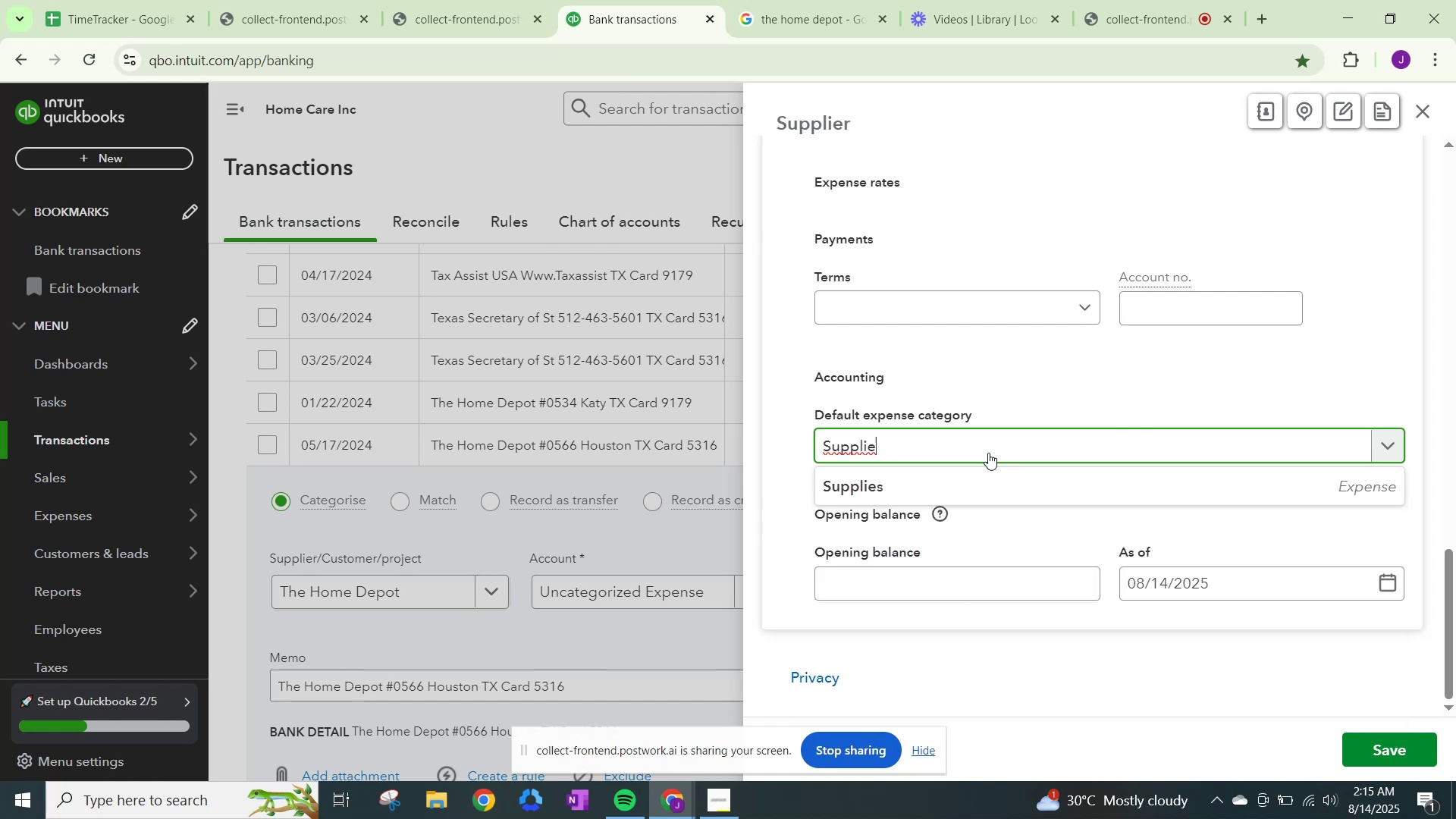 
left_click([896, 479])
 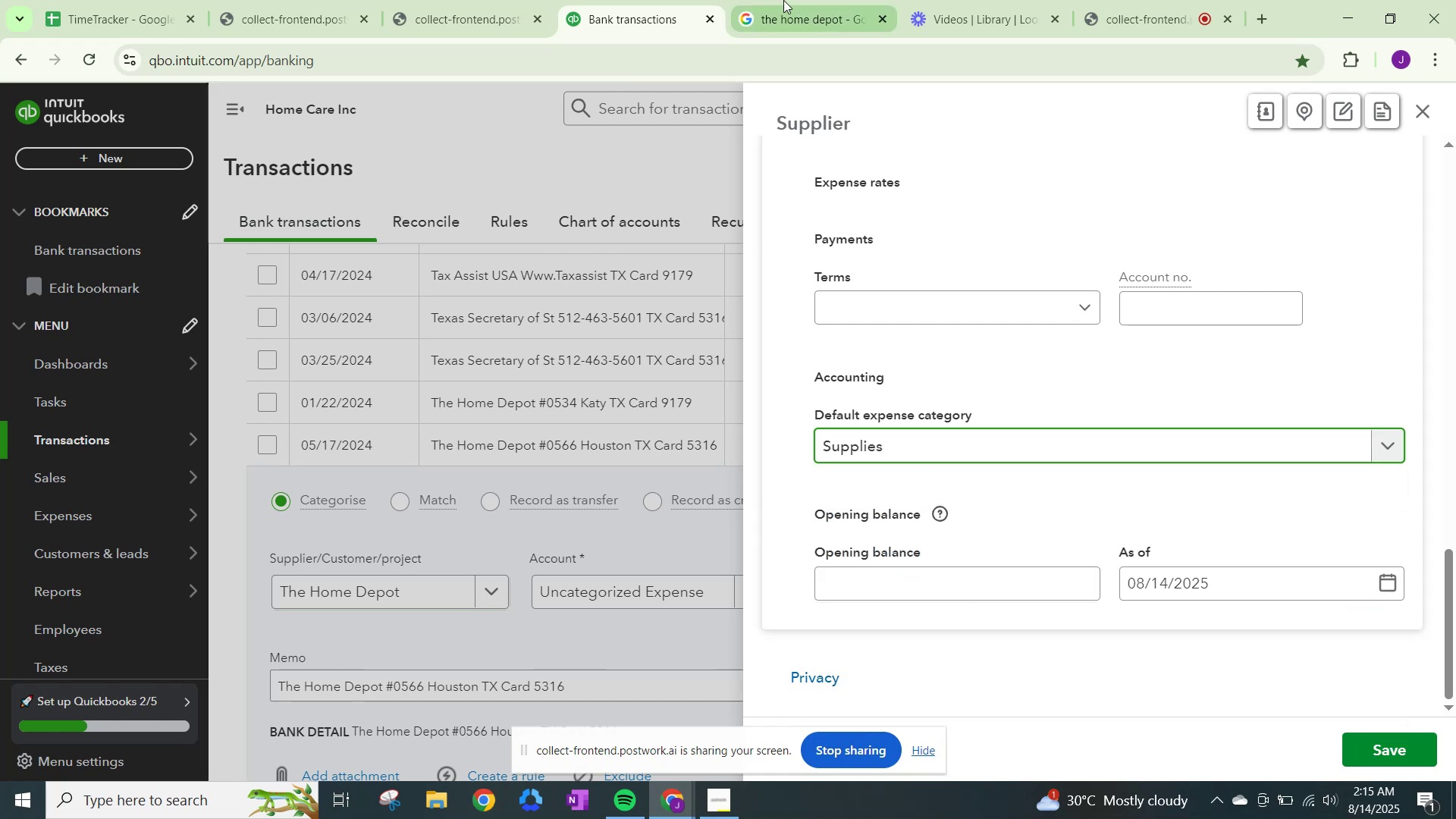 
left_click([852, 0])
 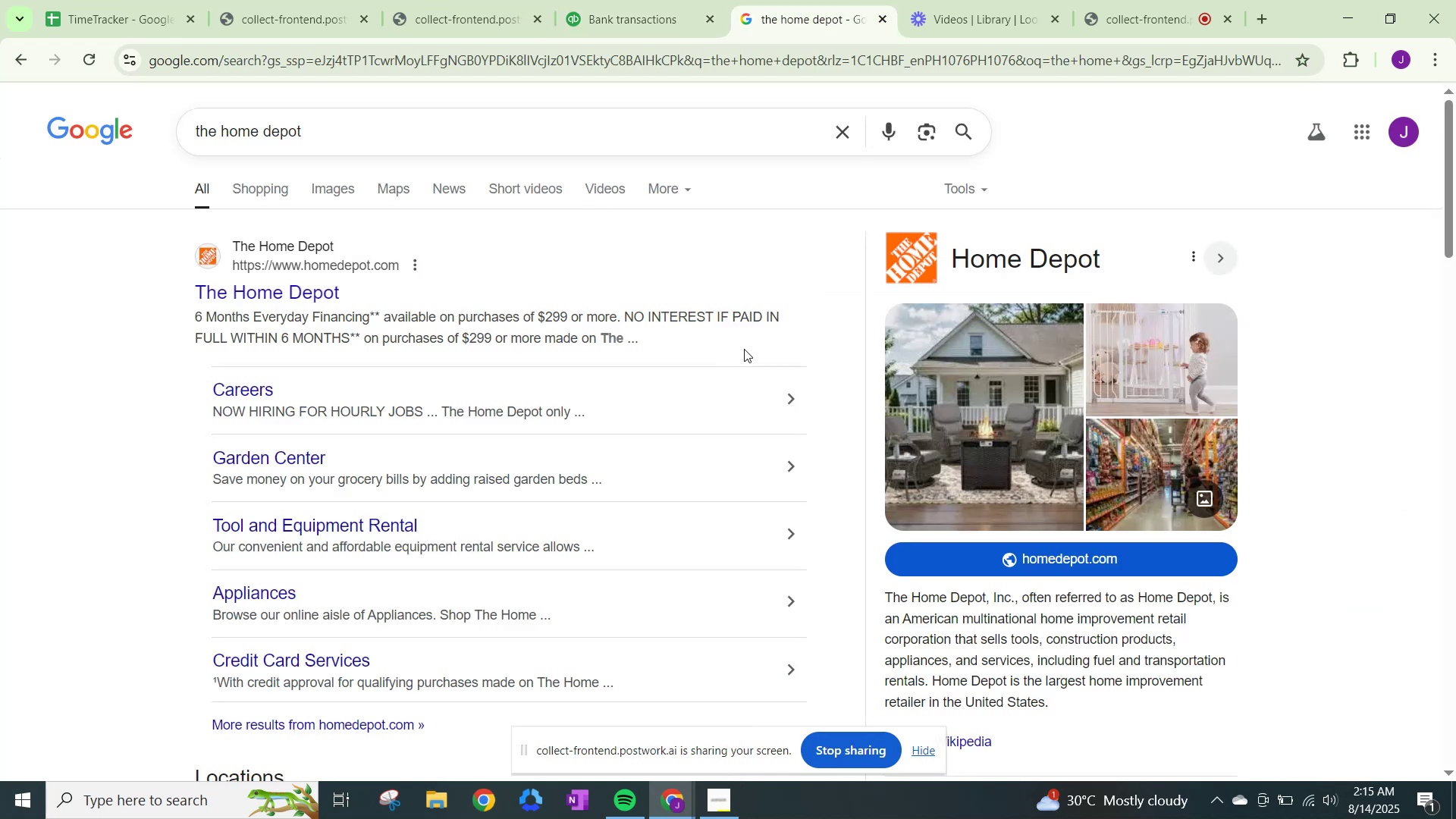 
wait(8.42)
 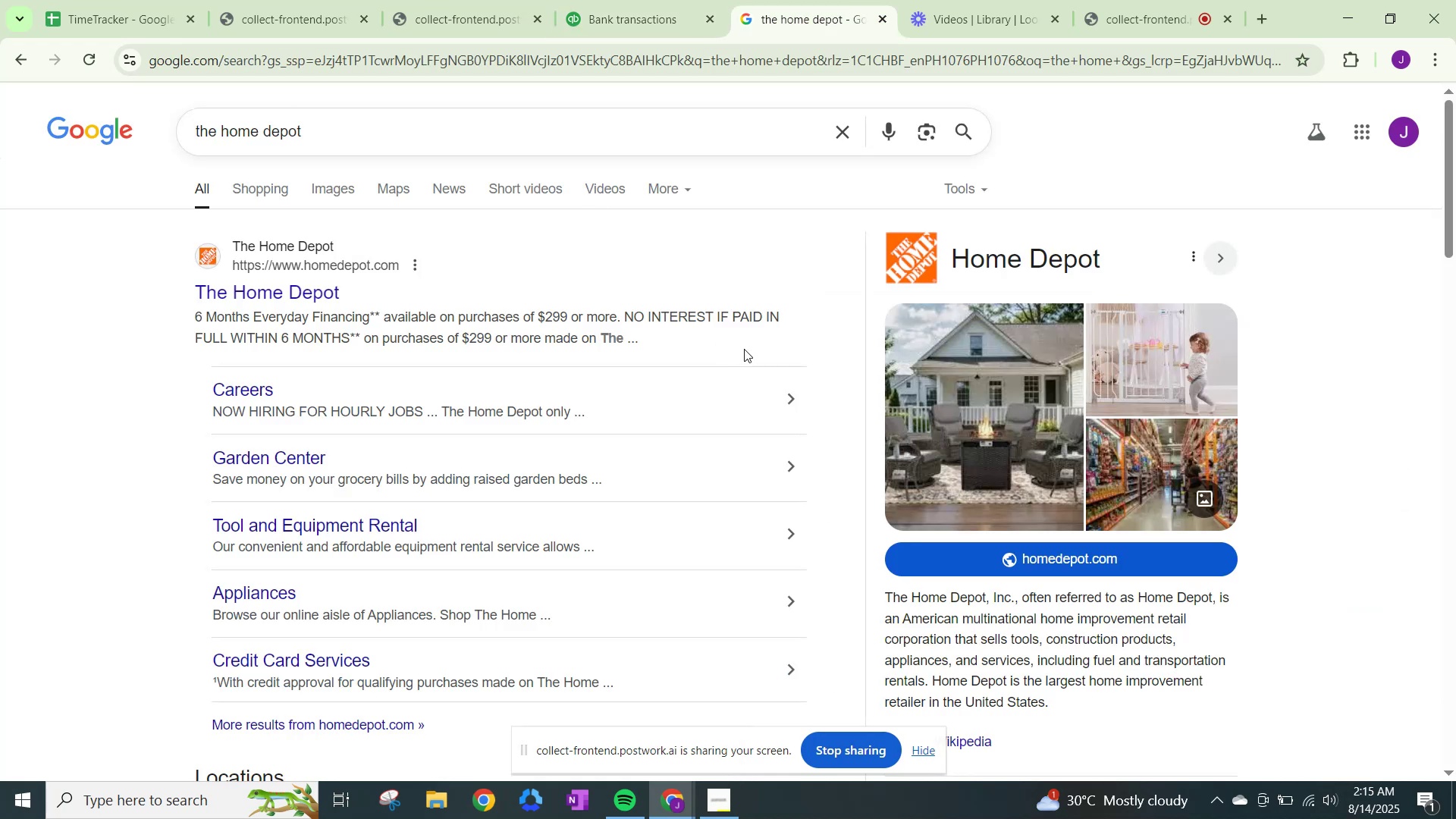 
left_click([594, 0])
 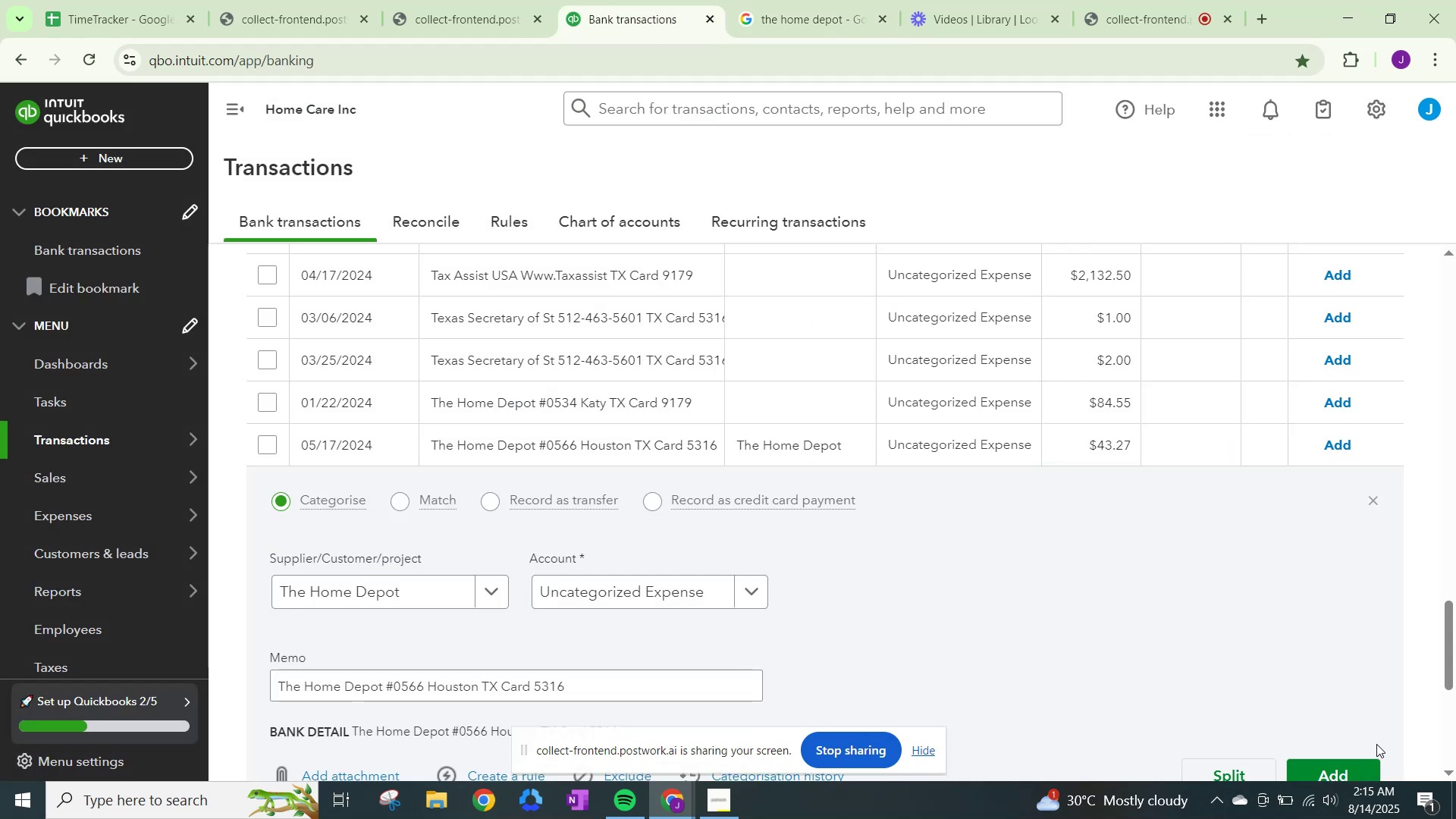 
left_click([751, 589])
 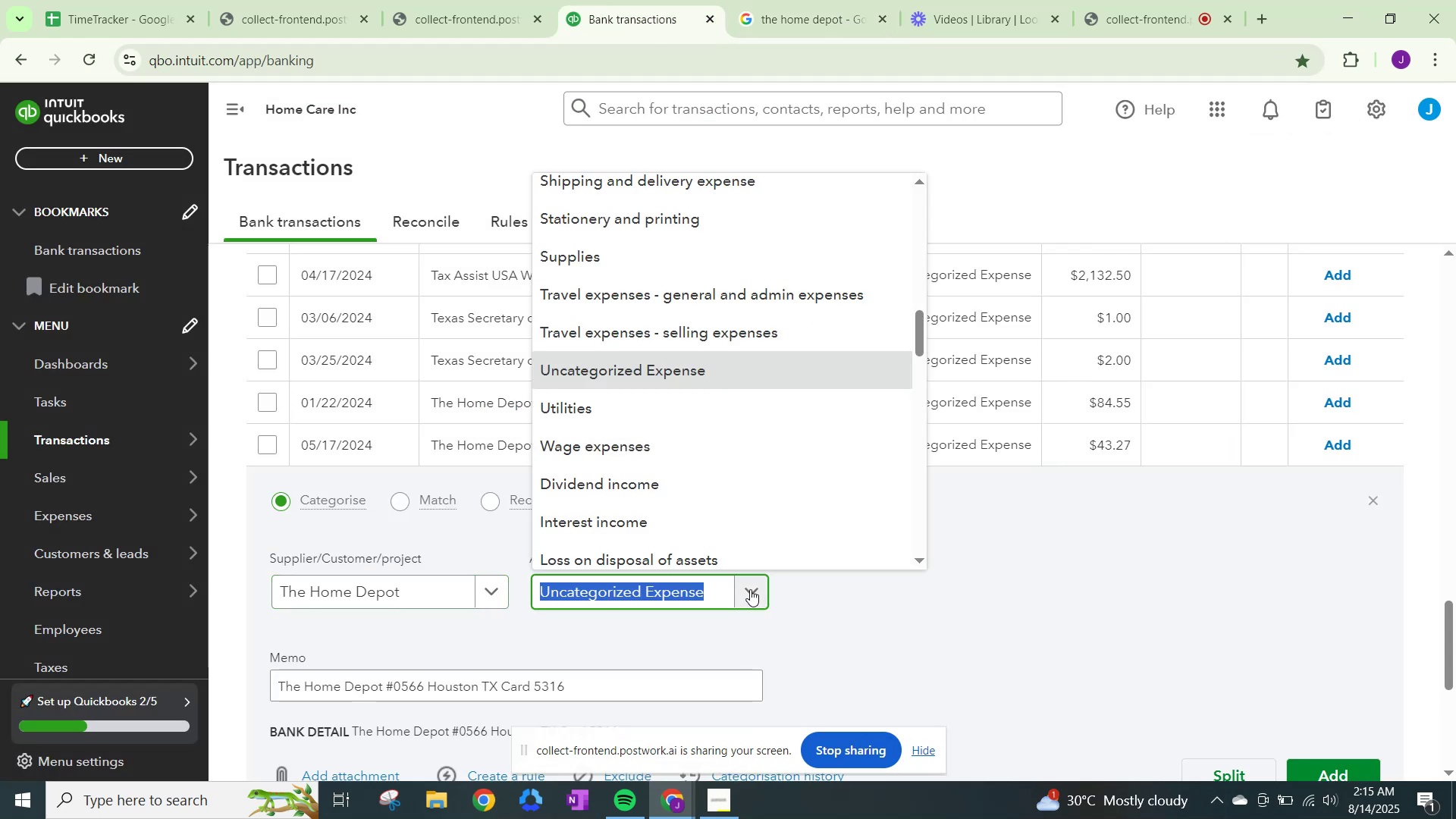 
type(supplies)
 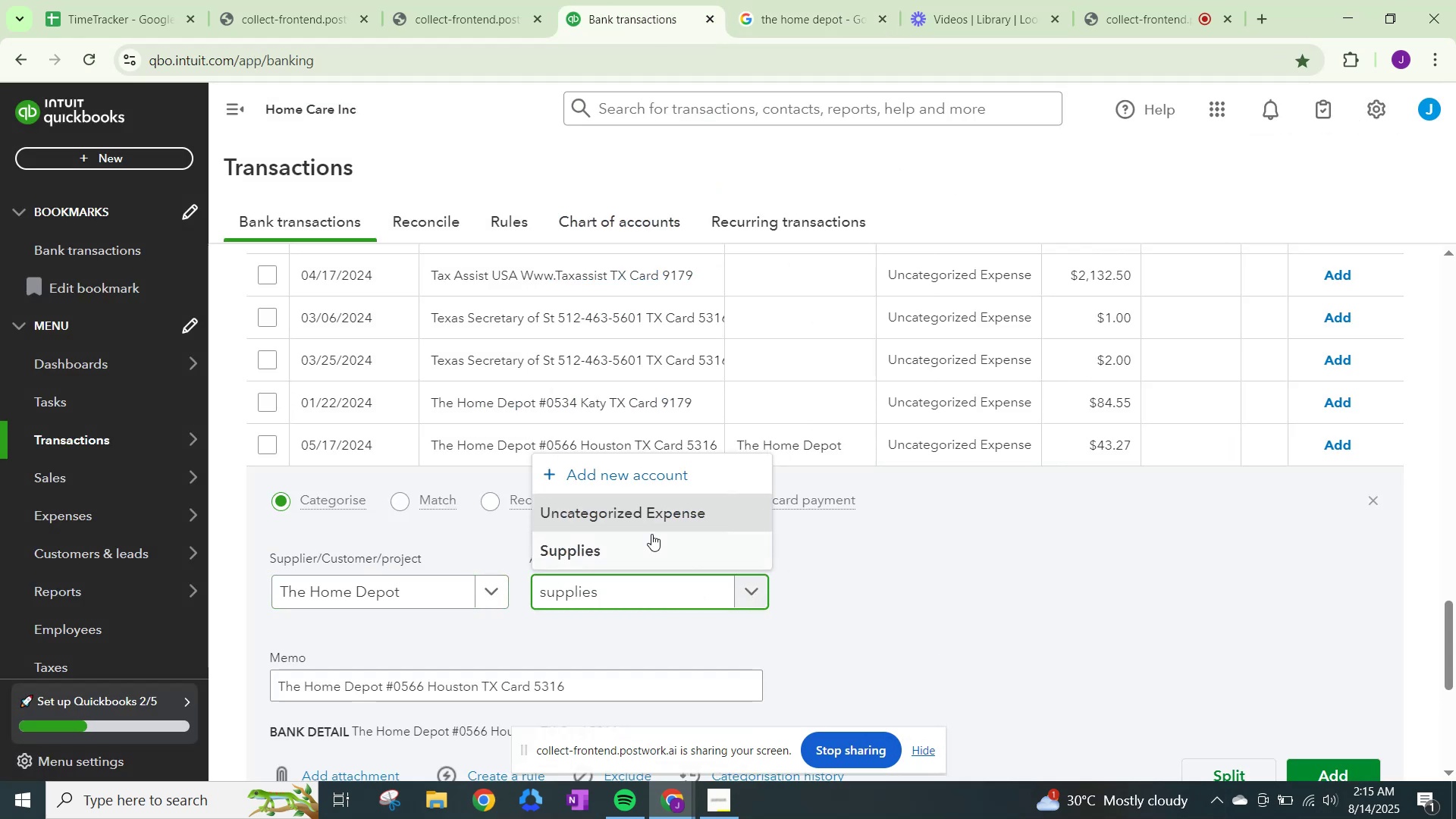 
left_click([644, 545])
 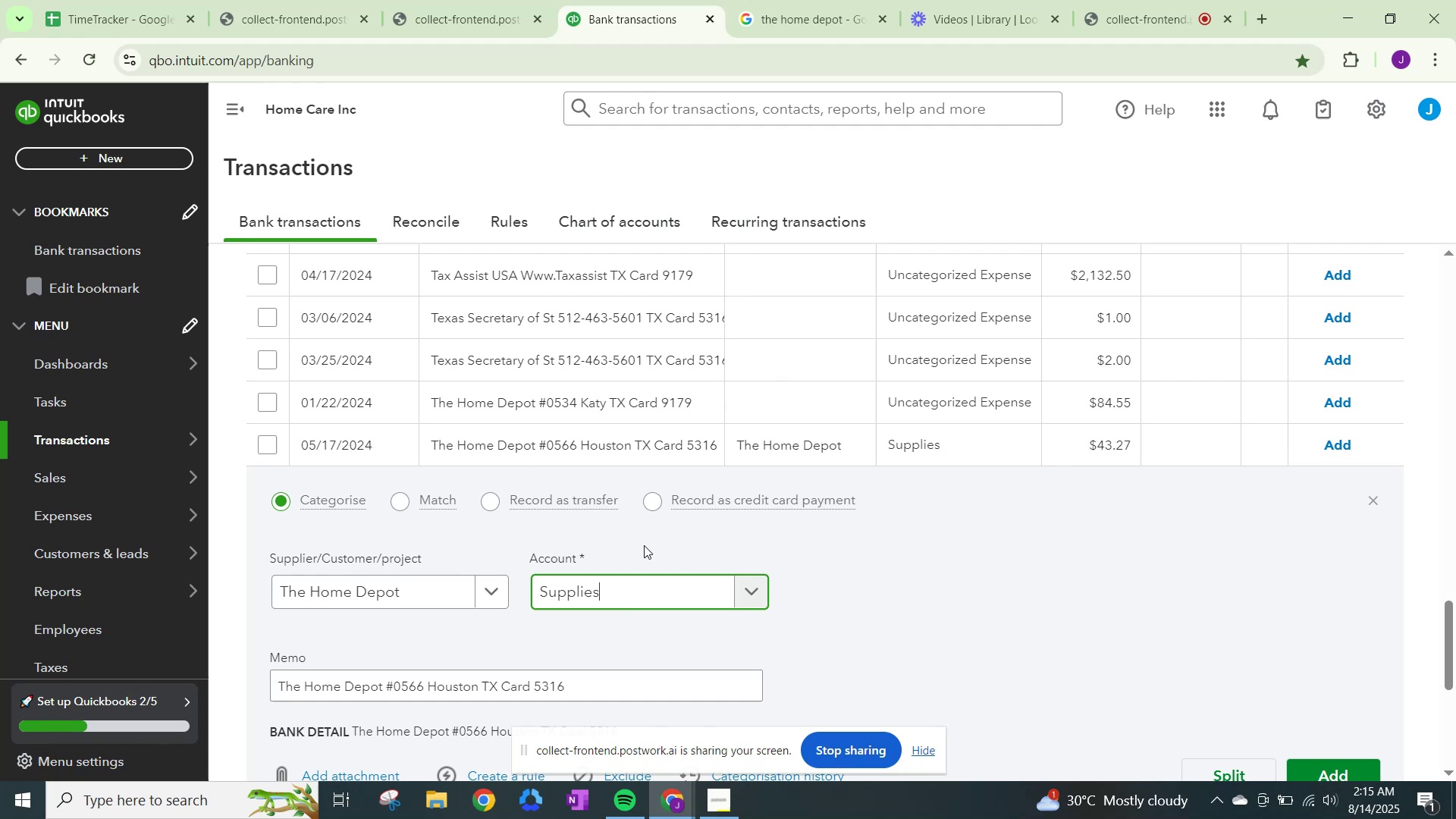 
scroll: coordinate [793, 570], scroll_direction: down, amount: 3.0
 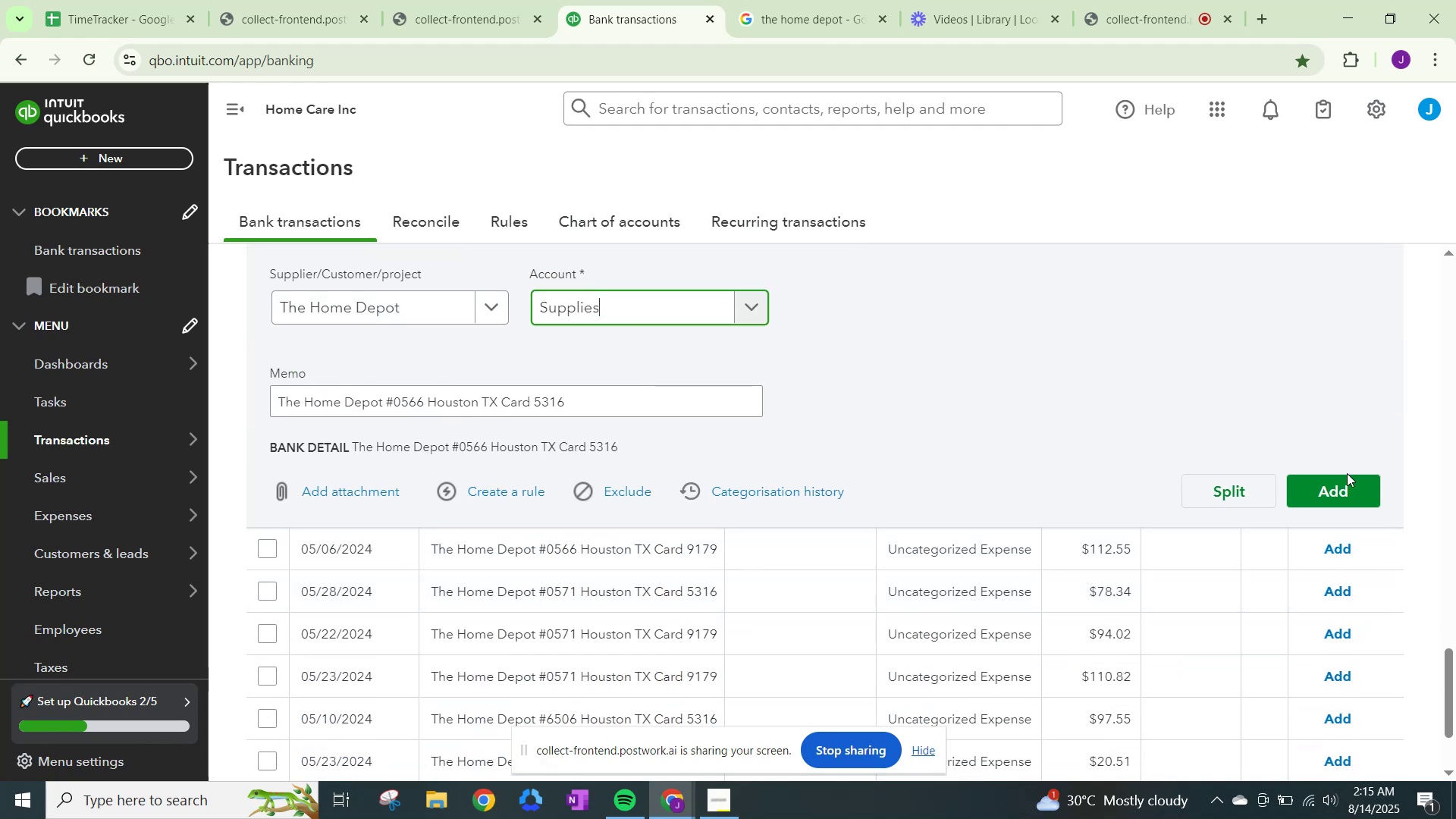 
left_click([1350, 485])
 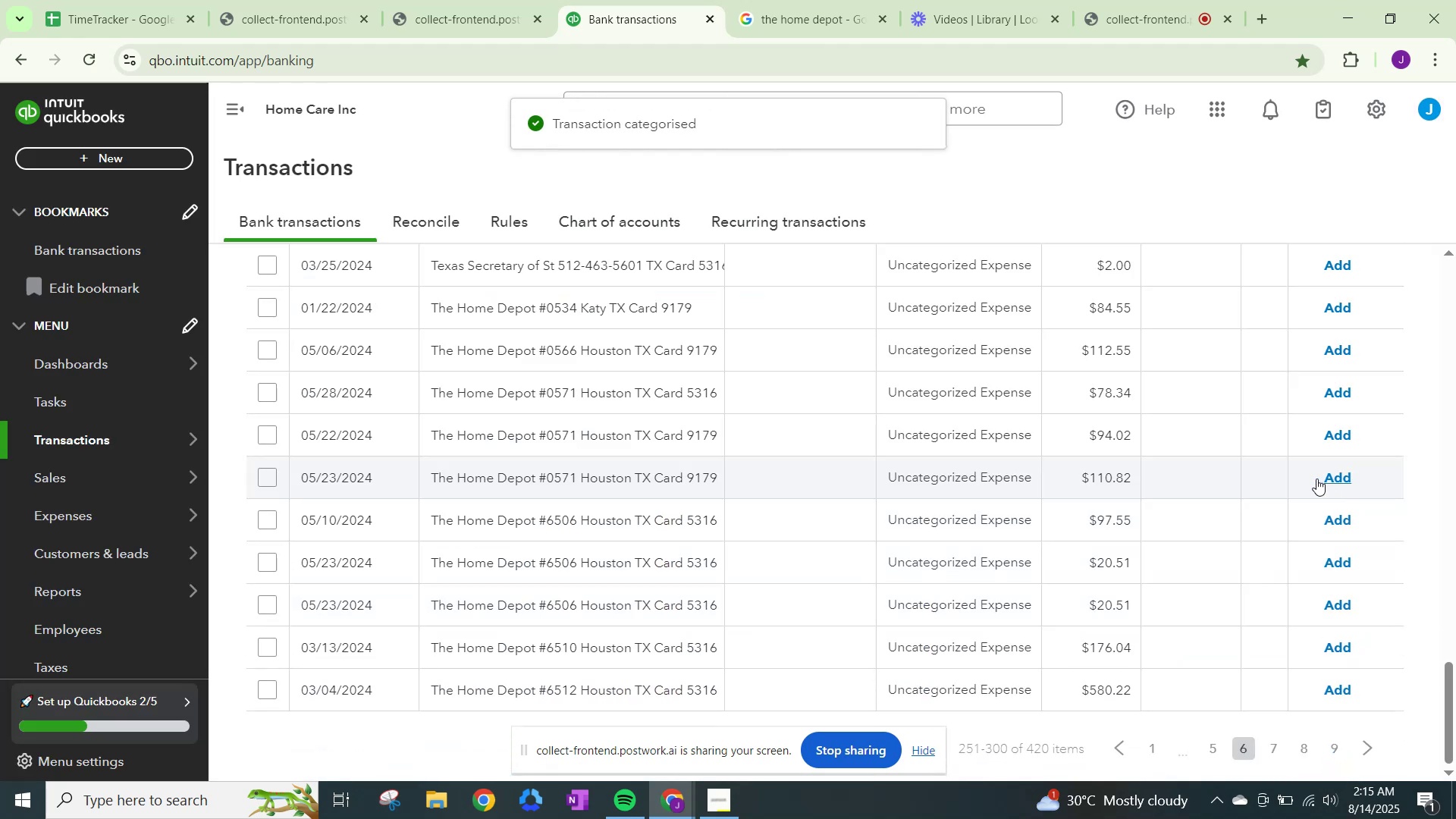 
scroll: coordinate [686, 269], scroll_direction: up, amount: 22.0
 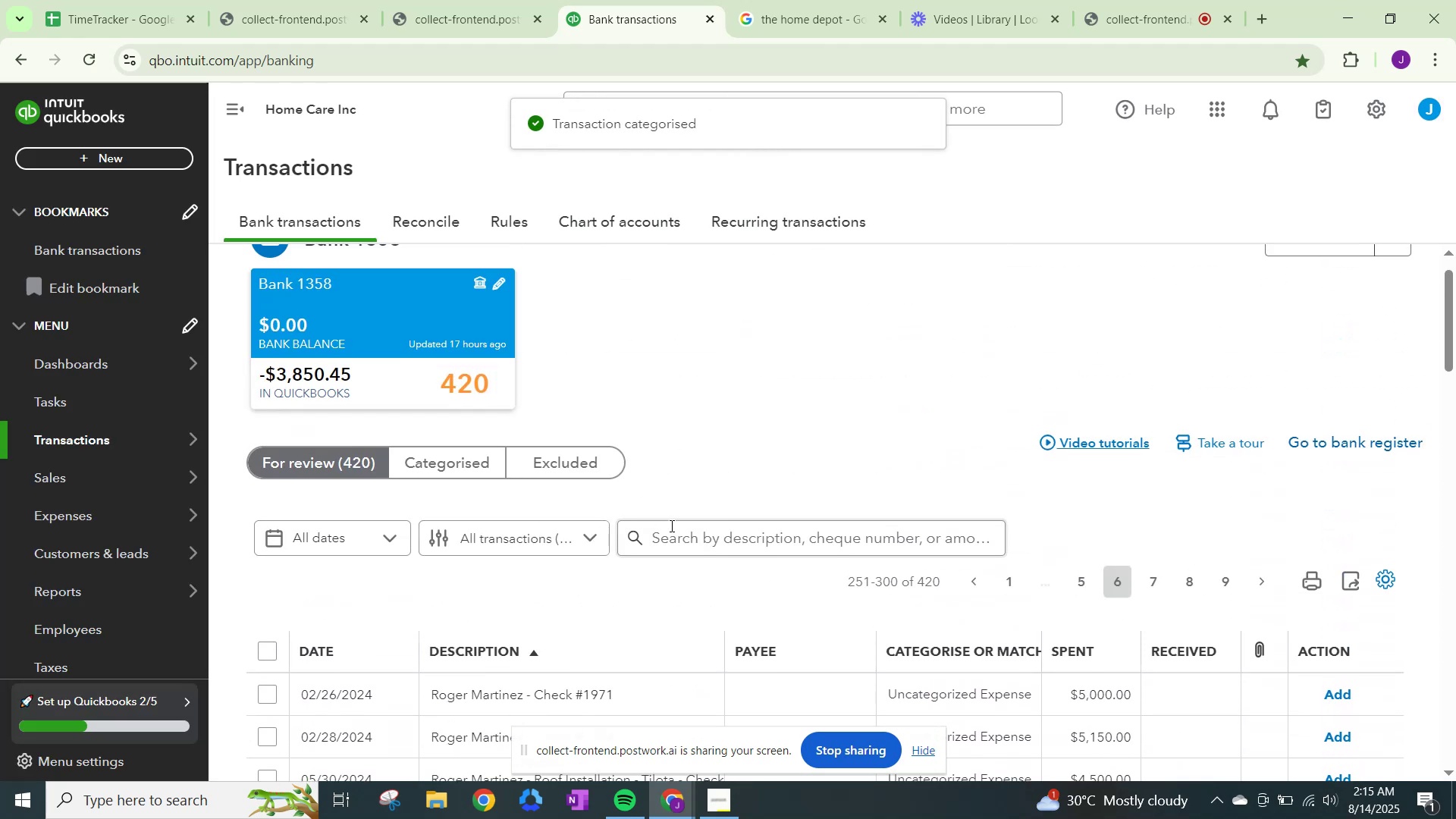 
left_click([678, 529])
 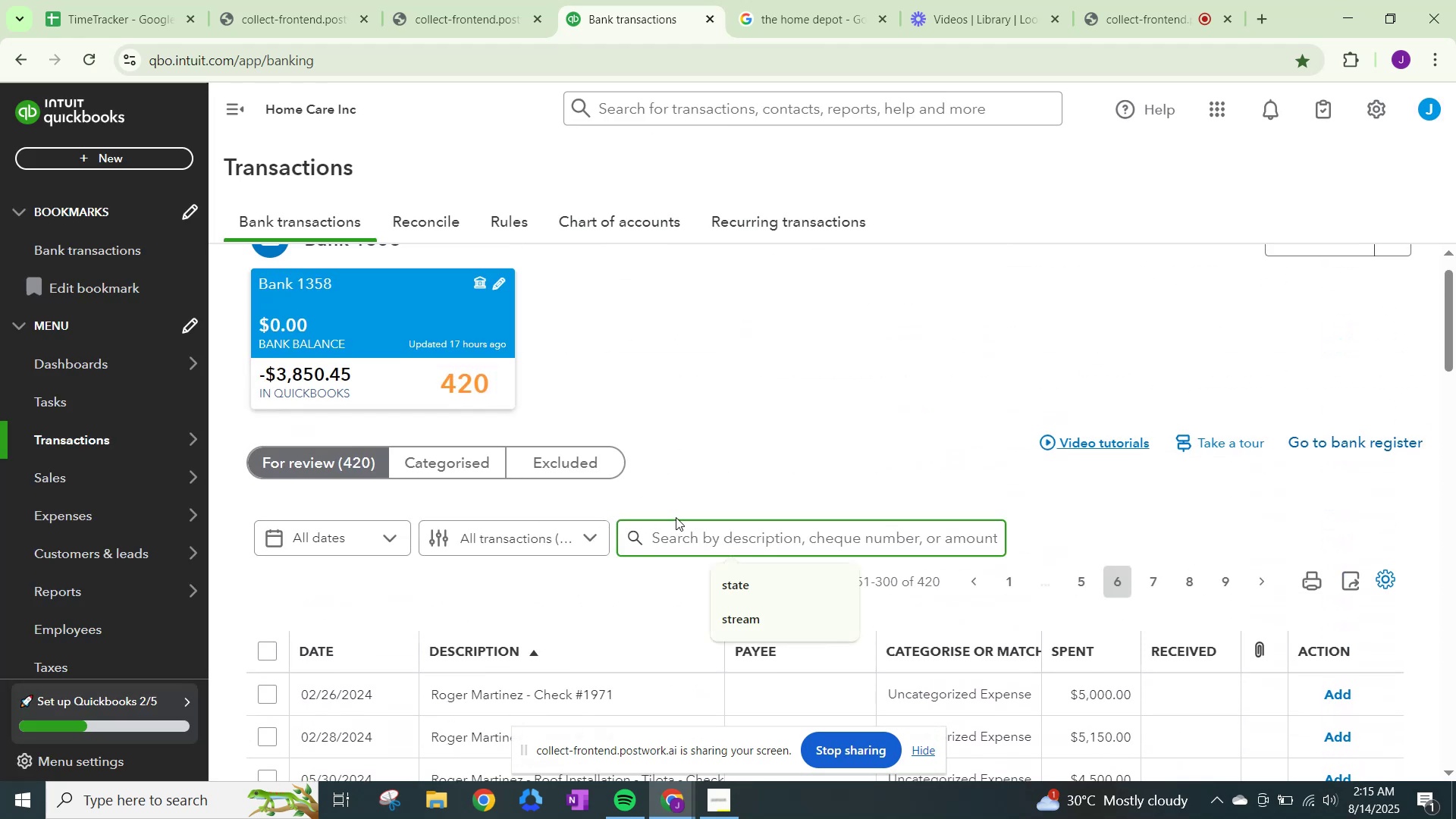 
type(the home)
 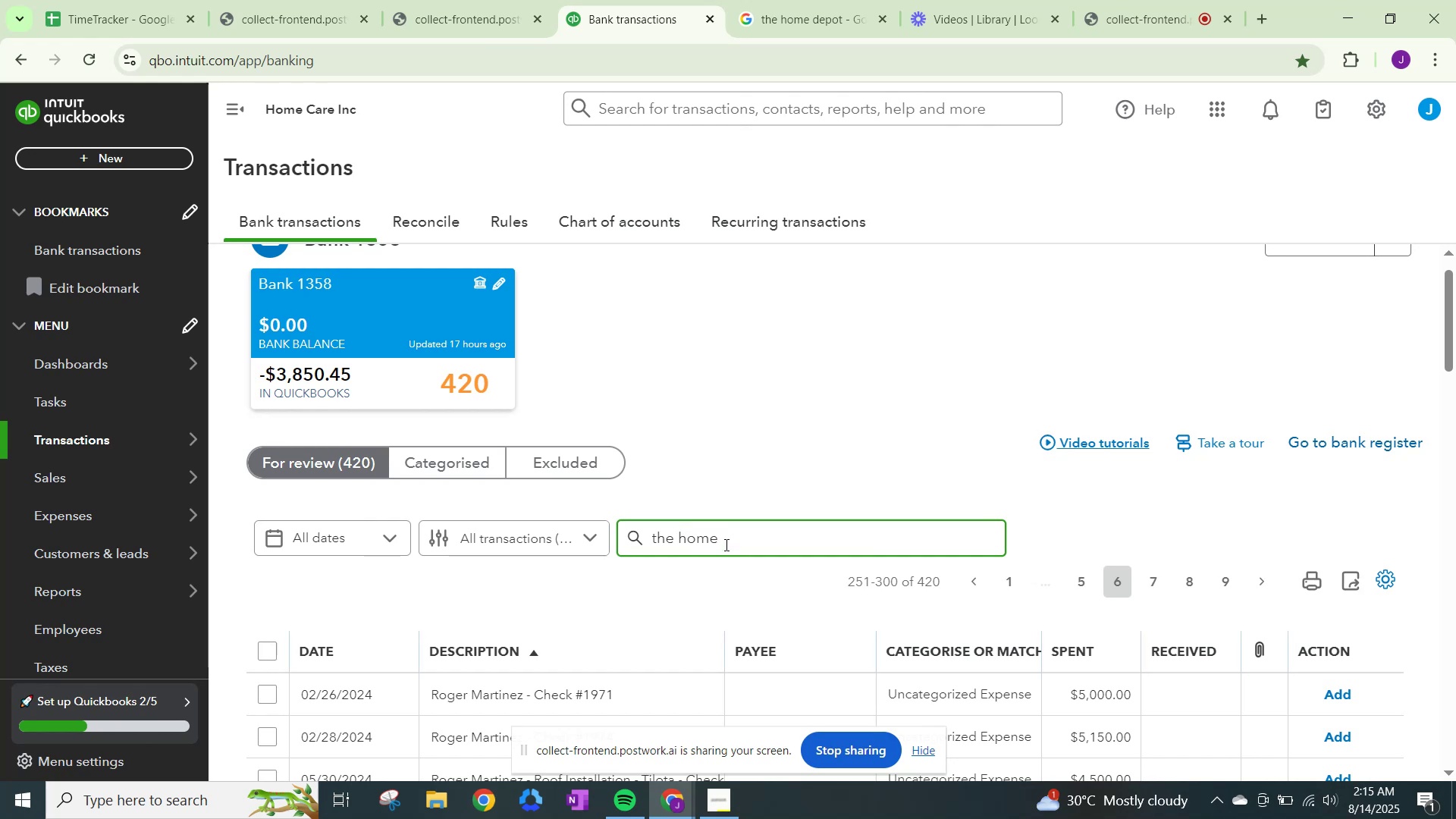 
key(Enter)
 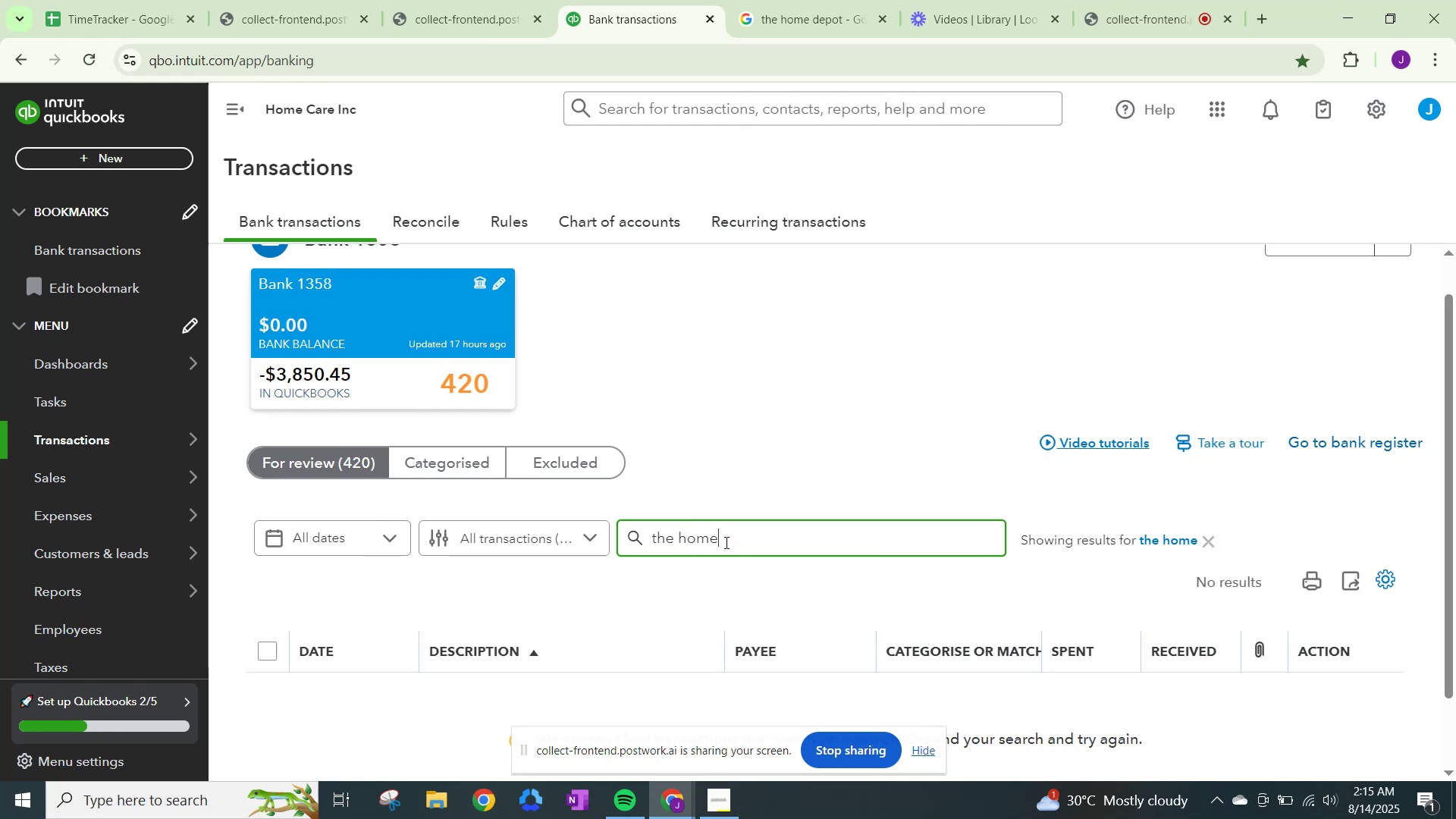 
scroll: coordinate [639, 547], scroll_direction: down, amount: 4.0
 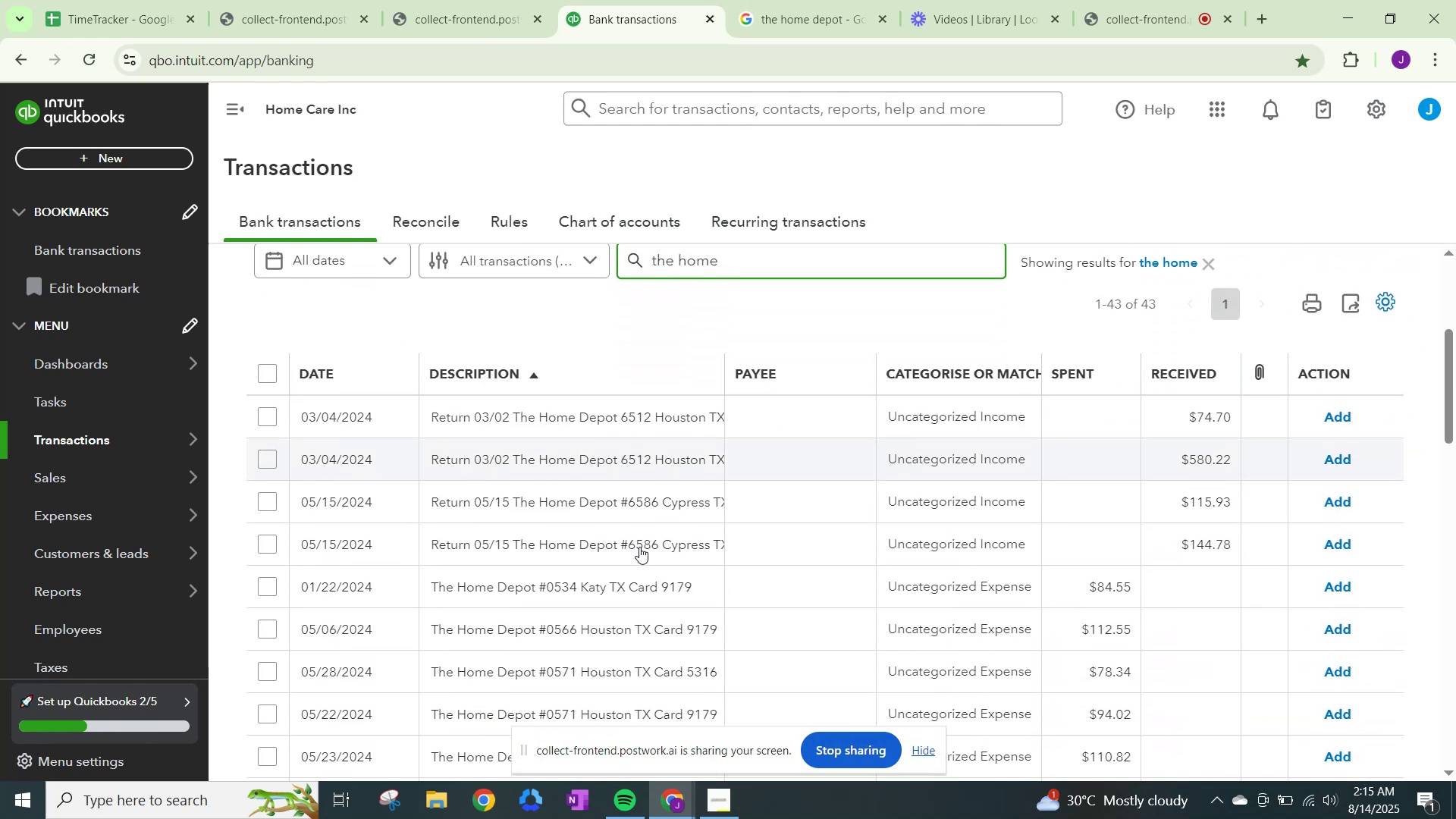 
scroll: coordinate [639, 547], scroll_direction: up, amount: 1.0
 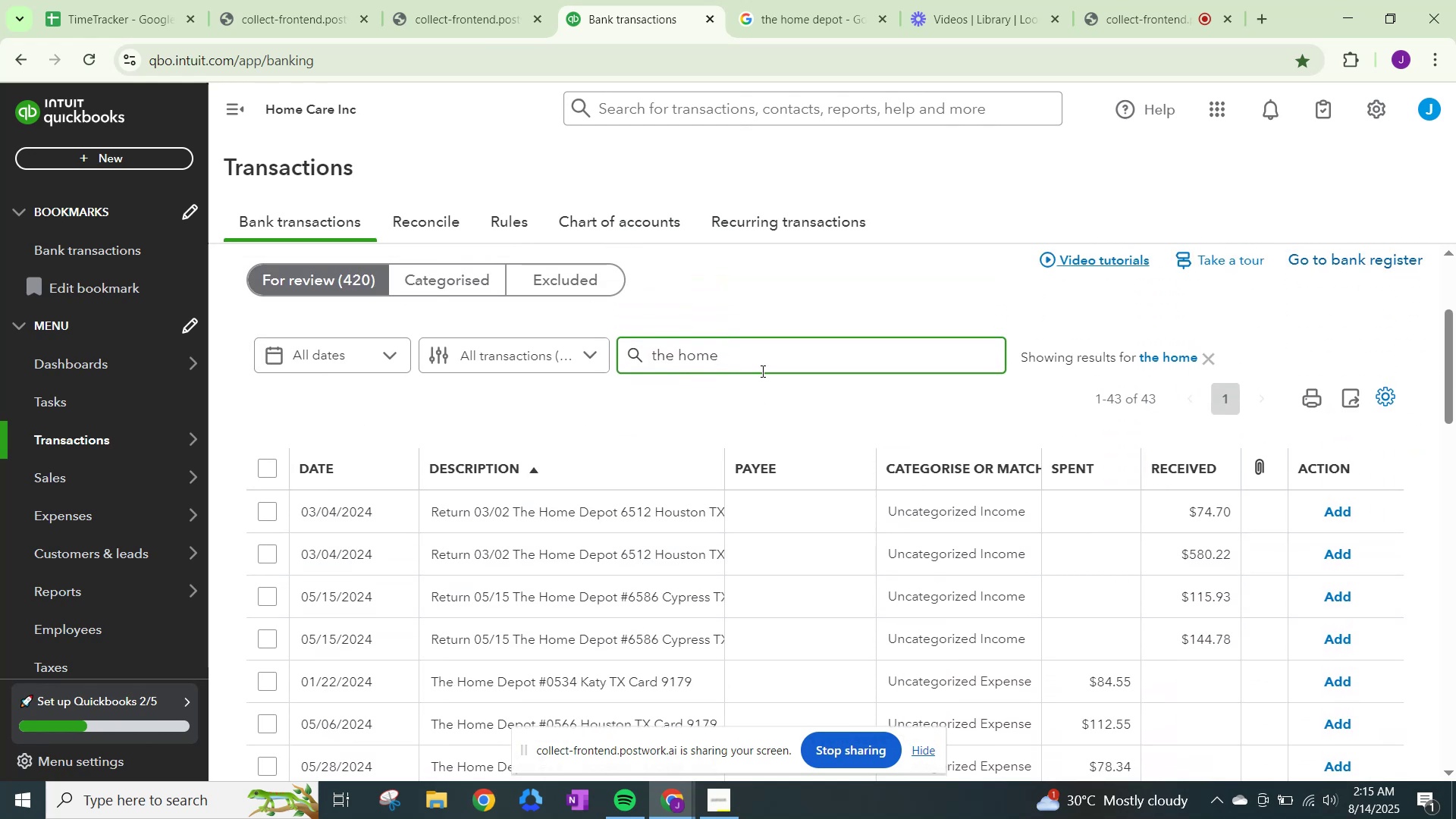 
type( e)
key(Backspace)
type(depost)
key(Backspace)
key(Backspace)
type(t)
 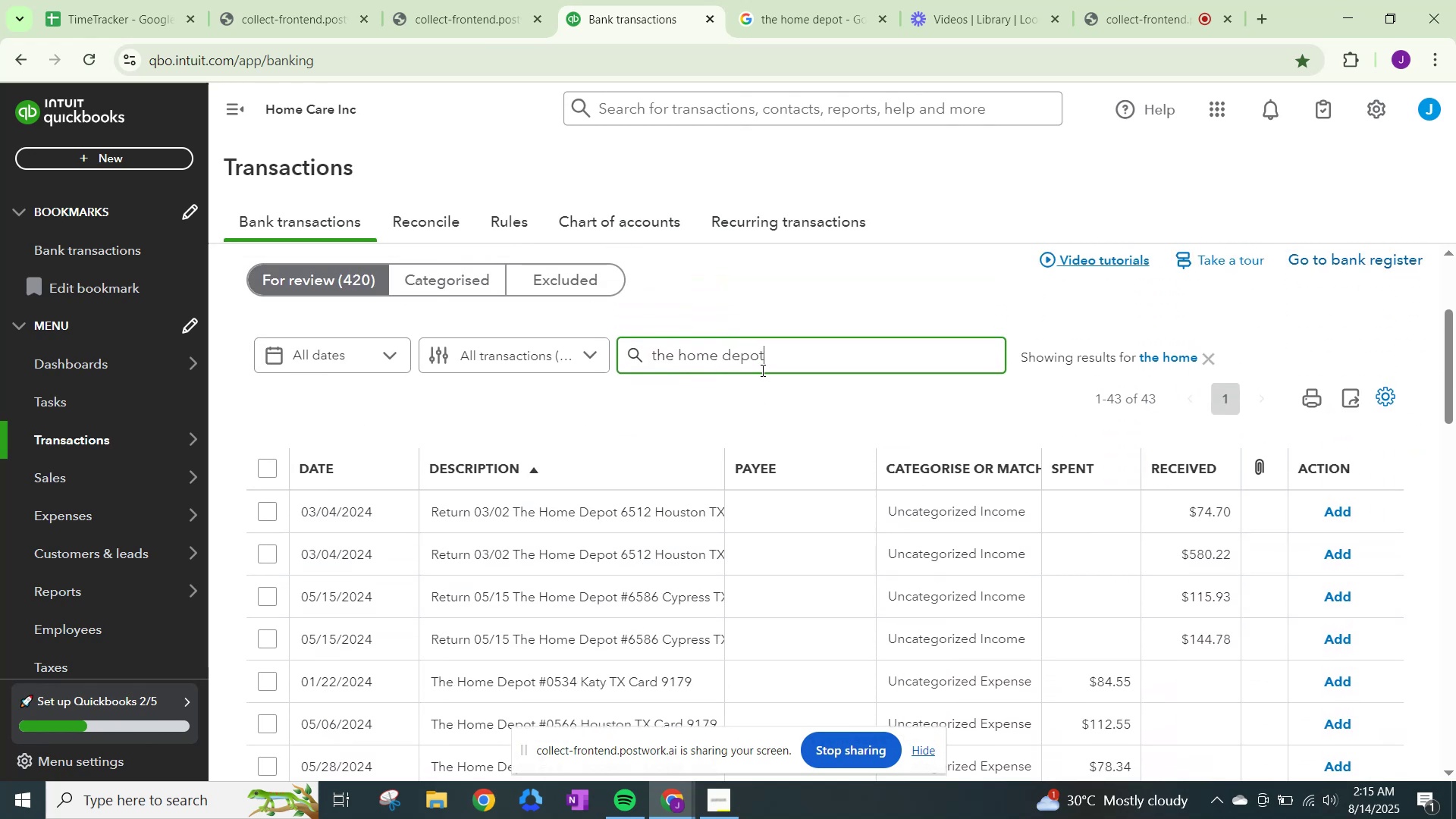 
key(Enter)
 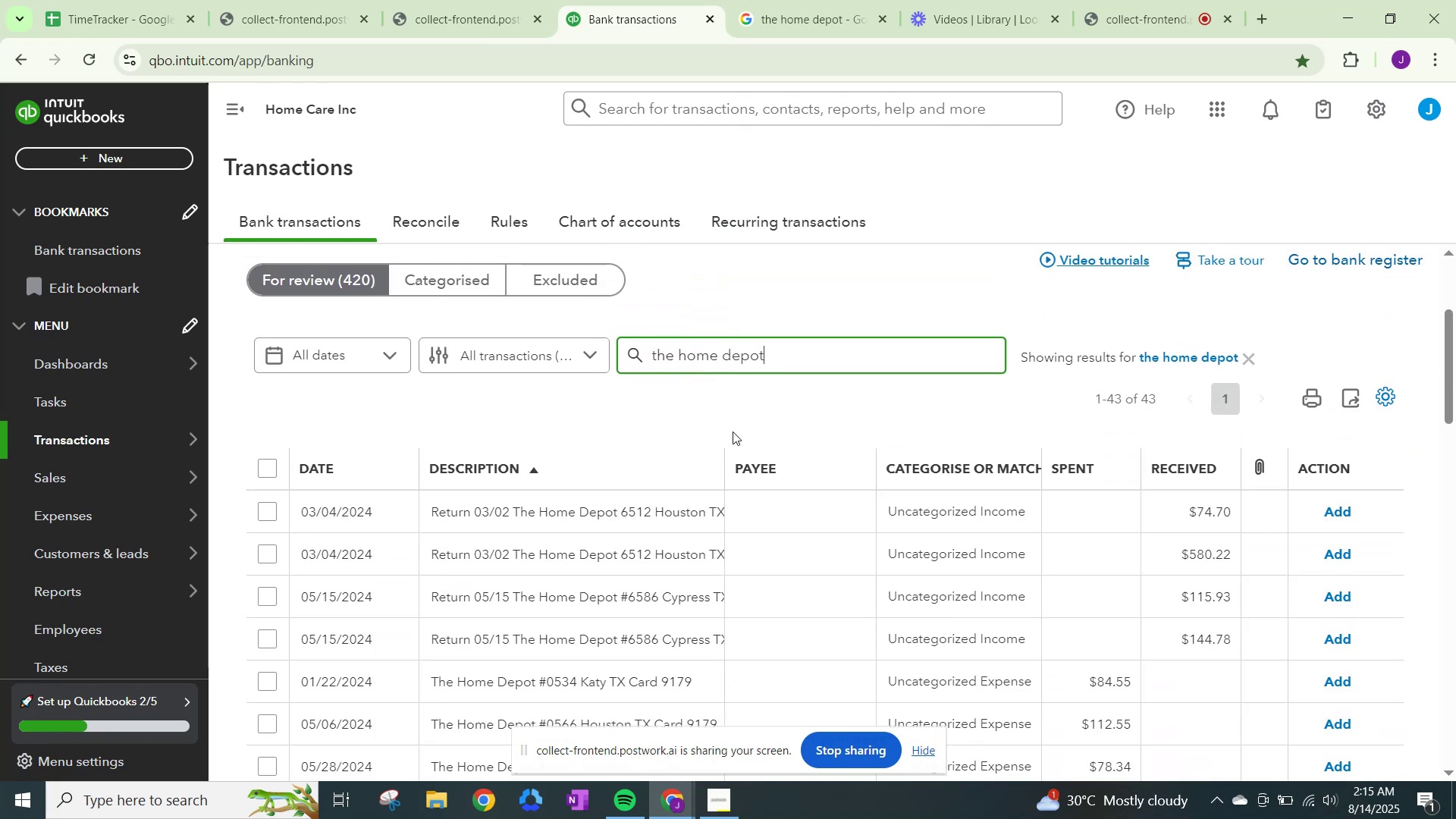 
scroll: coordinate [632, 495], scroll_direction: down, amount: 4.0
 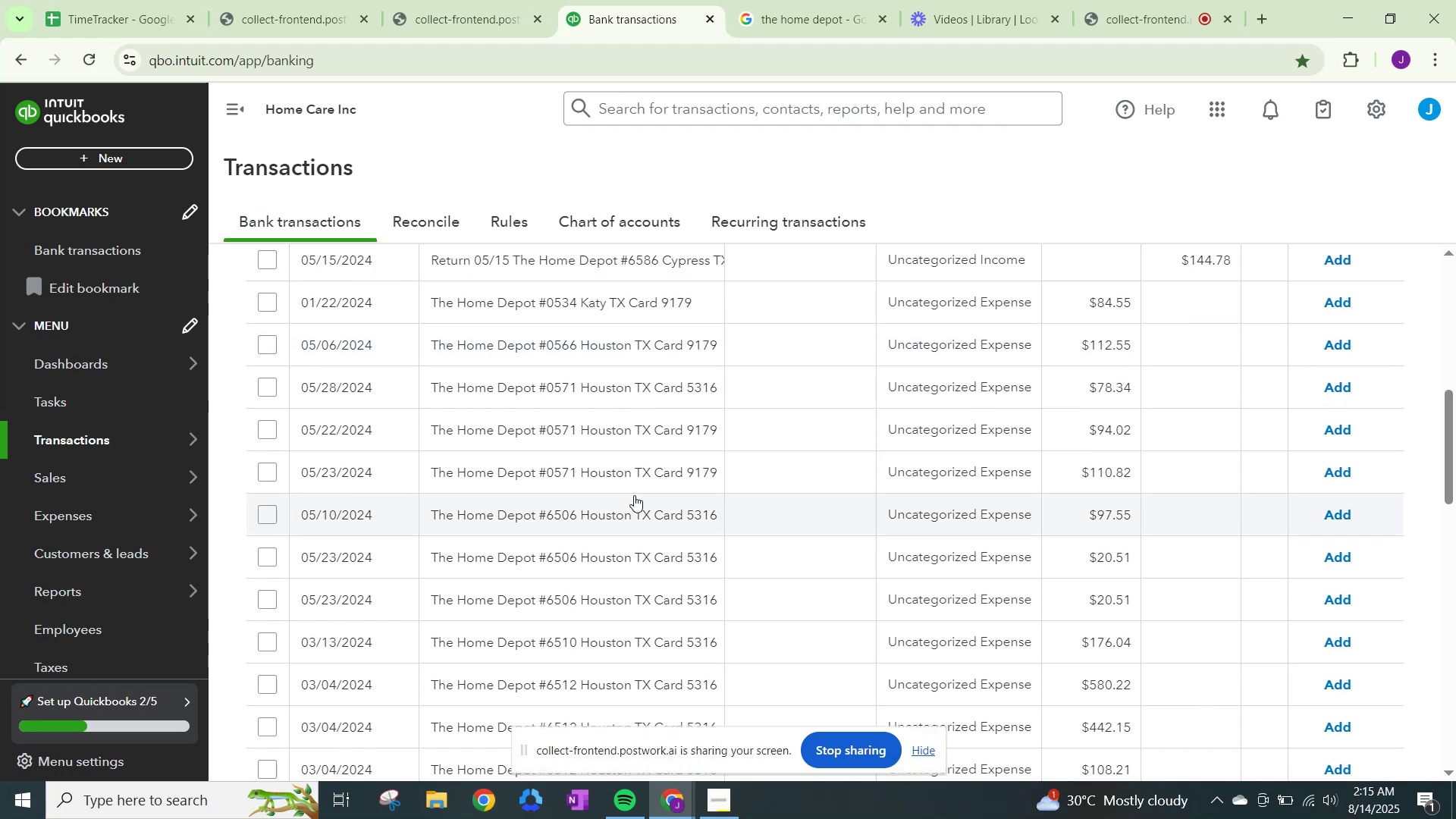 
scroll: coordinate [568, 403], scroll_direction: up, amount: 7.0
 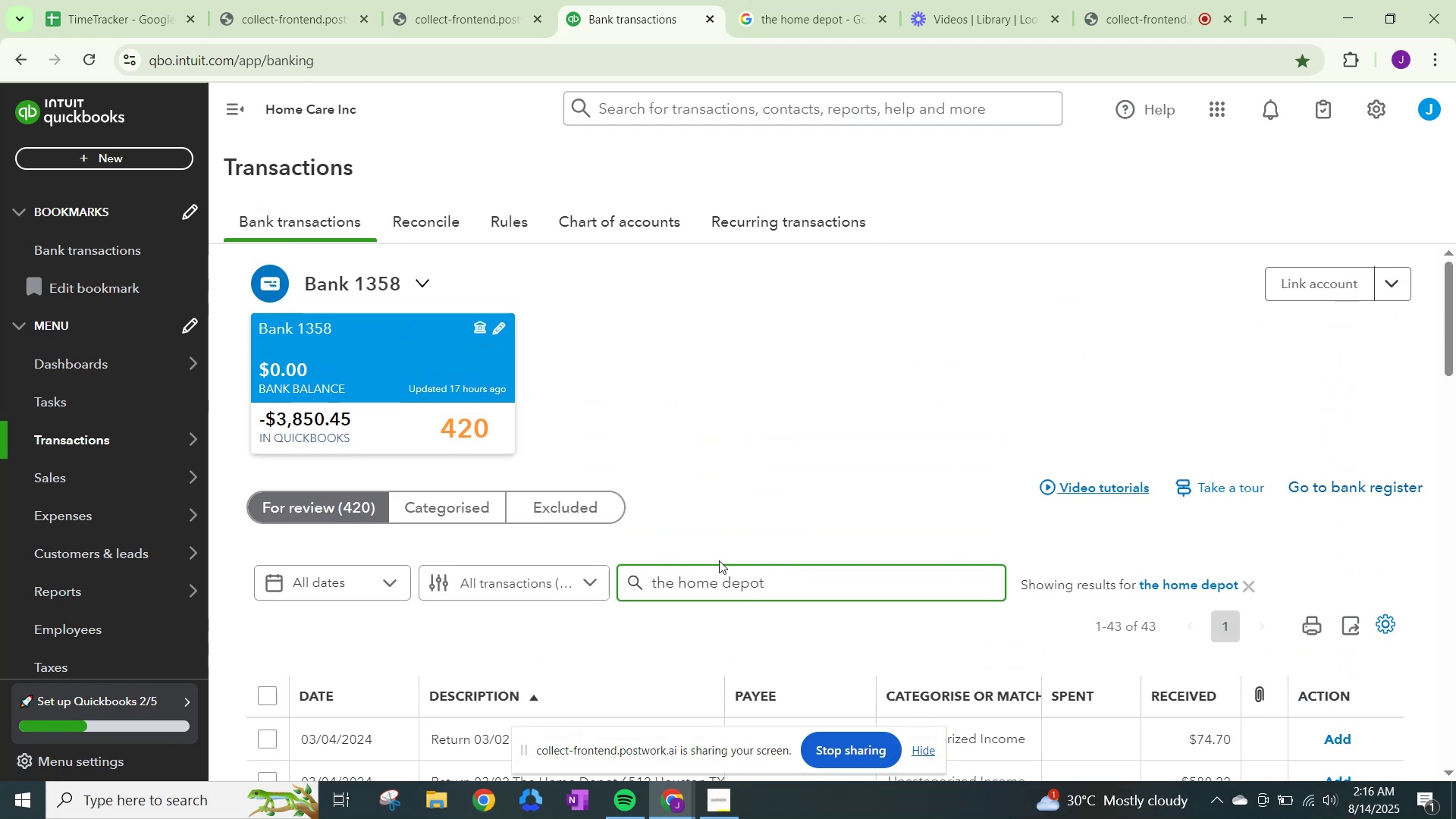 
scroll: coordinate [788, 496], scroll_direction: down, amount: 17.0
 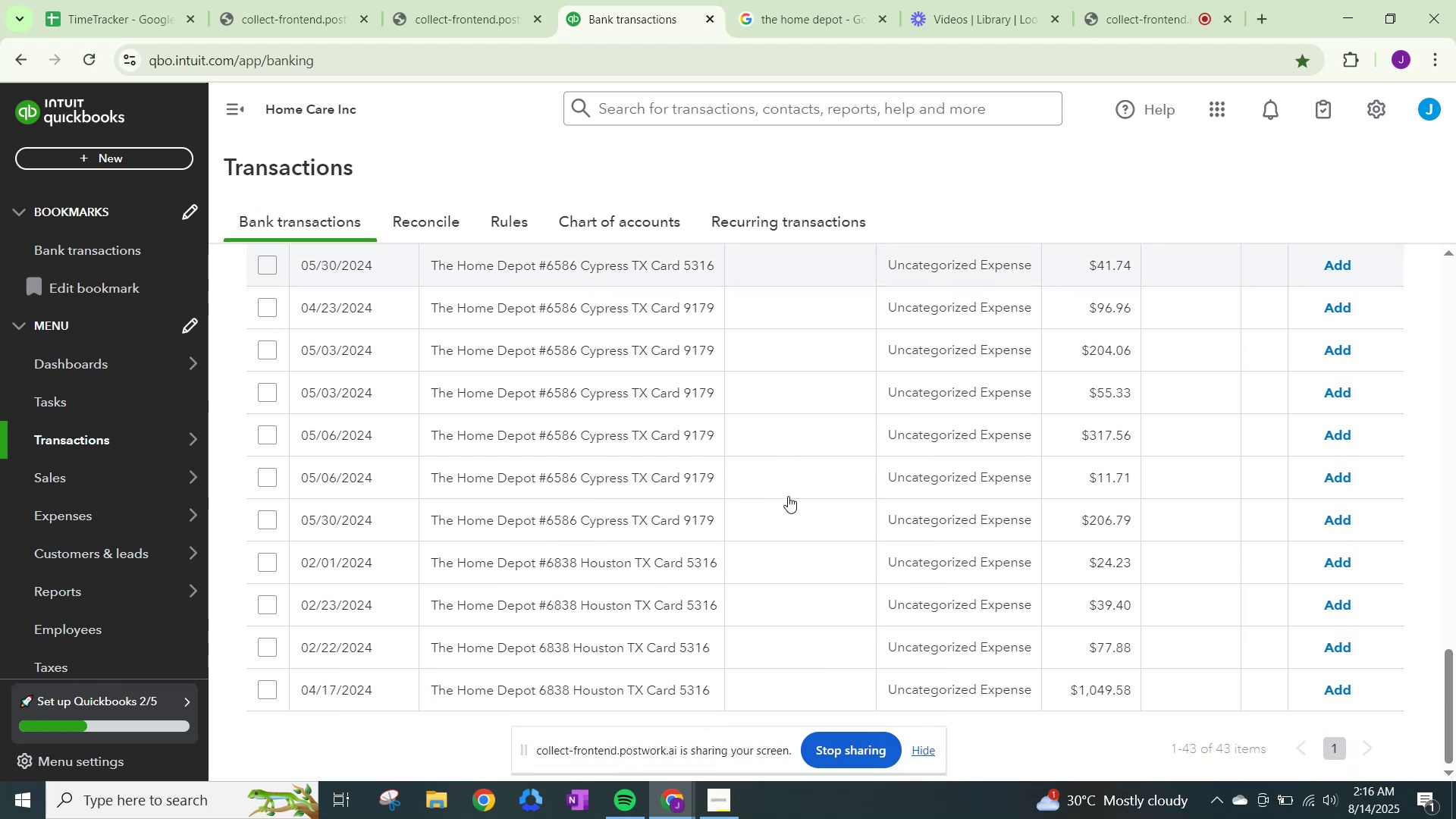 
scroll: coordinate [788, 495], scroll_direction: up, amount: 13.0
 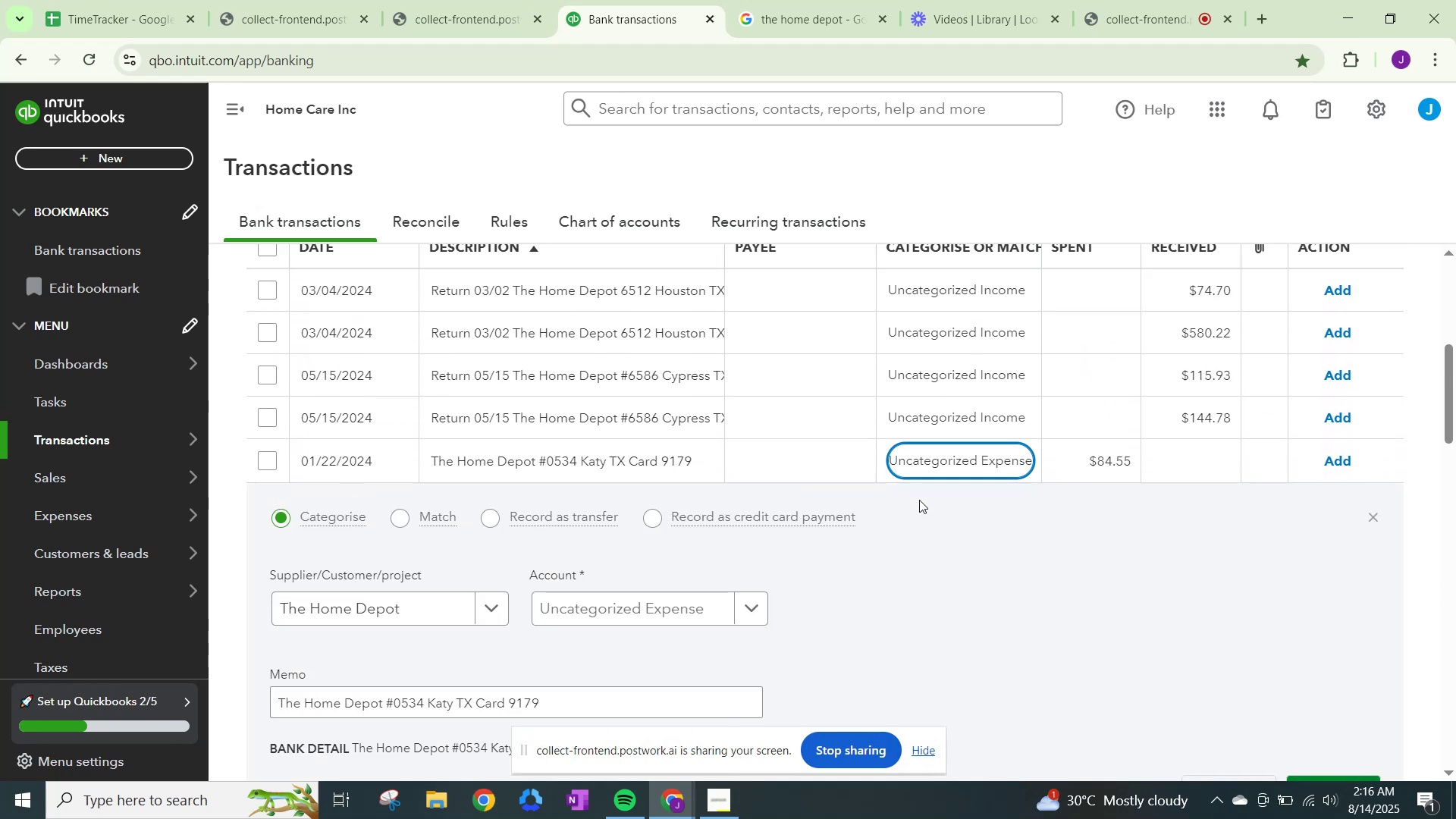 
left_click([739, 616])
 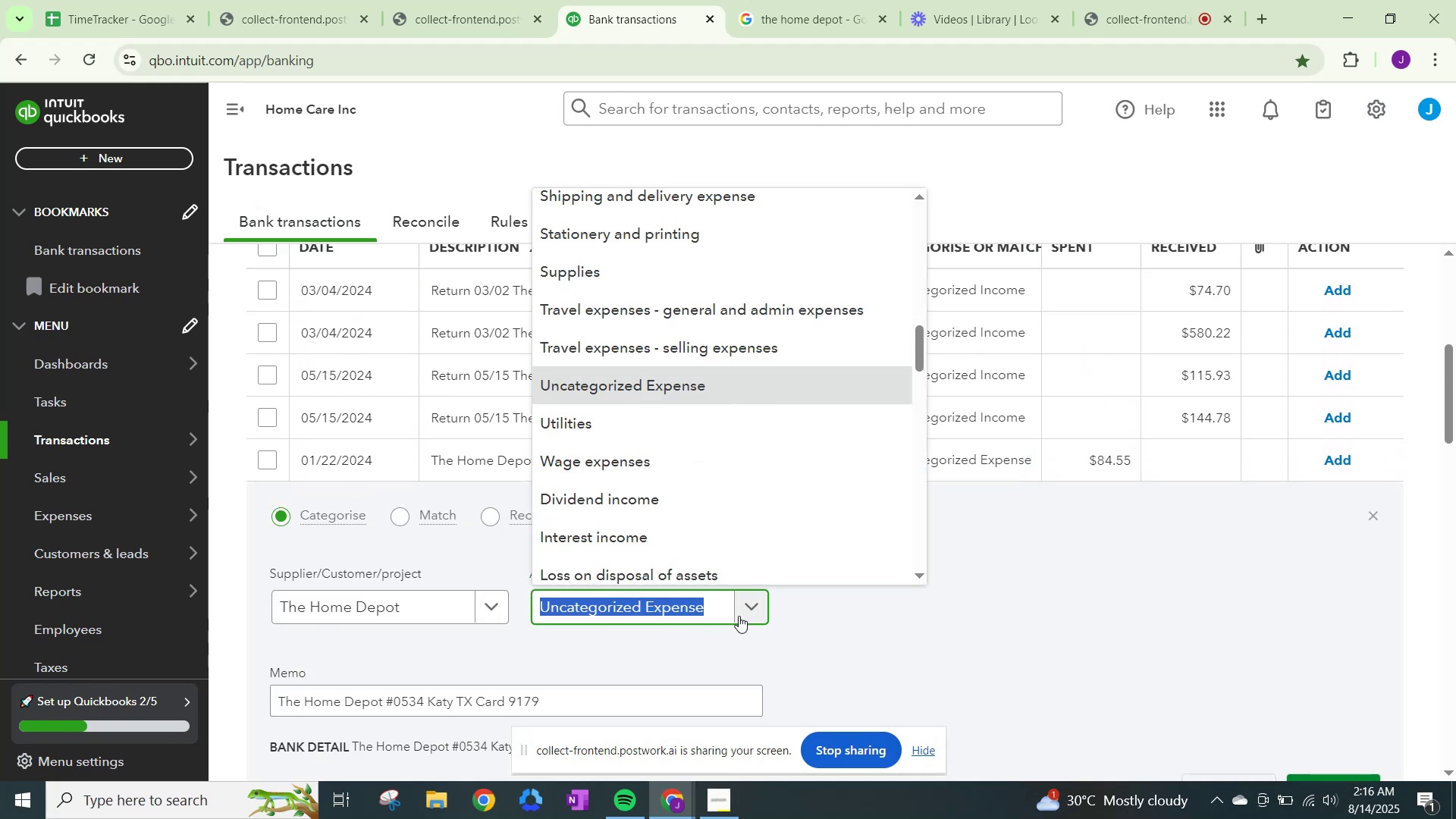 
type(sup)
 